 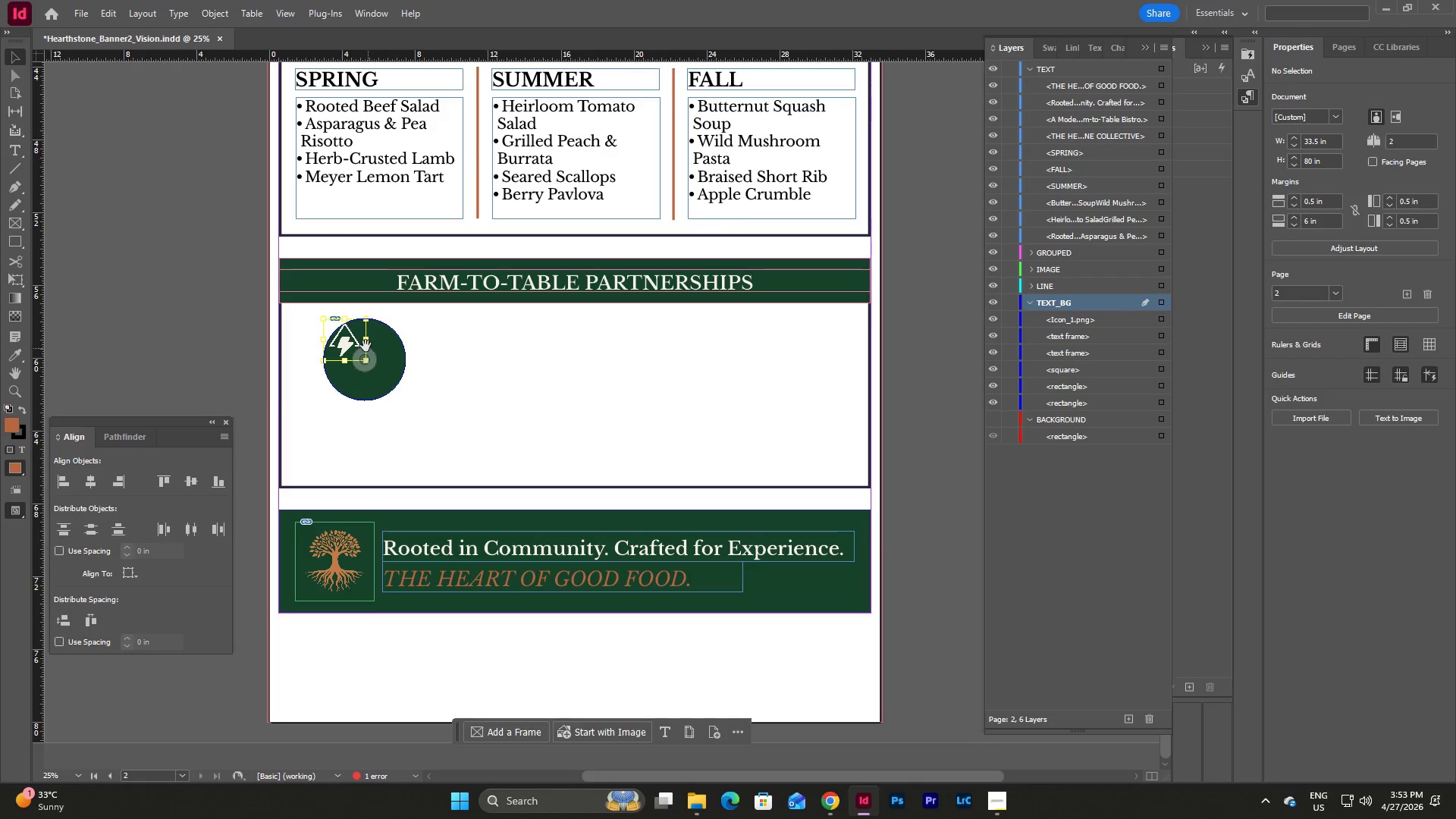 
key(Backspace)
 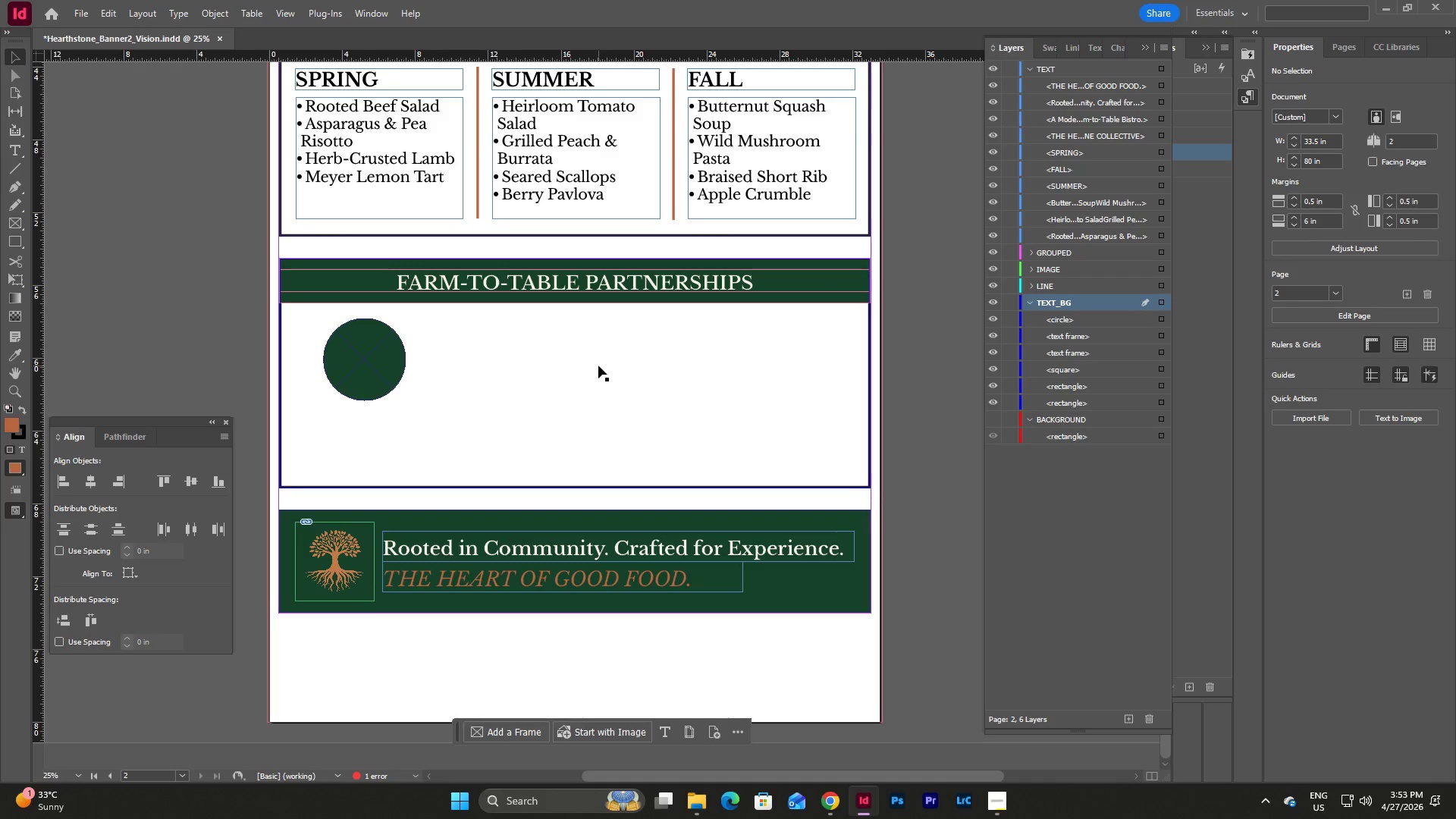 
left_click([339, 337])
 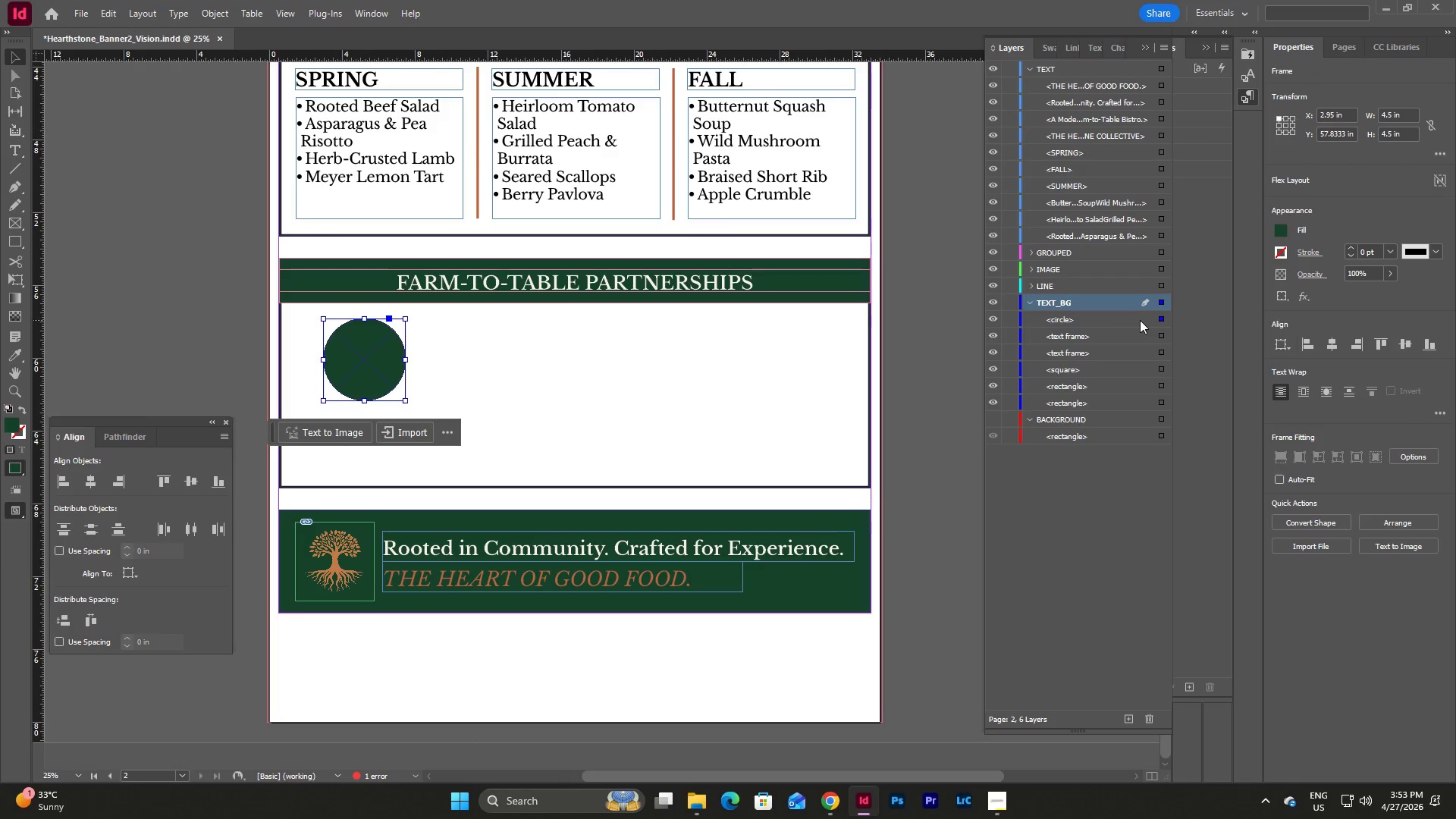 
left_click_drag(start_coordinate=[1139, 320], to_coordinate=[1133, 276])
 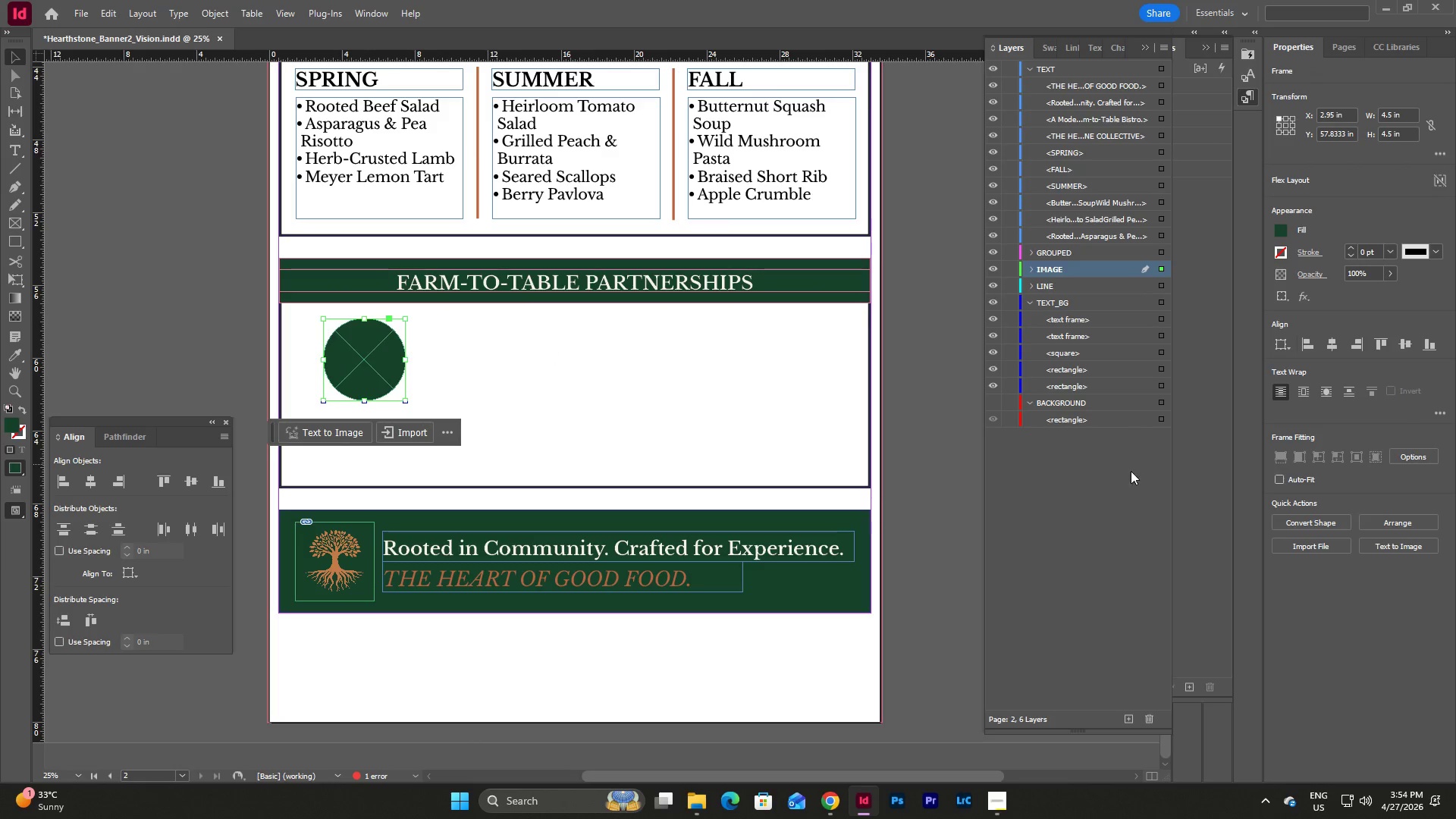 
left_click([1130, 473])
 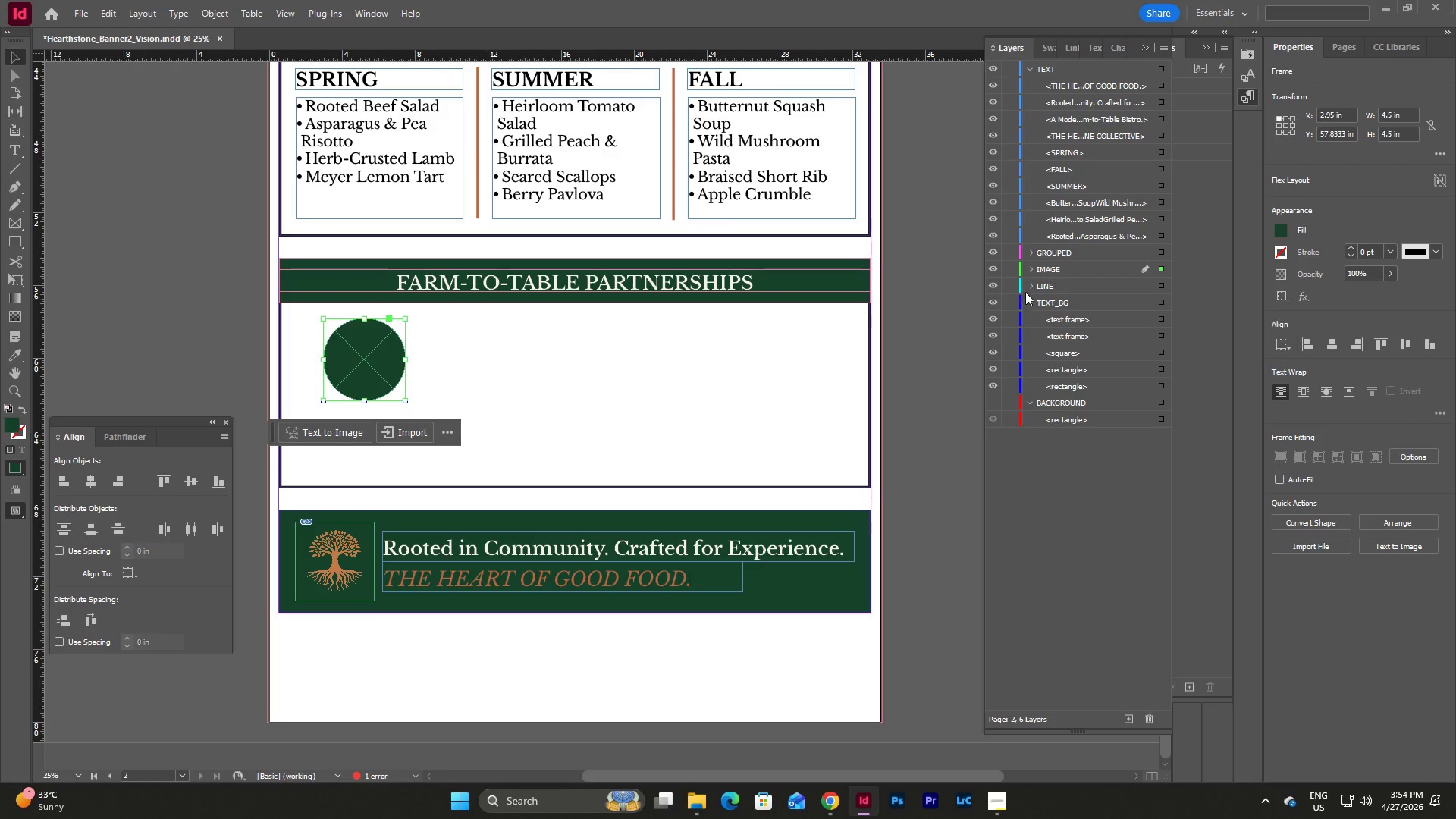 
left_click([1032, 266])
 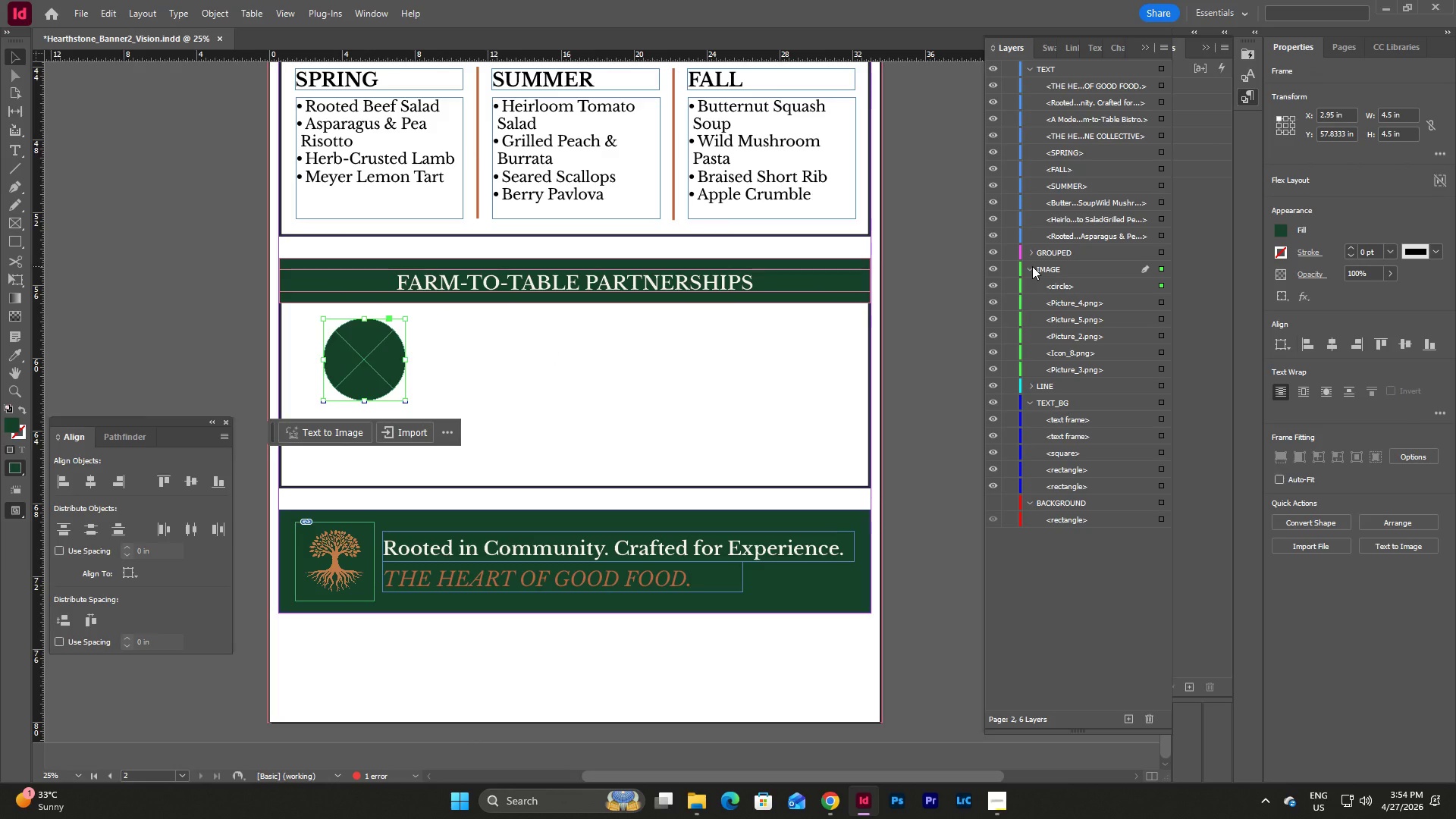 
left_click([1032, 256])
 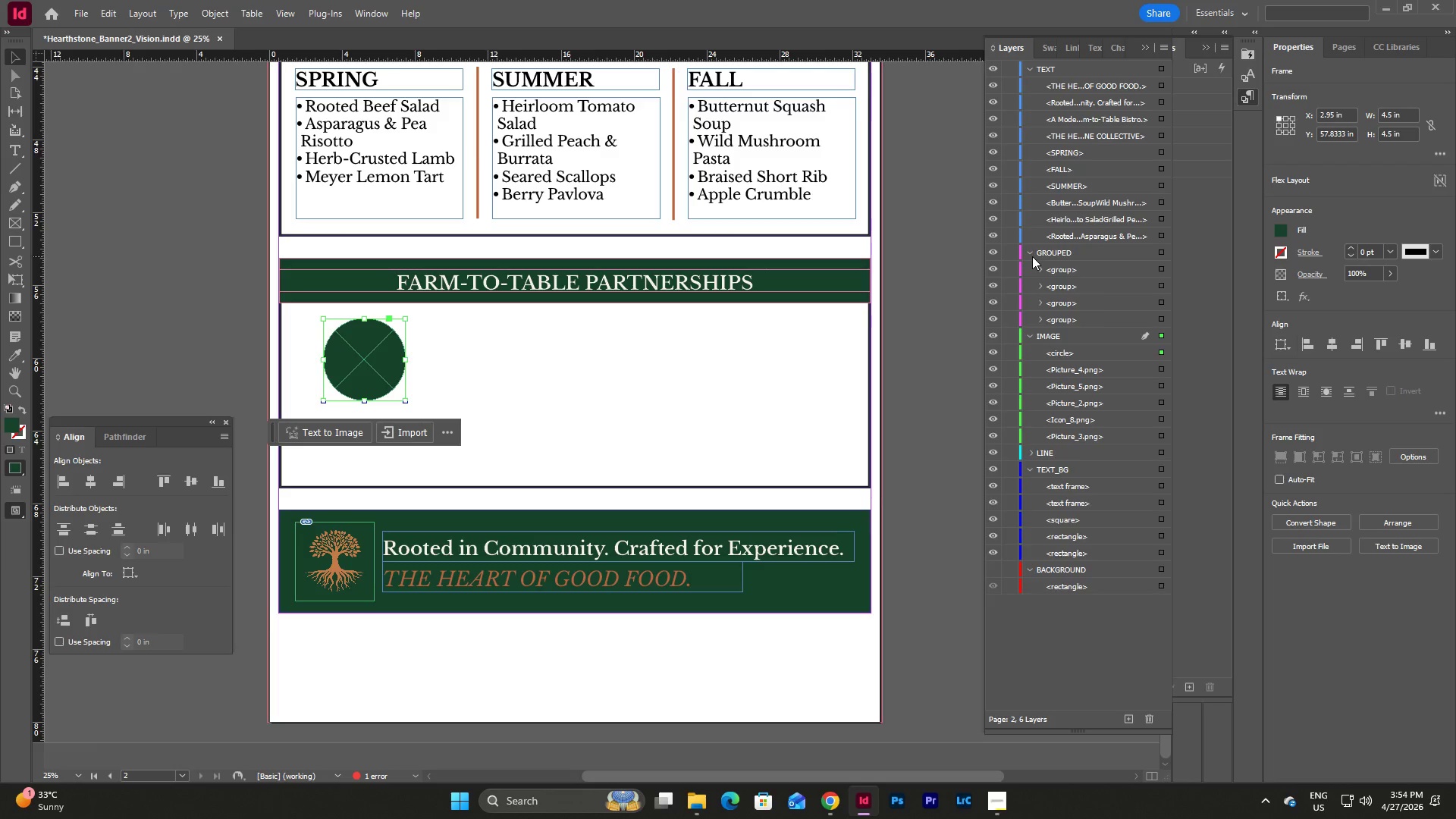 
left_click([1032, 256])
 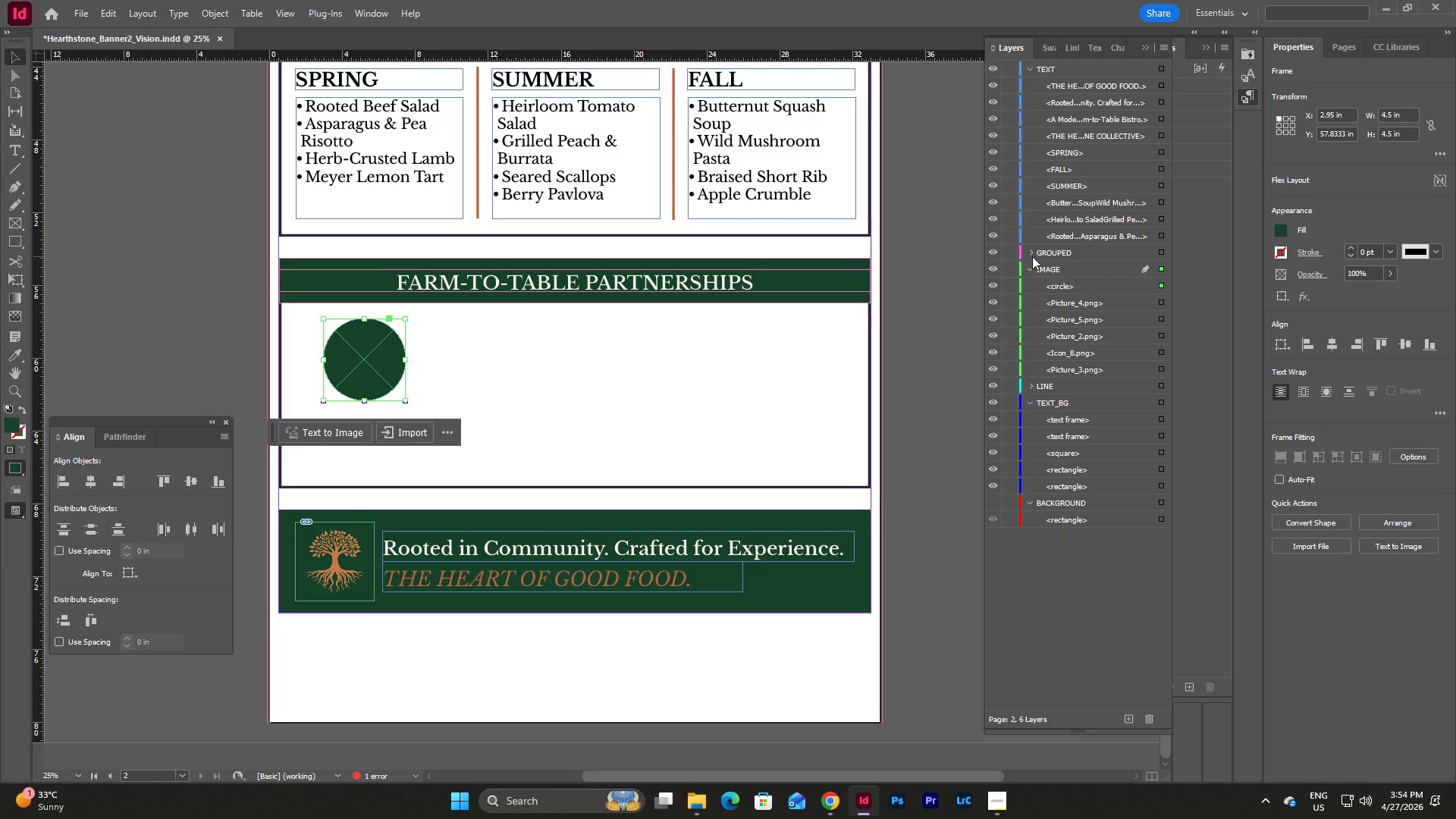 
left_click([1032, 256])
 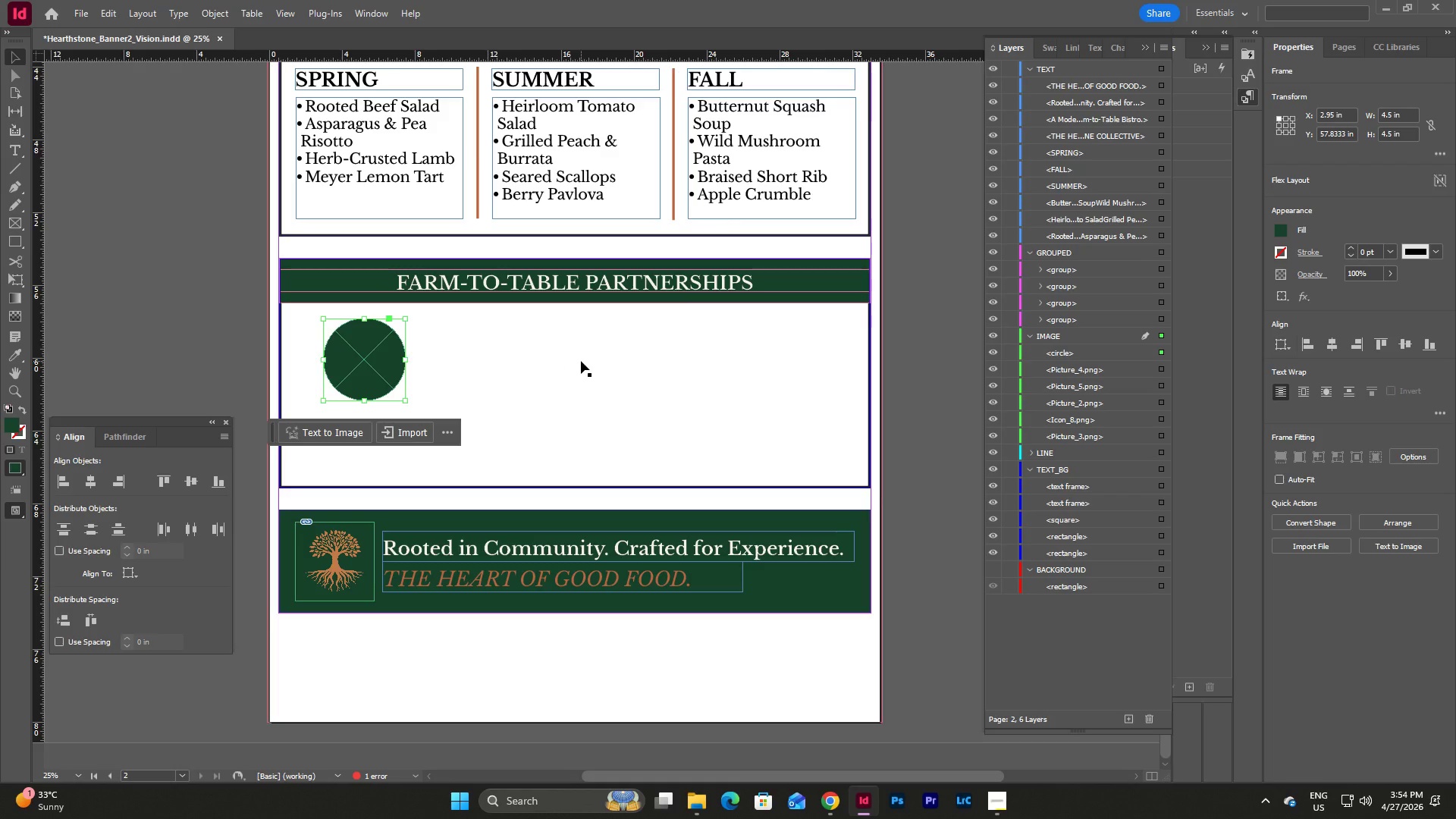 
wait(6.08)
 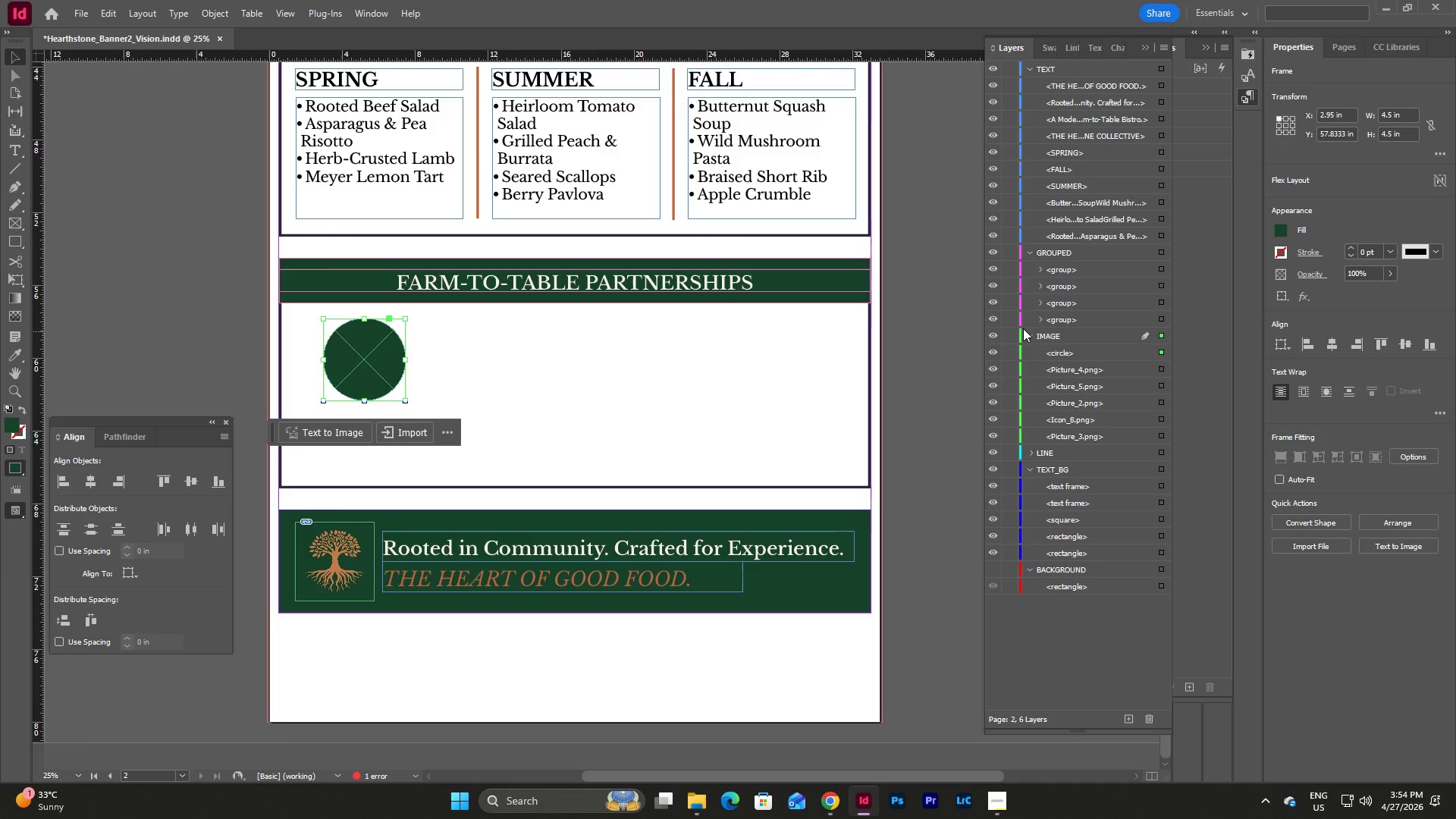 
left_click([909, 440])
 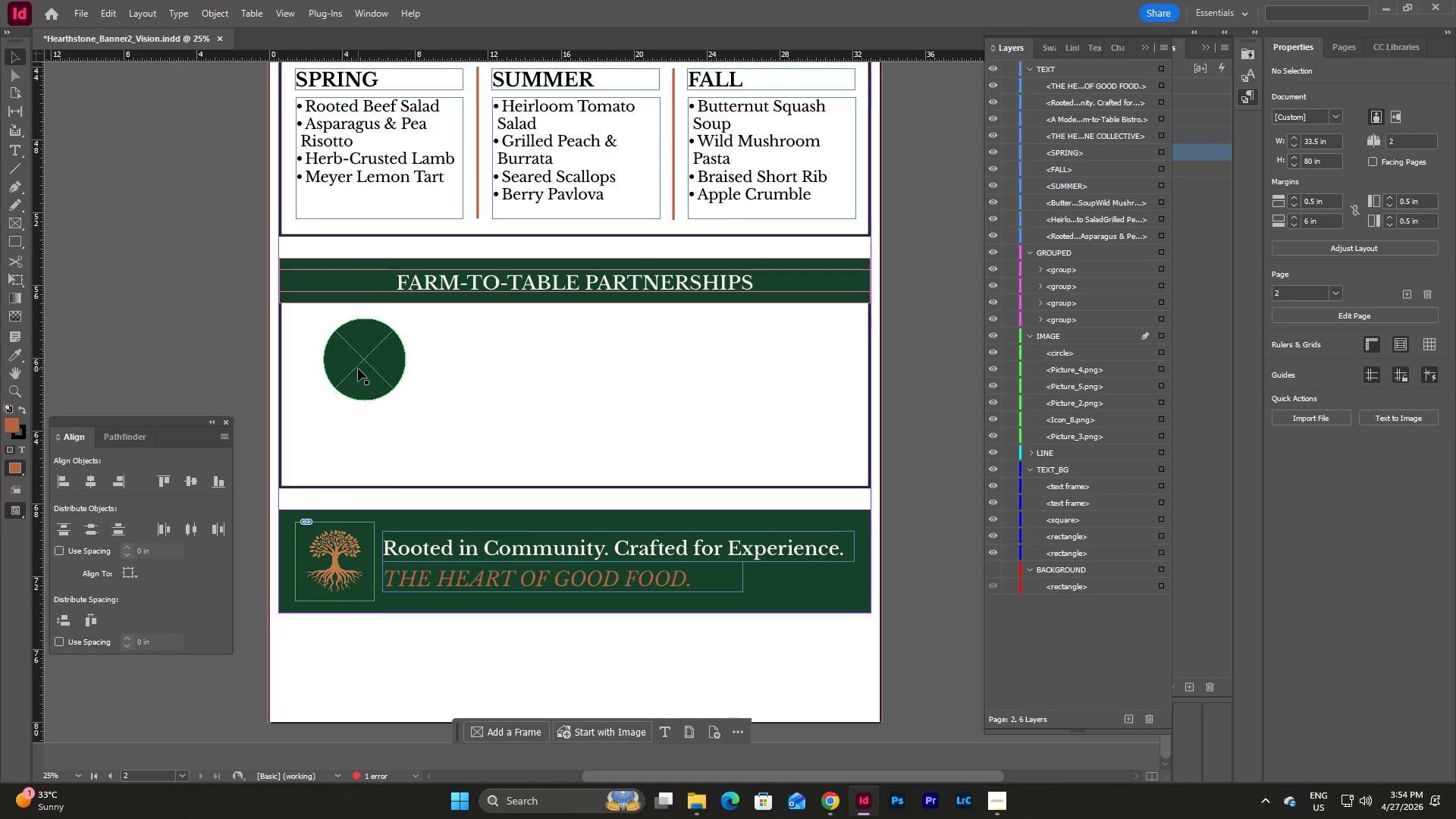 
left_click_drag(start_coordinate=[358, 369], to_coordinate=[381, 369])
 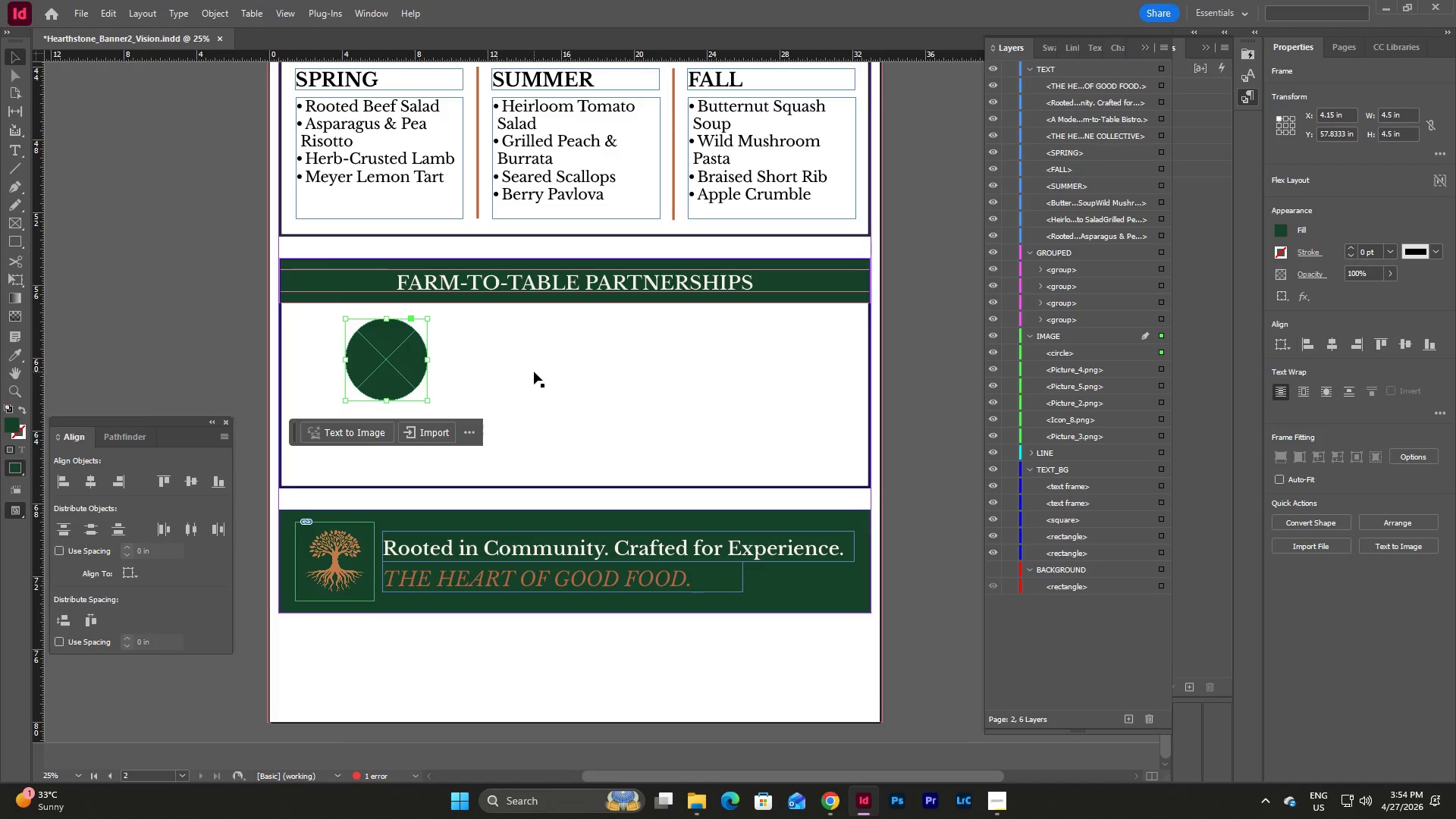 
key(Control+C)
 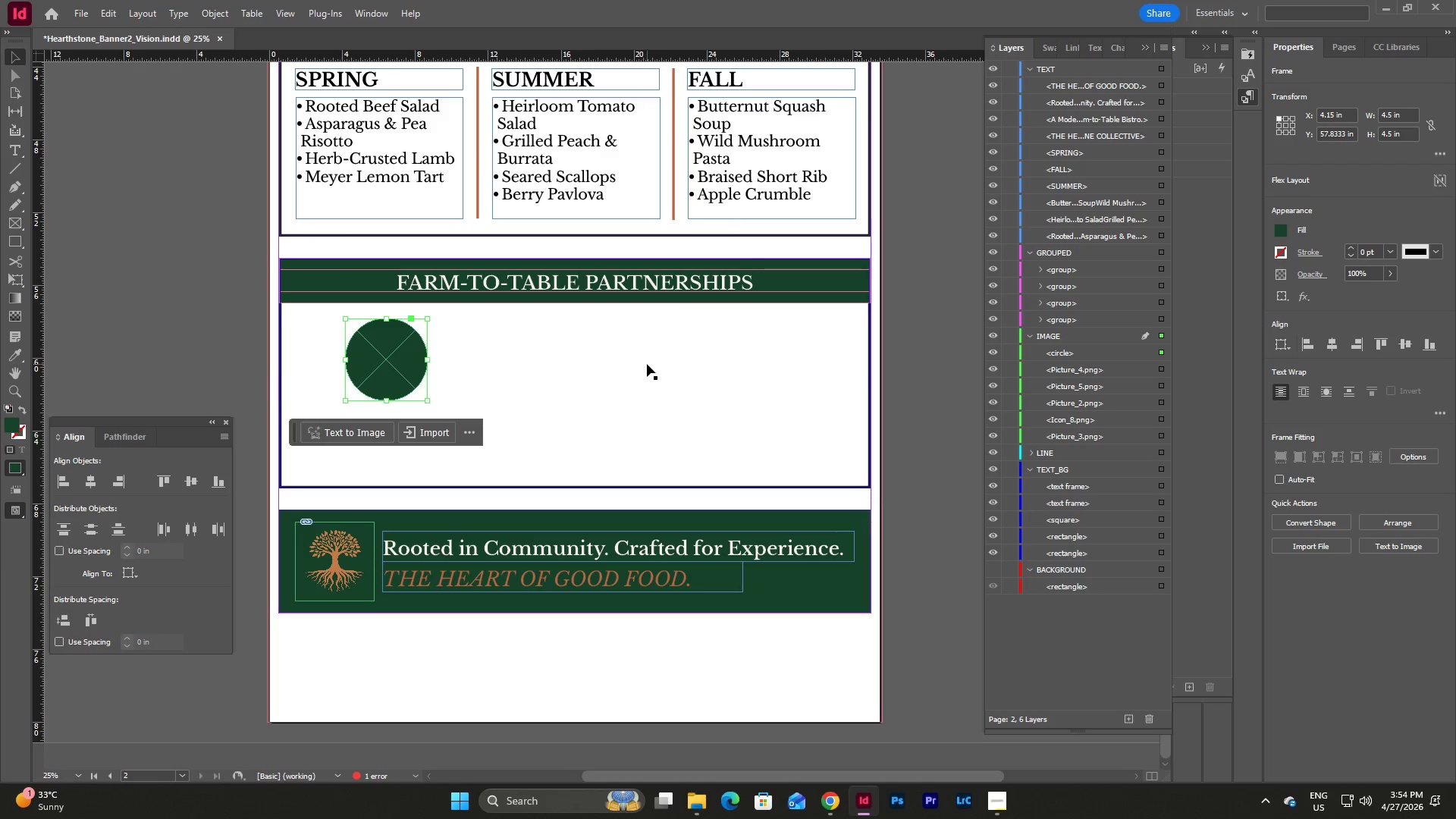 
left_click([647, 364])
 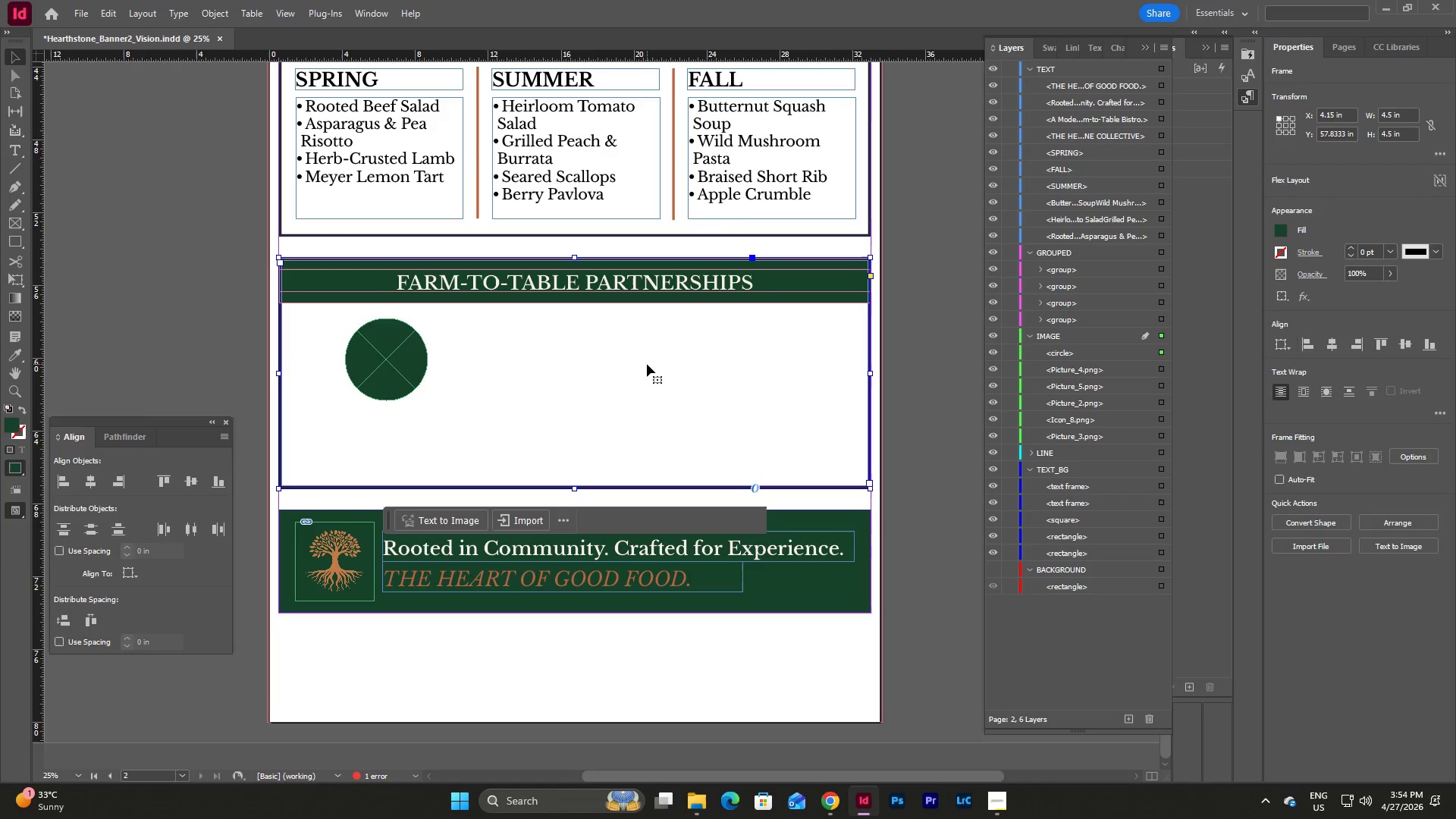 
key(Control+V)
 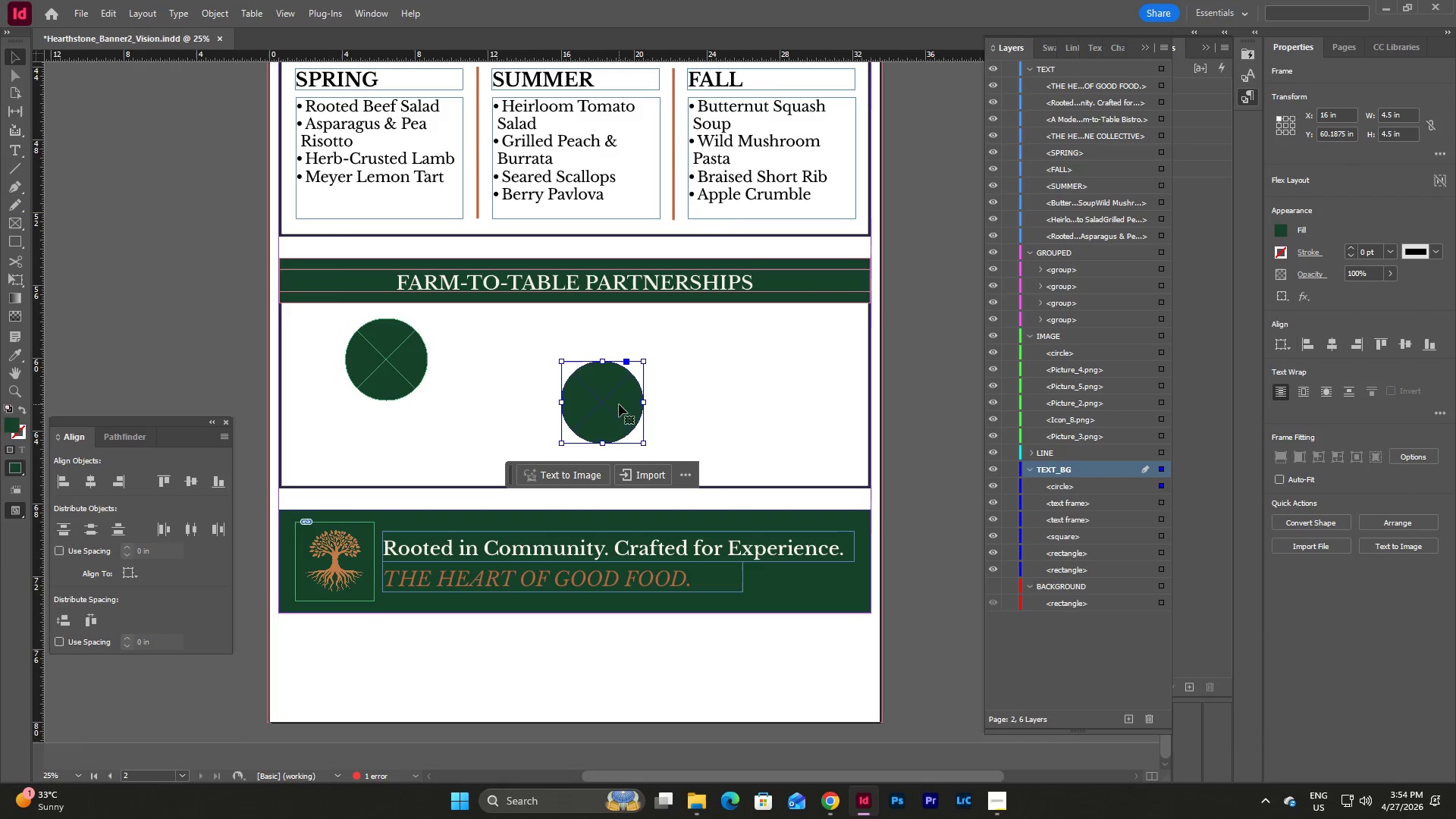 
left_click_drag(start_coordinate=[619, 404], to_coordinate=[592, 362])
 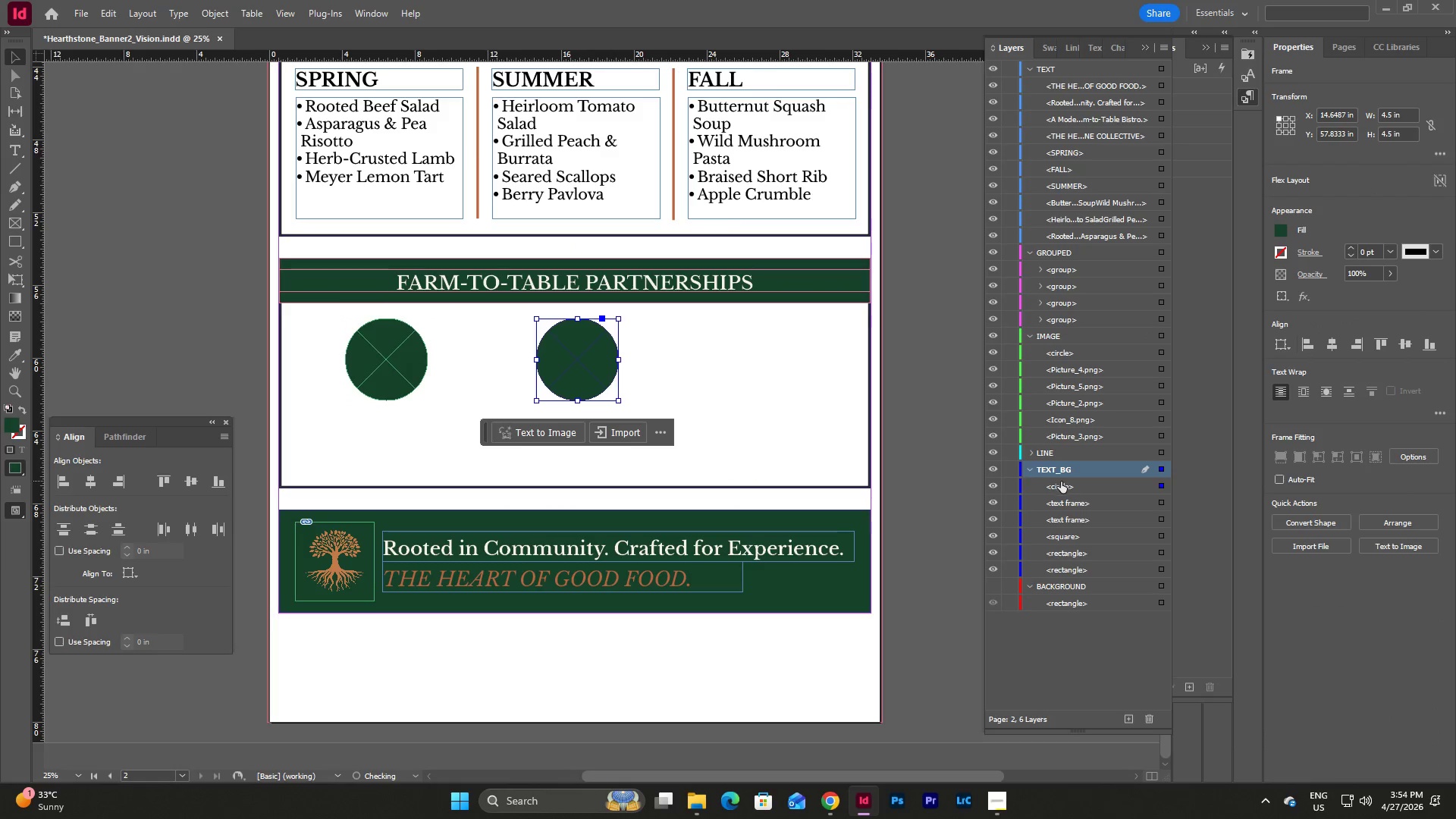 
left_click_drag(start_coordinate=[1064, 487], to_coordinate=[1062, 440])
 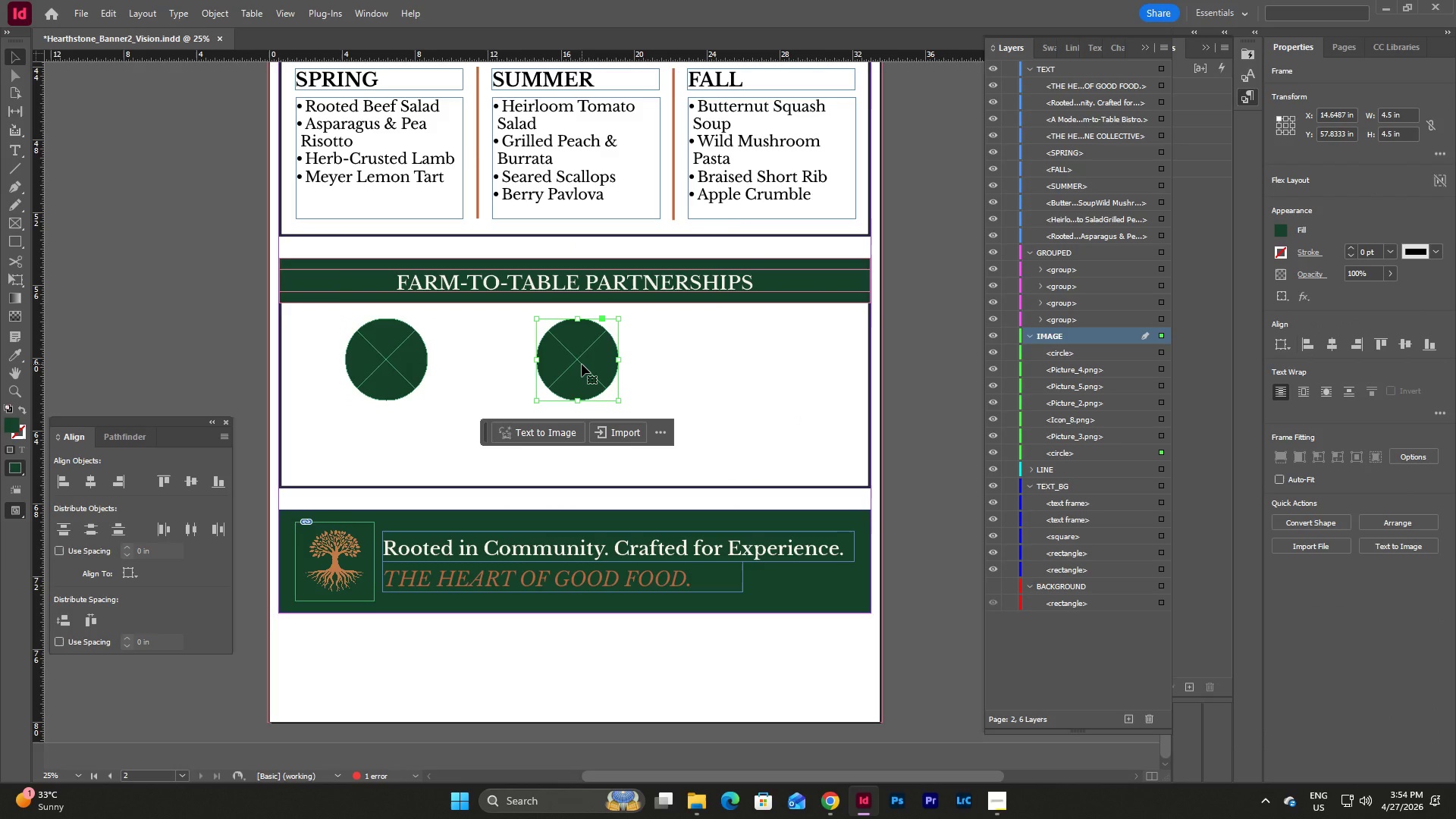 
key(Control+V)
 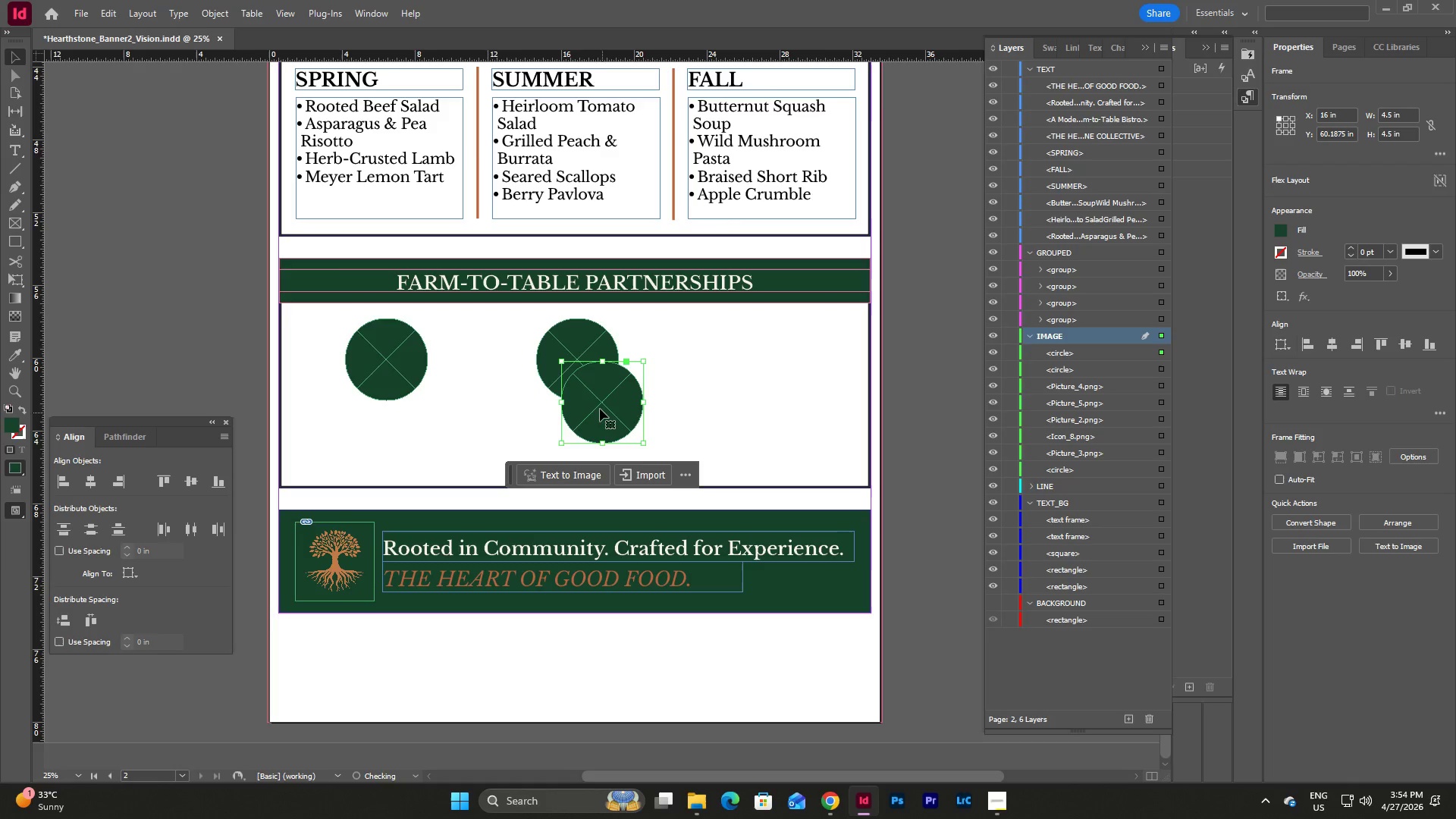 
left_click_drag(start_coordinate=[598, 406], to_coordinate=[769, 366])
 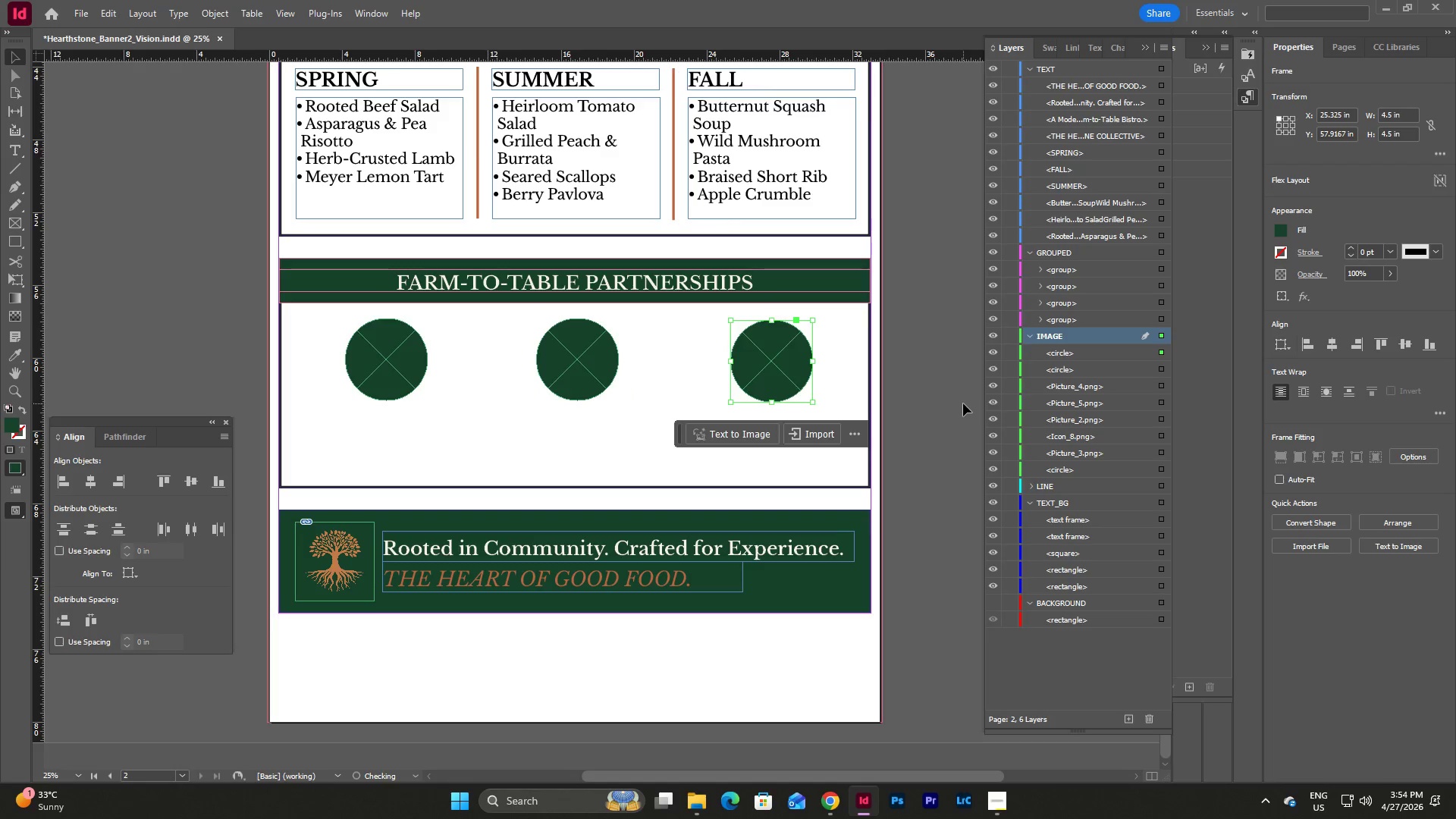 
left_click([963, 403])
 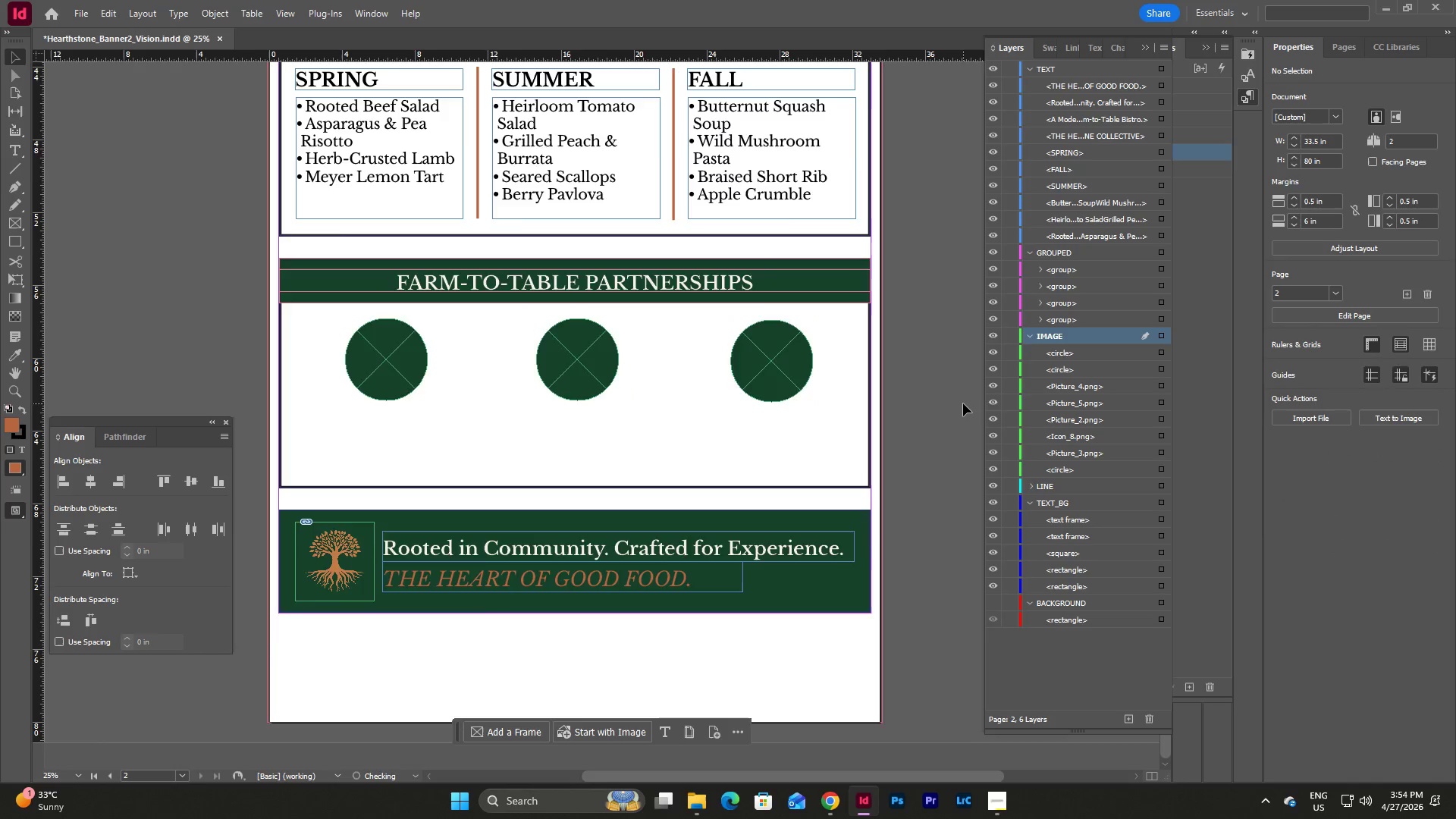 
scroll: coordinate [963, 403], scroll_direction: up, amount: 3.0
 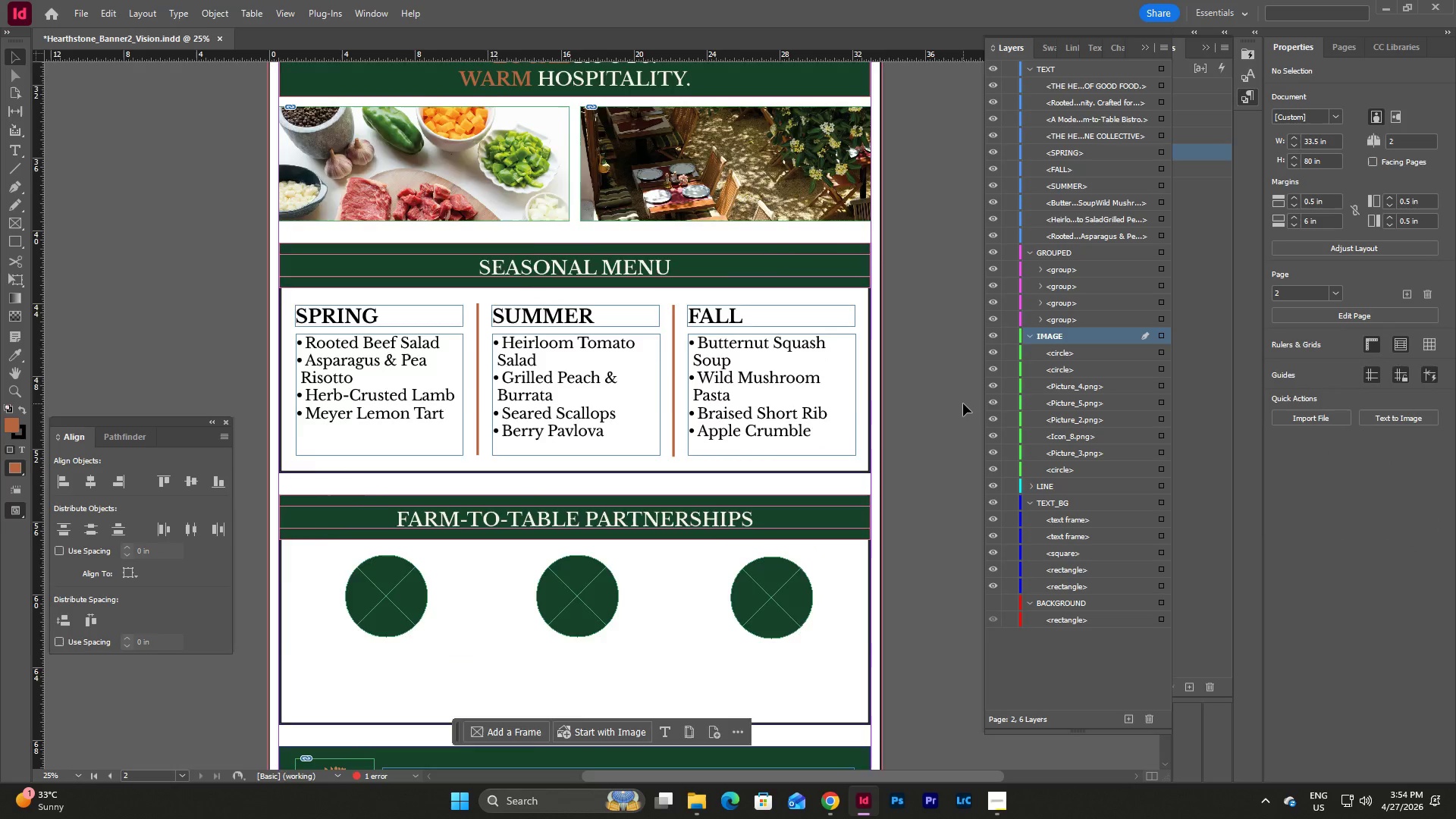 
scroll: coordinate [963, 403], scroll_direction: down, amount: 5.0
 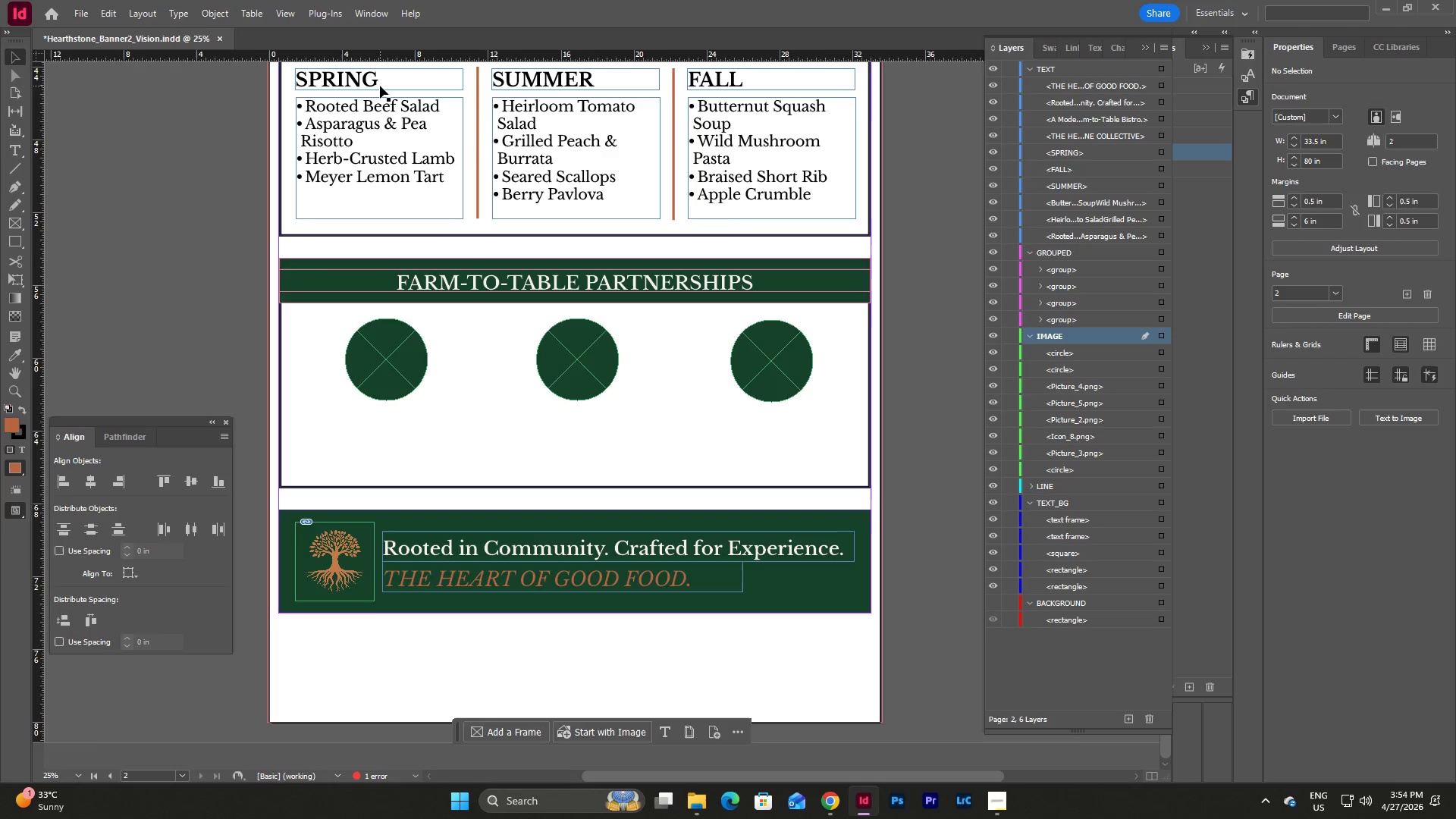 
wait(5.17)
 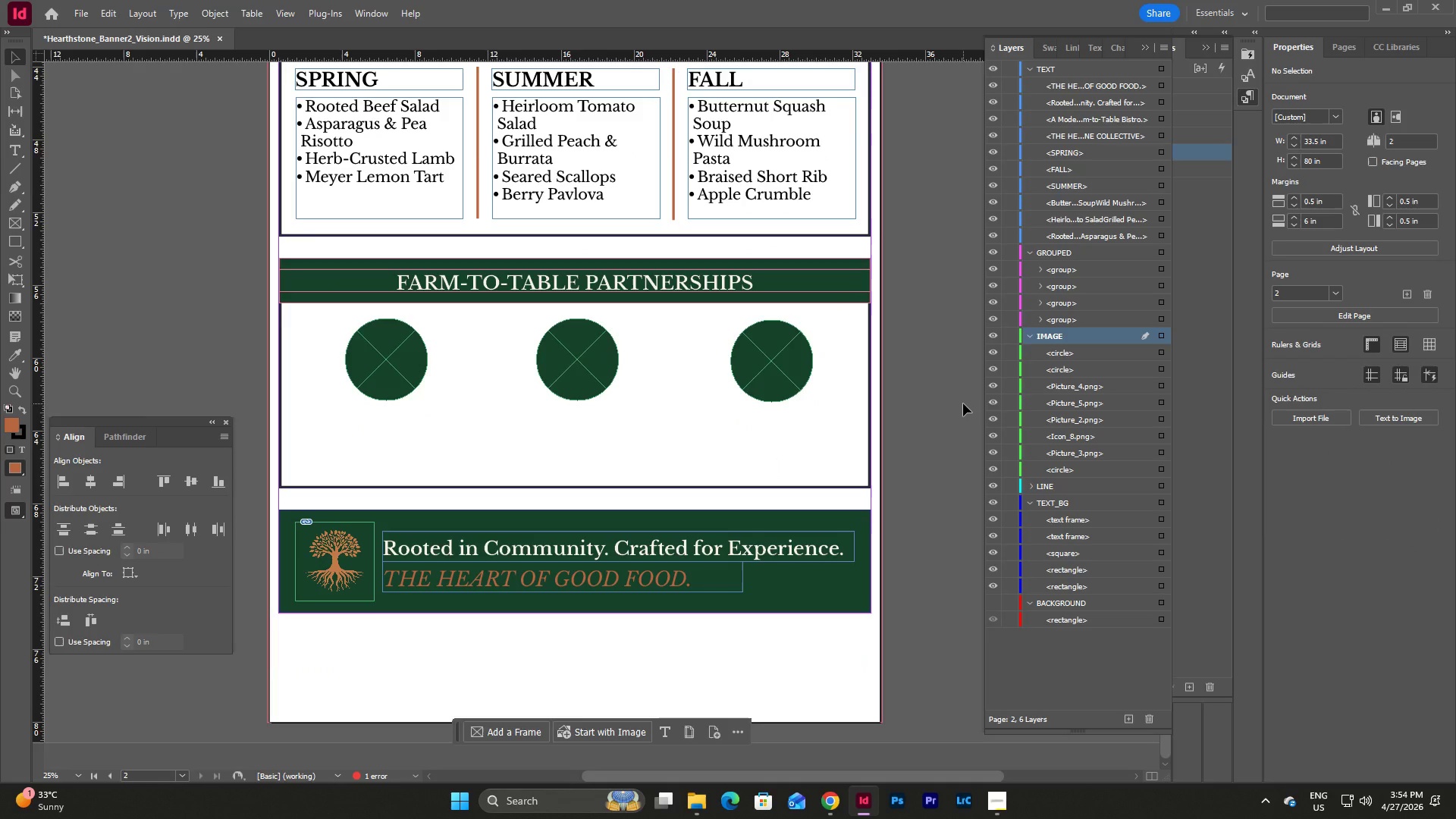 
key(Escape)
 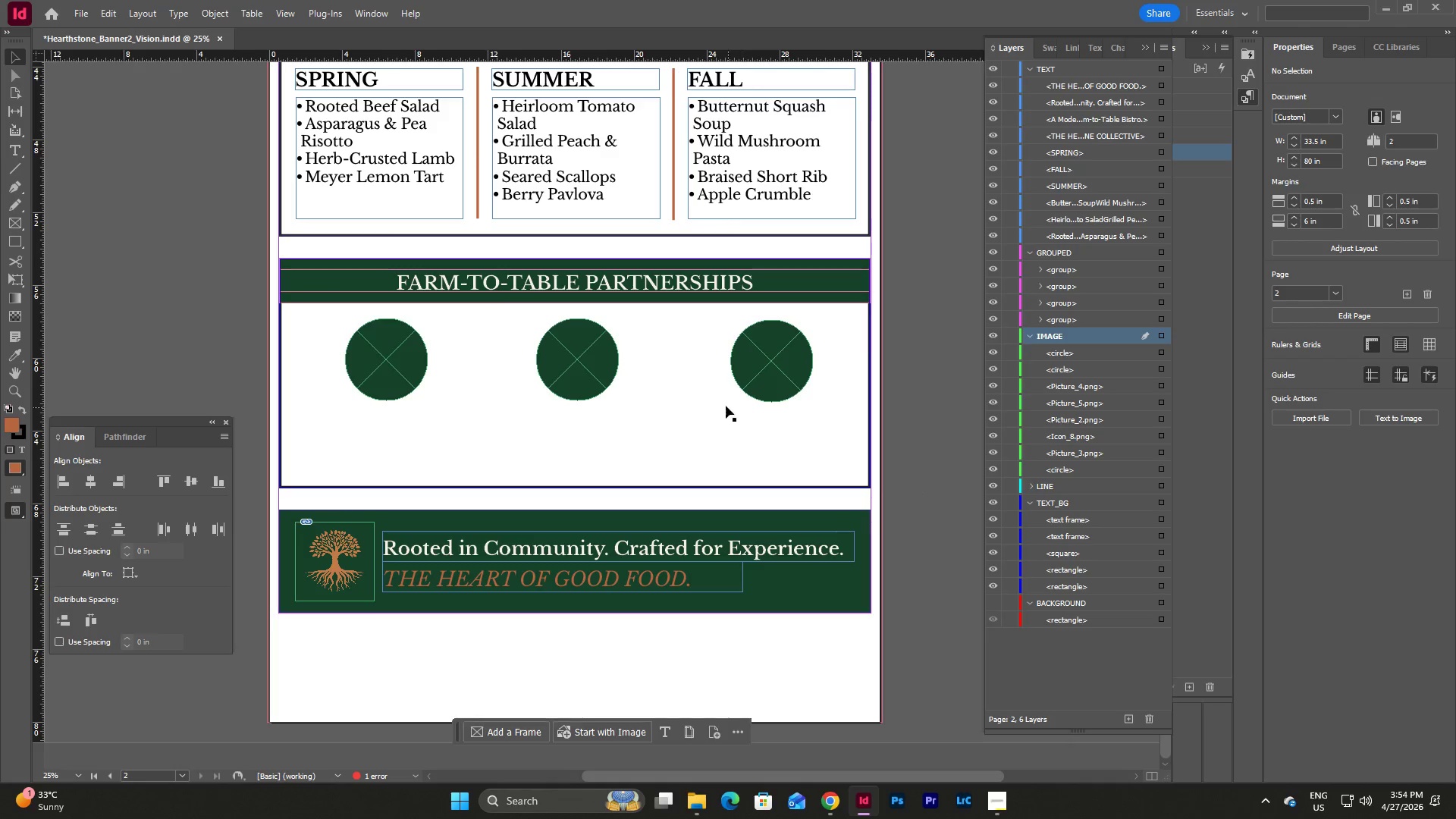 
scroll: coordinate [723, 403], scroll_direction: up, amount: 1.0
 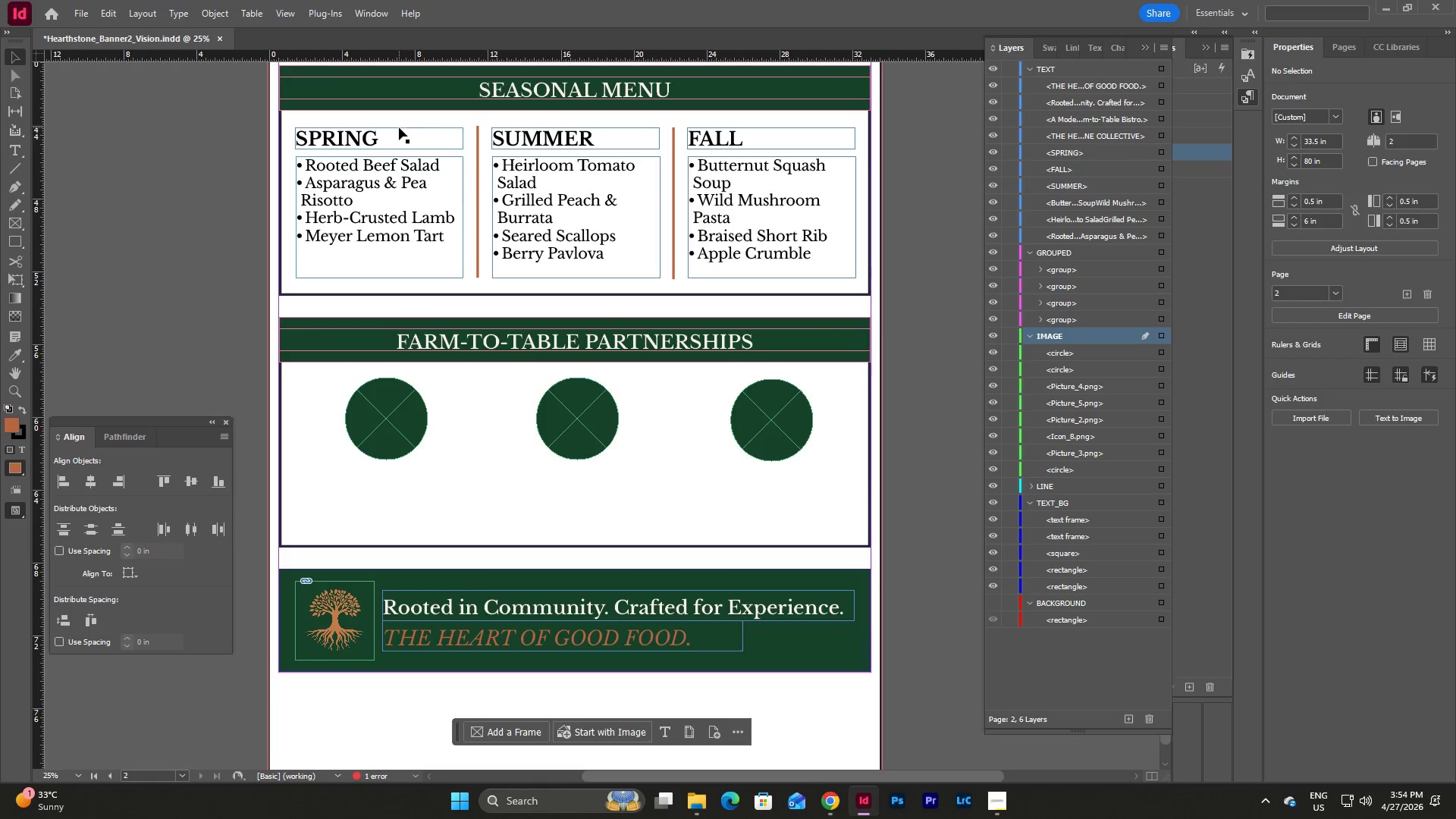 
left_click([399, 127])
 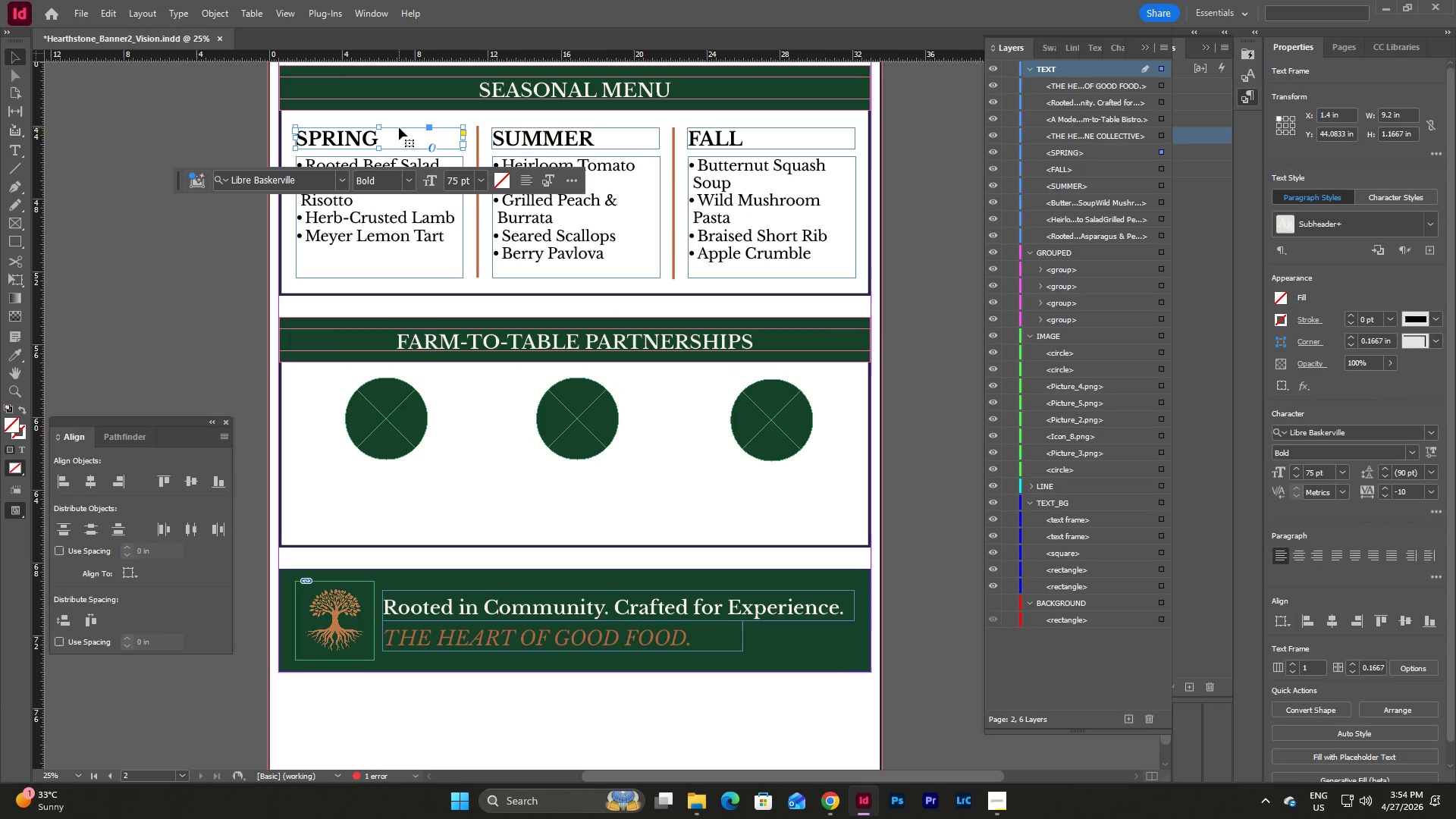 
key(Control+C)
 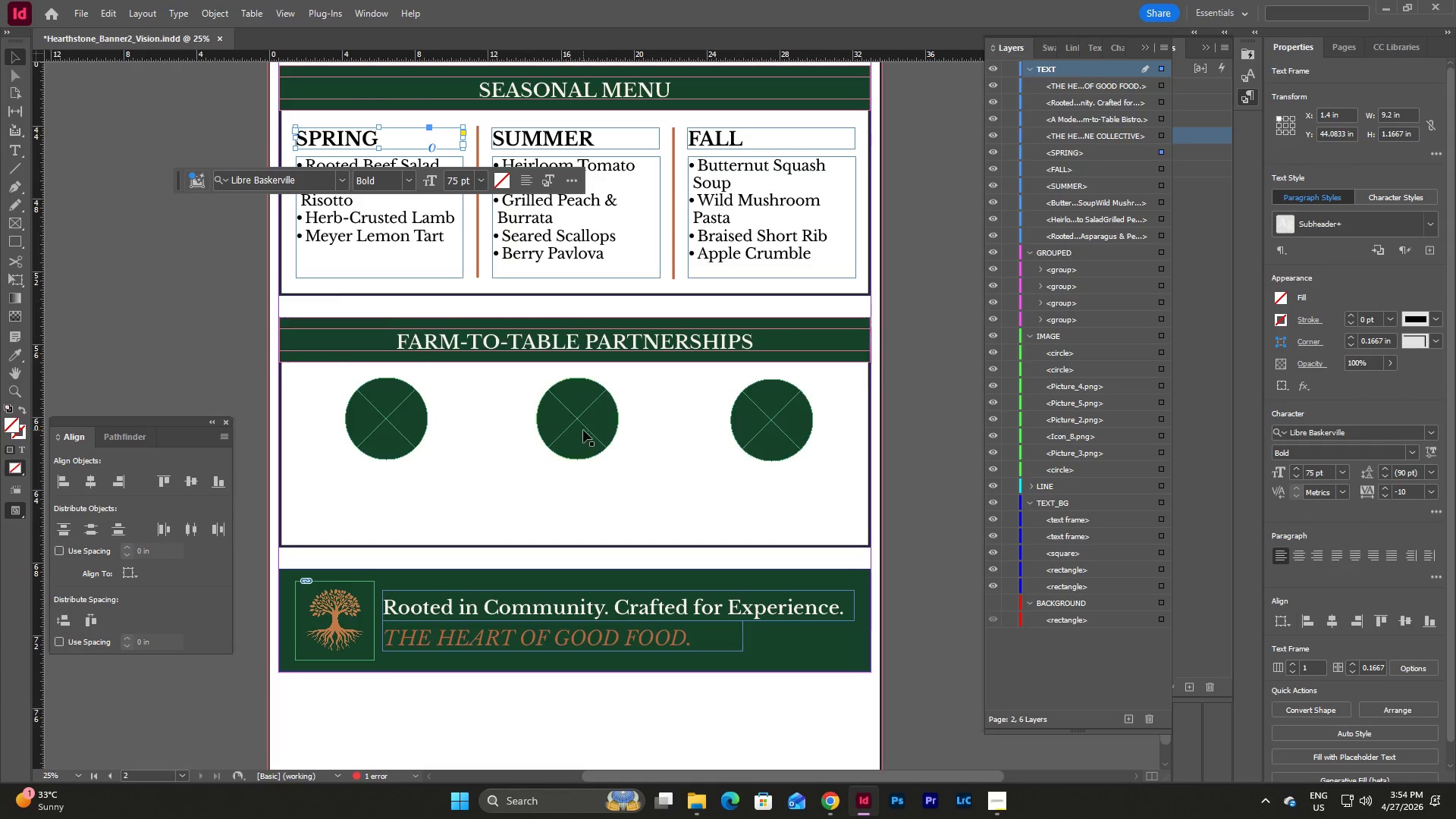 
scroll: coordinate [583, 430], scroll_direction: down, amount: 2.0
 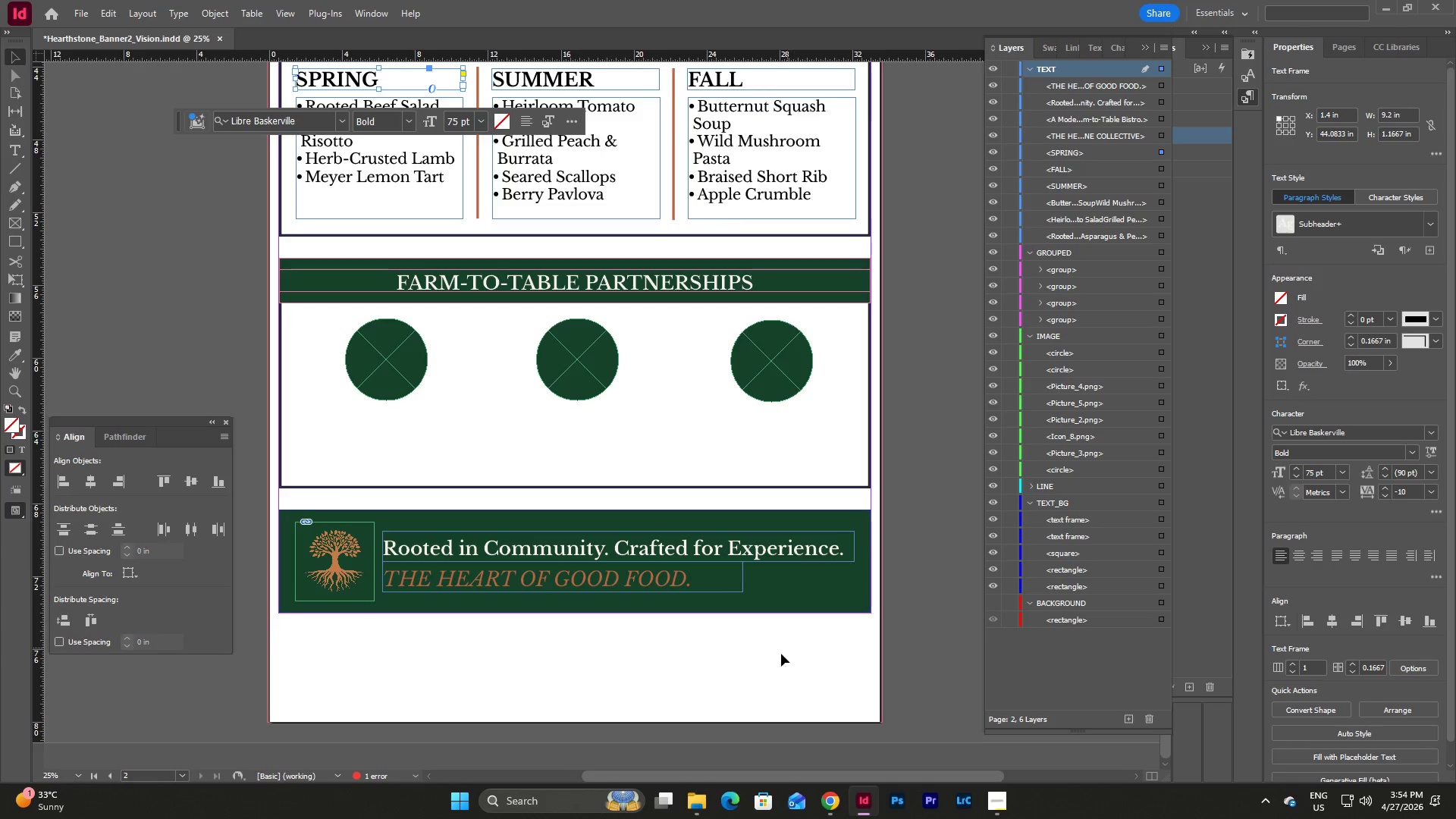 
left_click([777, 657])
 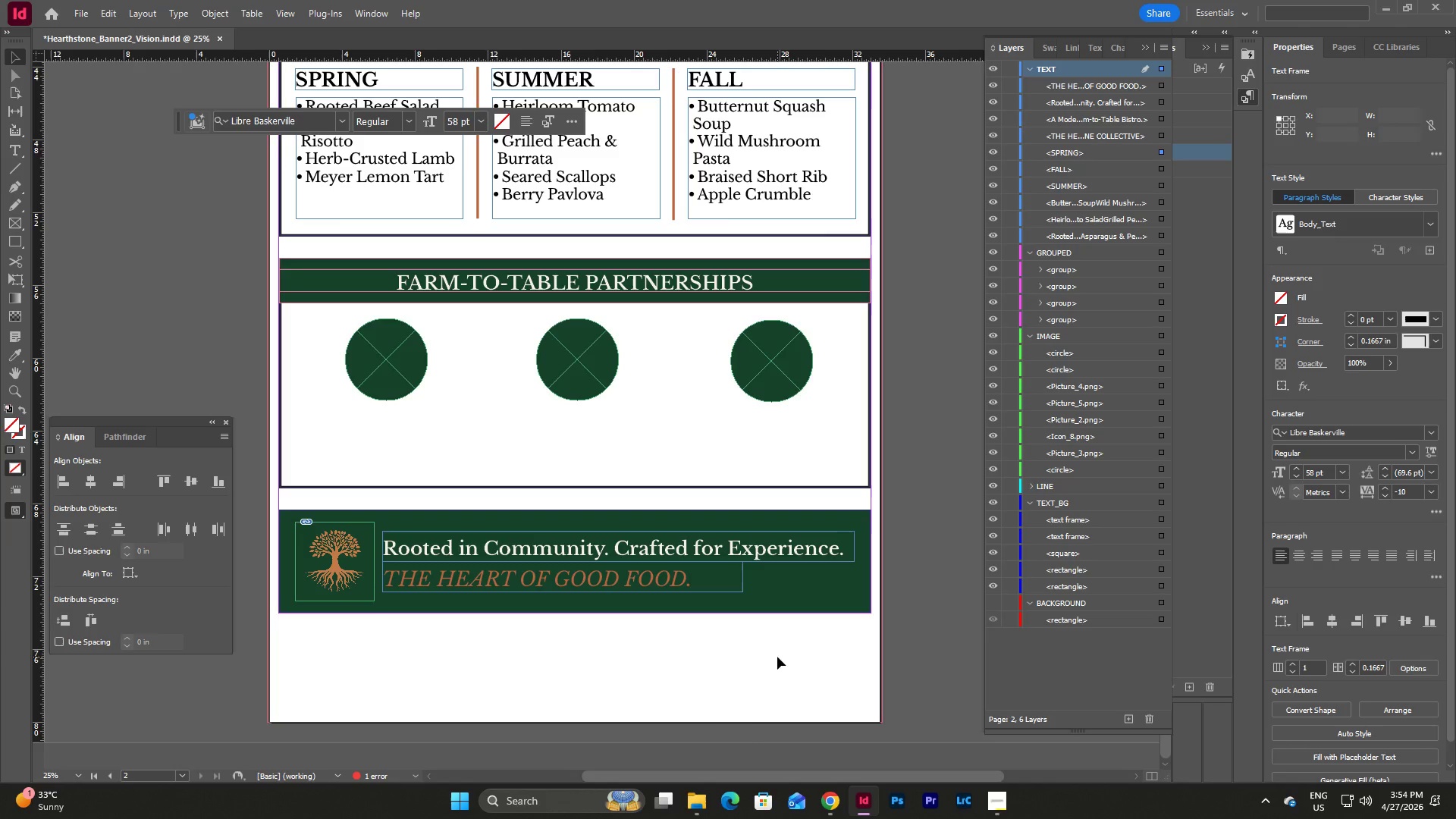 
key(Control+V)
 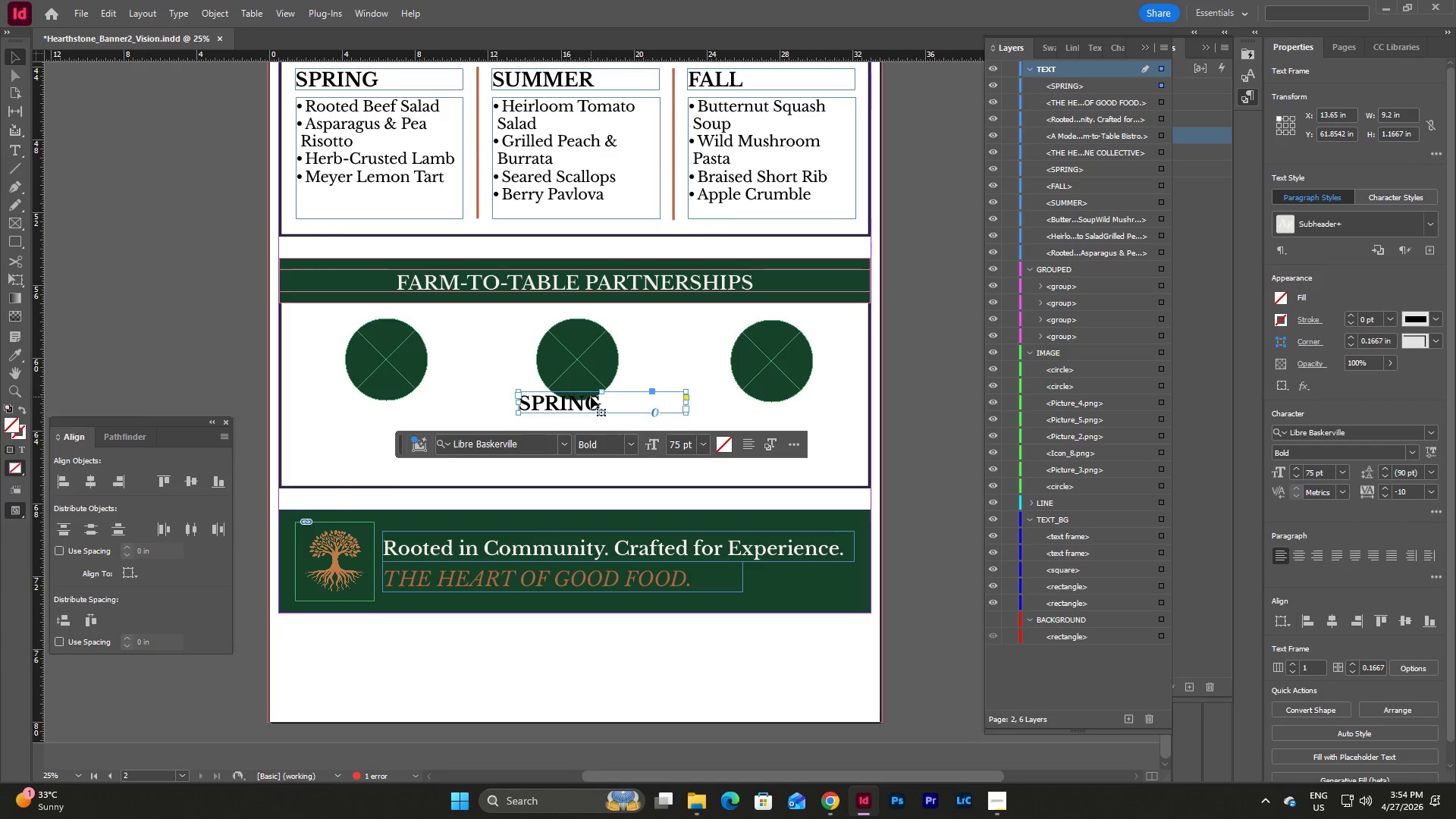 
left_click_drag(start_coordinate=[585, 400], to_coordinate=[372, 416])
 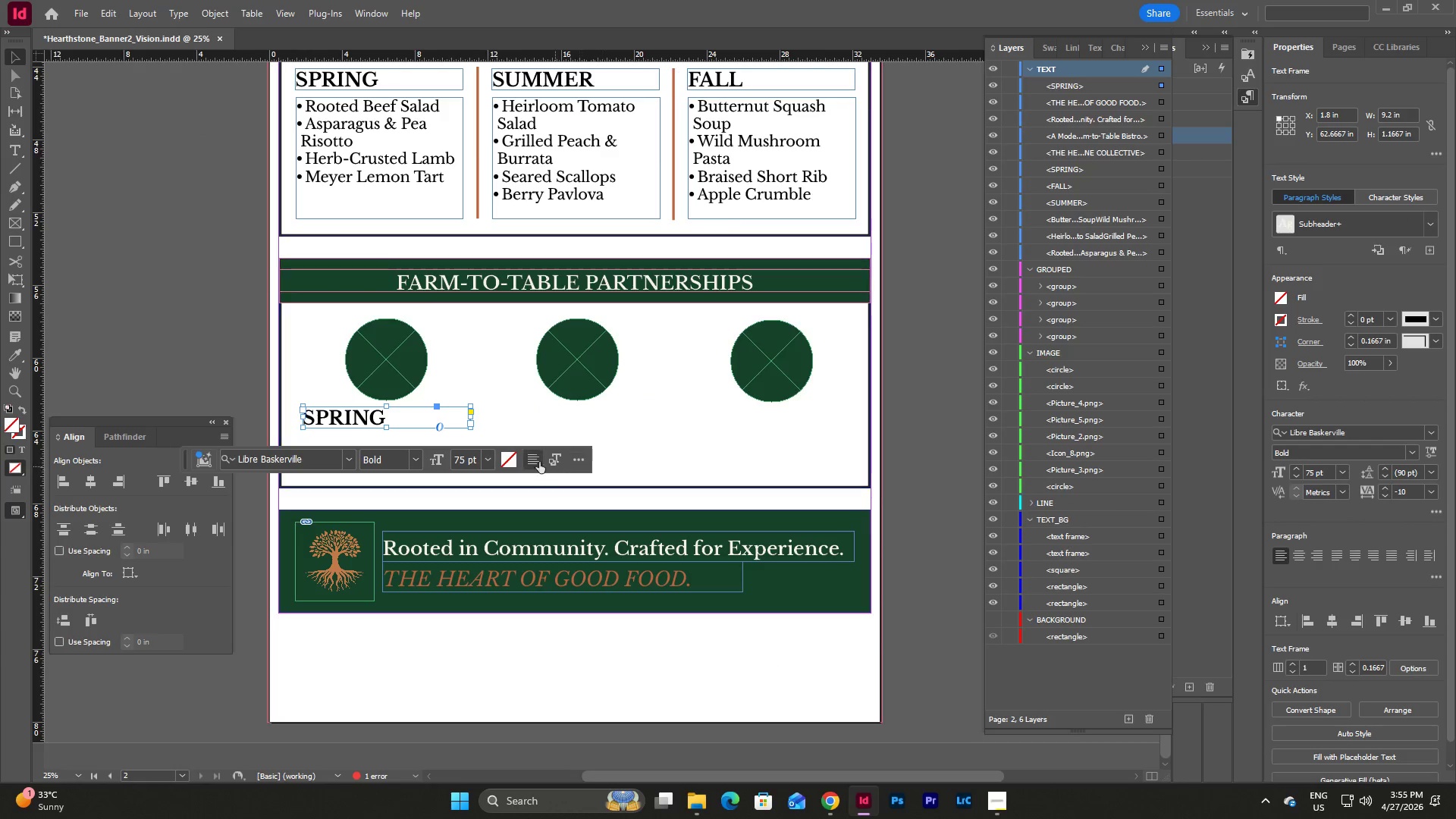 
left_click([530, 457])
 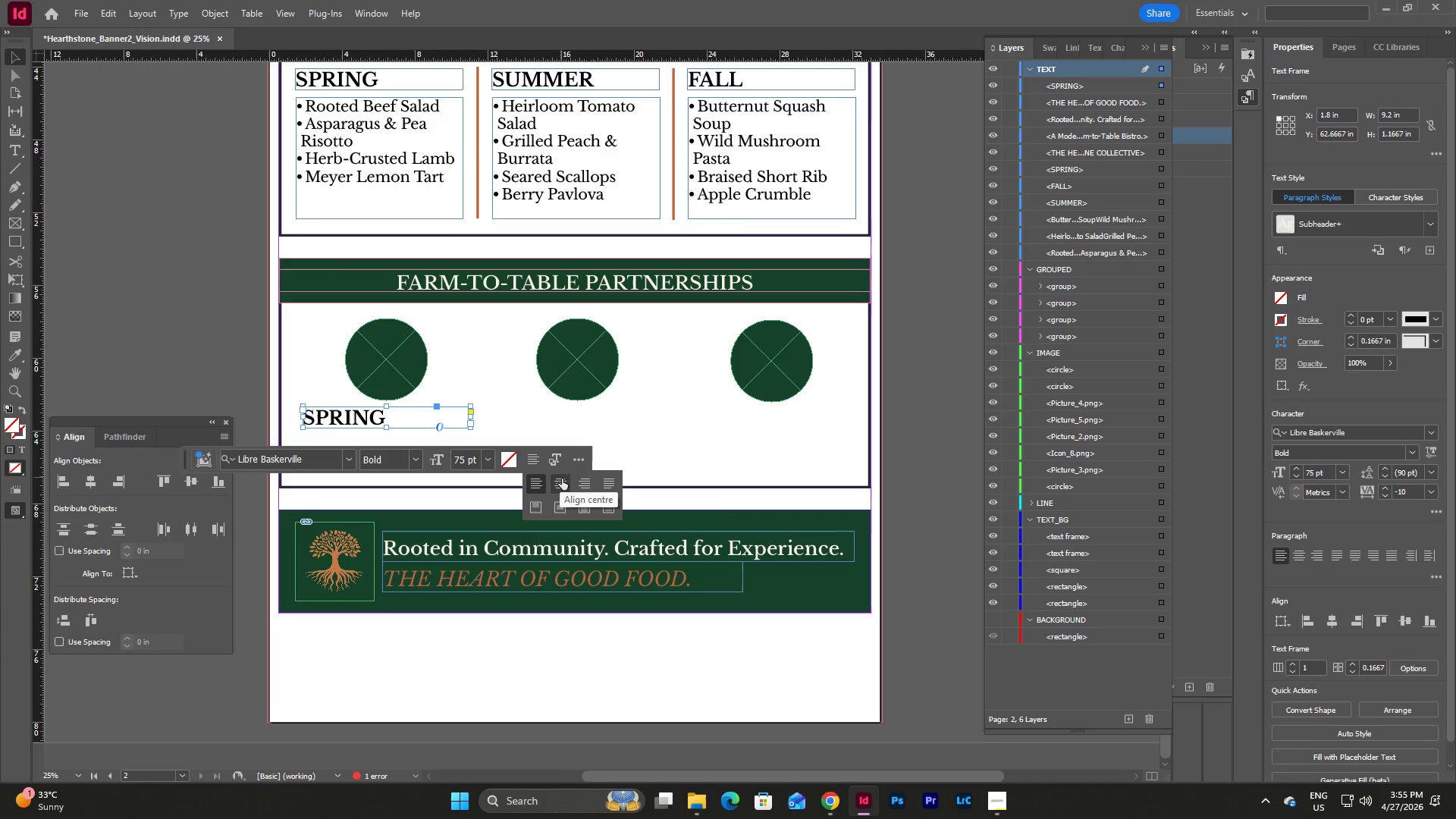 
left_click([563, 480])
 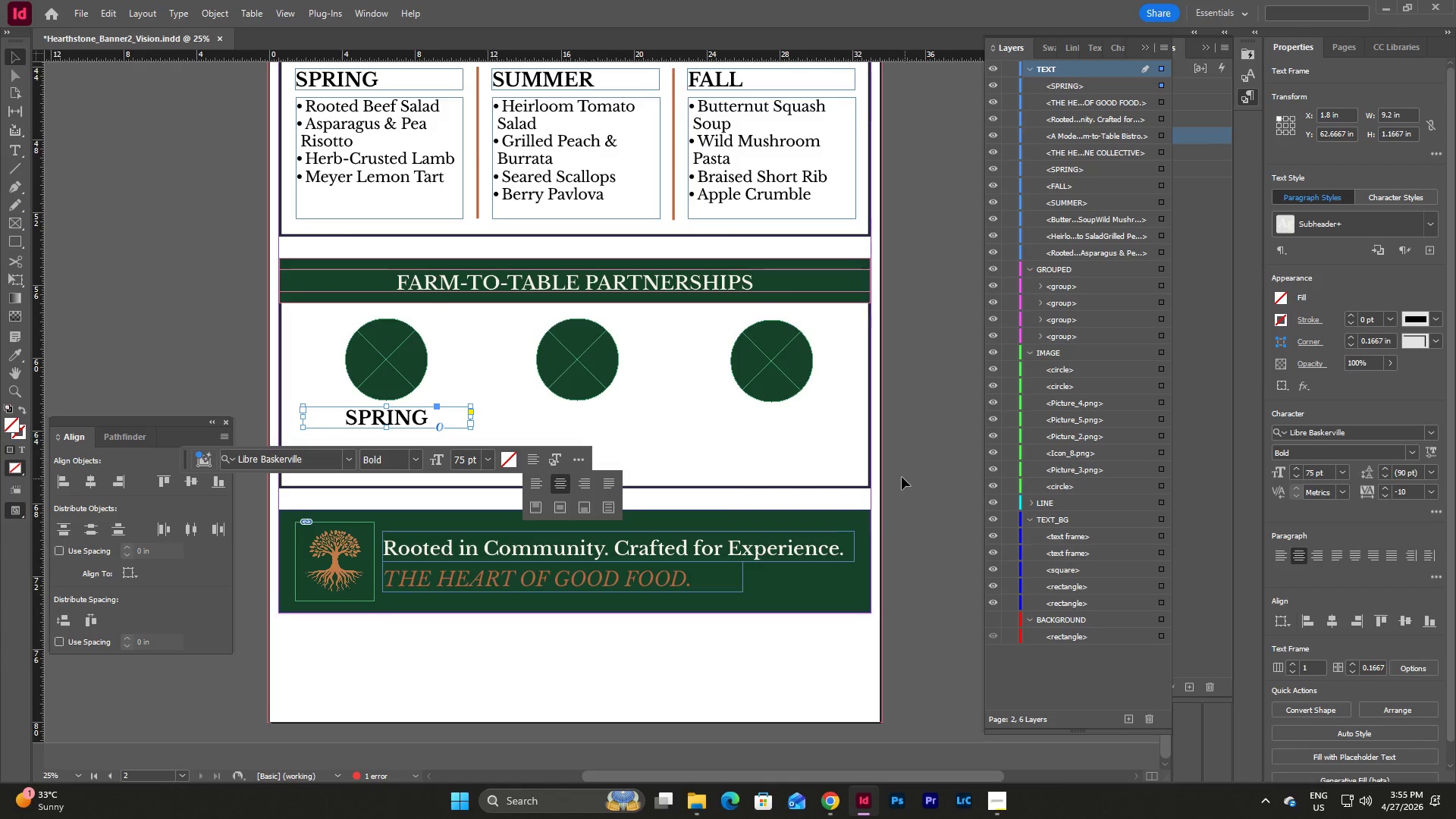 
key(Control+C)
 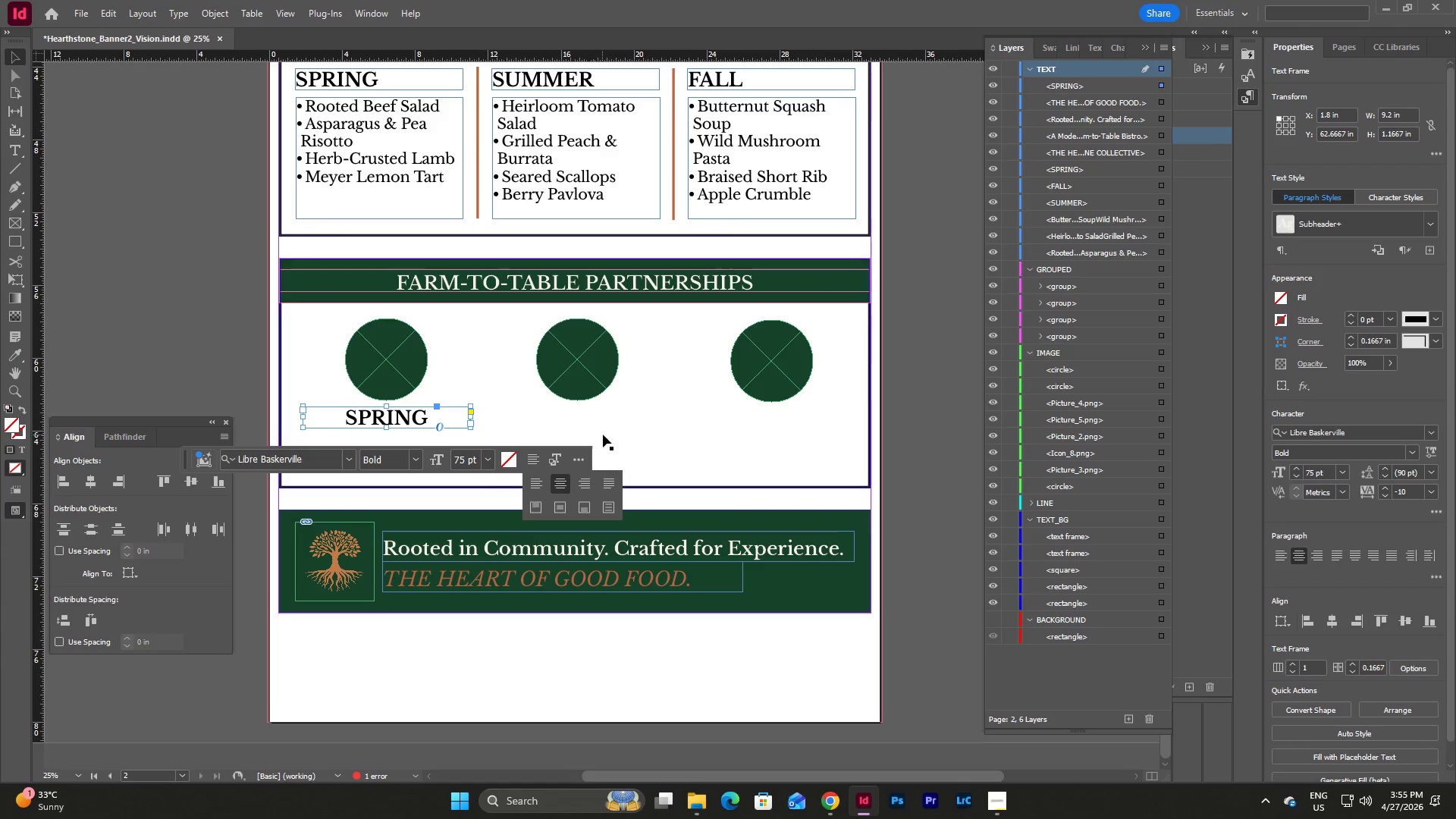 
key(Control+V)
 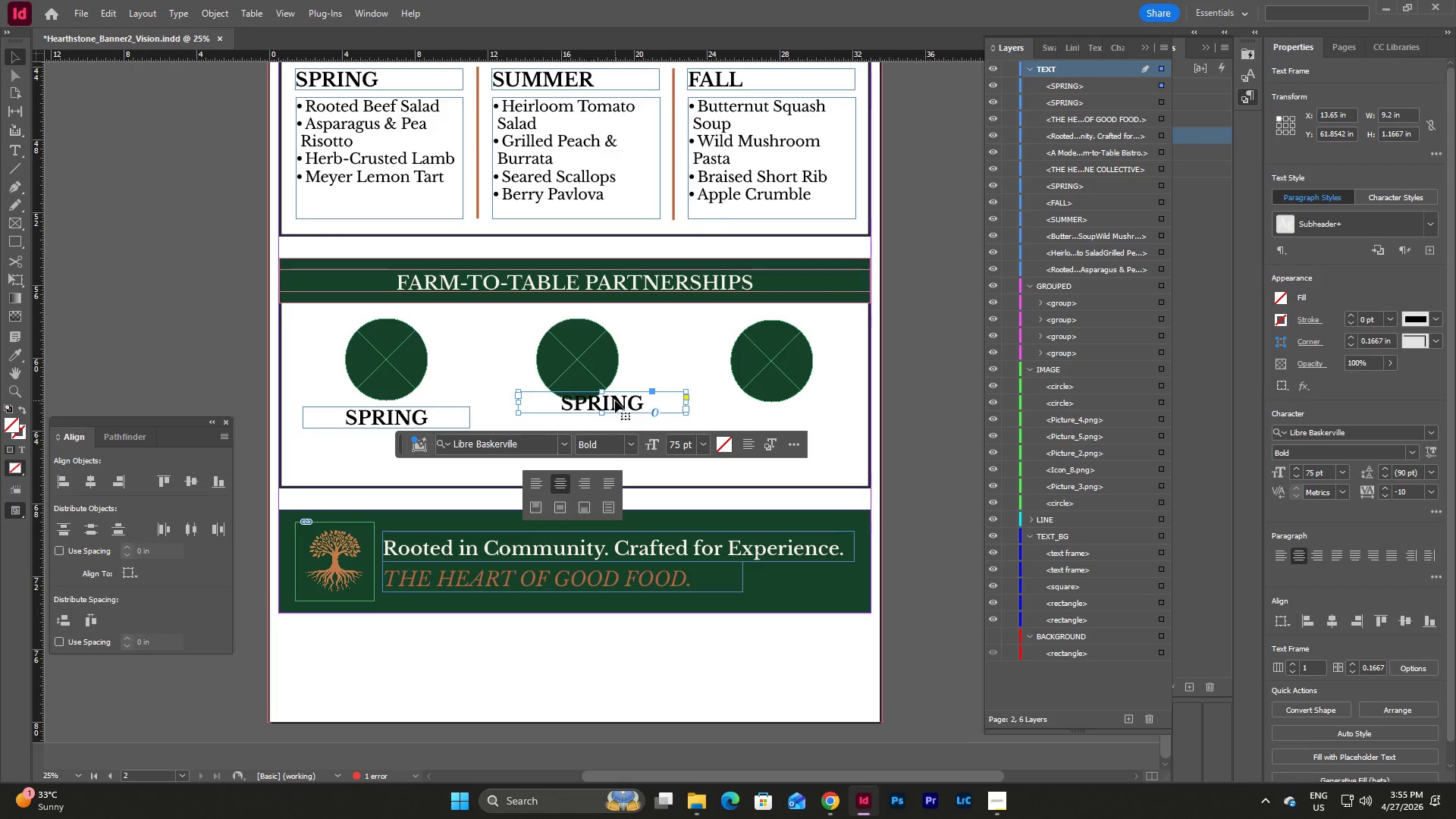 
left_click_drag(start_coordinate=[615, 400], to_coordinate=[612, 437])
 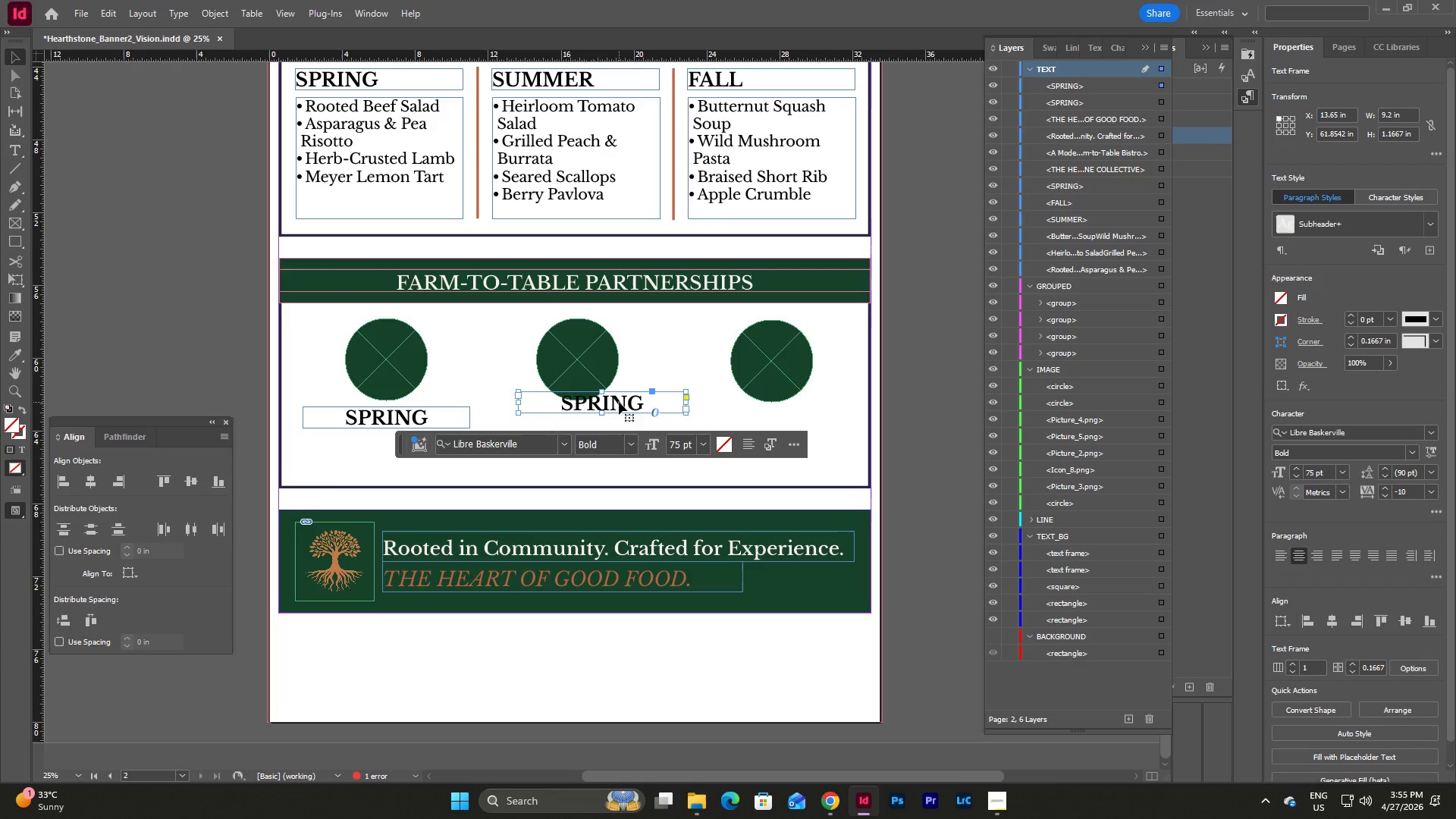 
left_click_drag(start_coordinate=[619, 402], to_coordinate=[595, 416])
 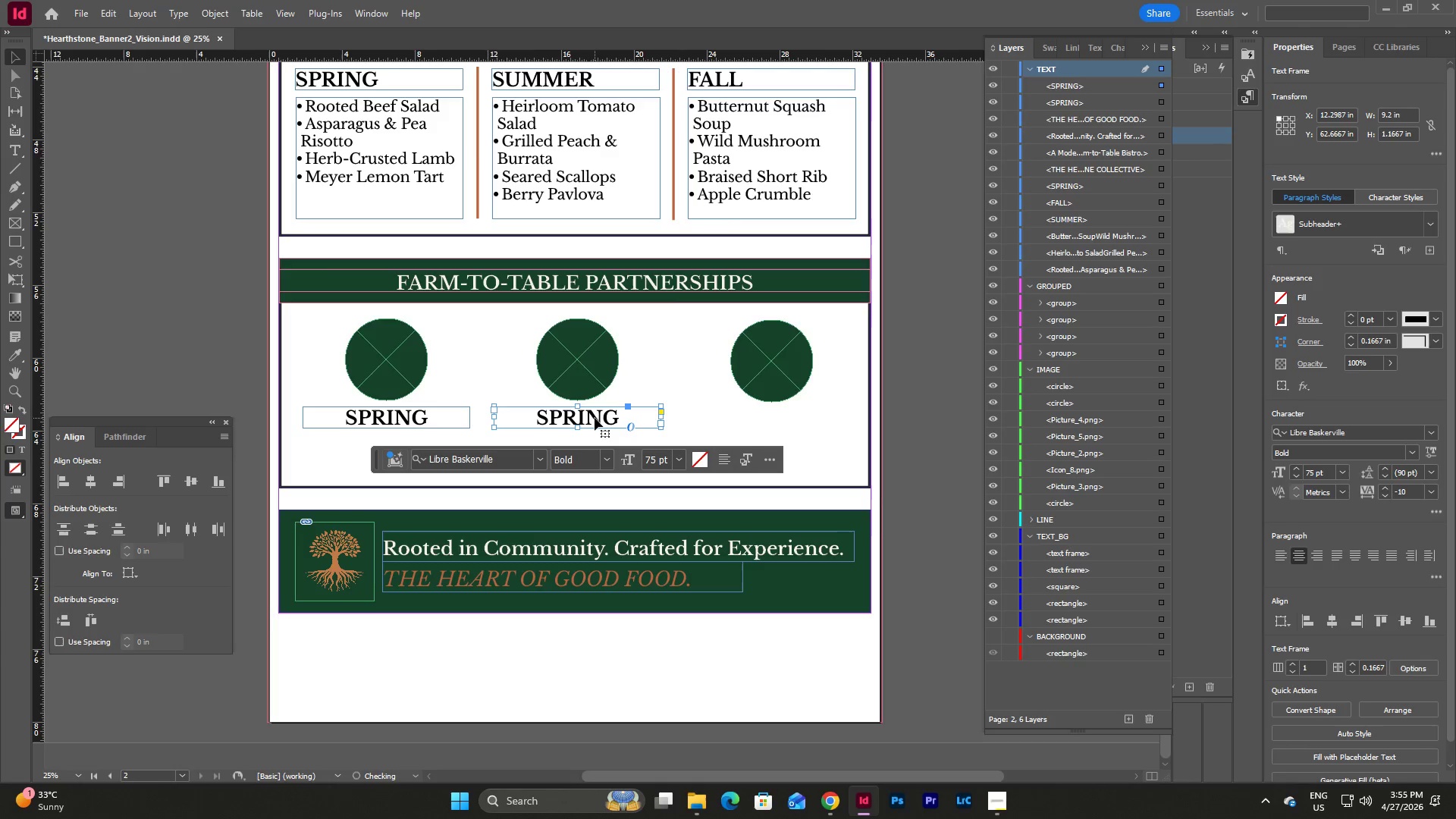 
key(Control+V)
 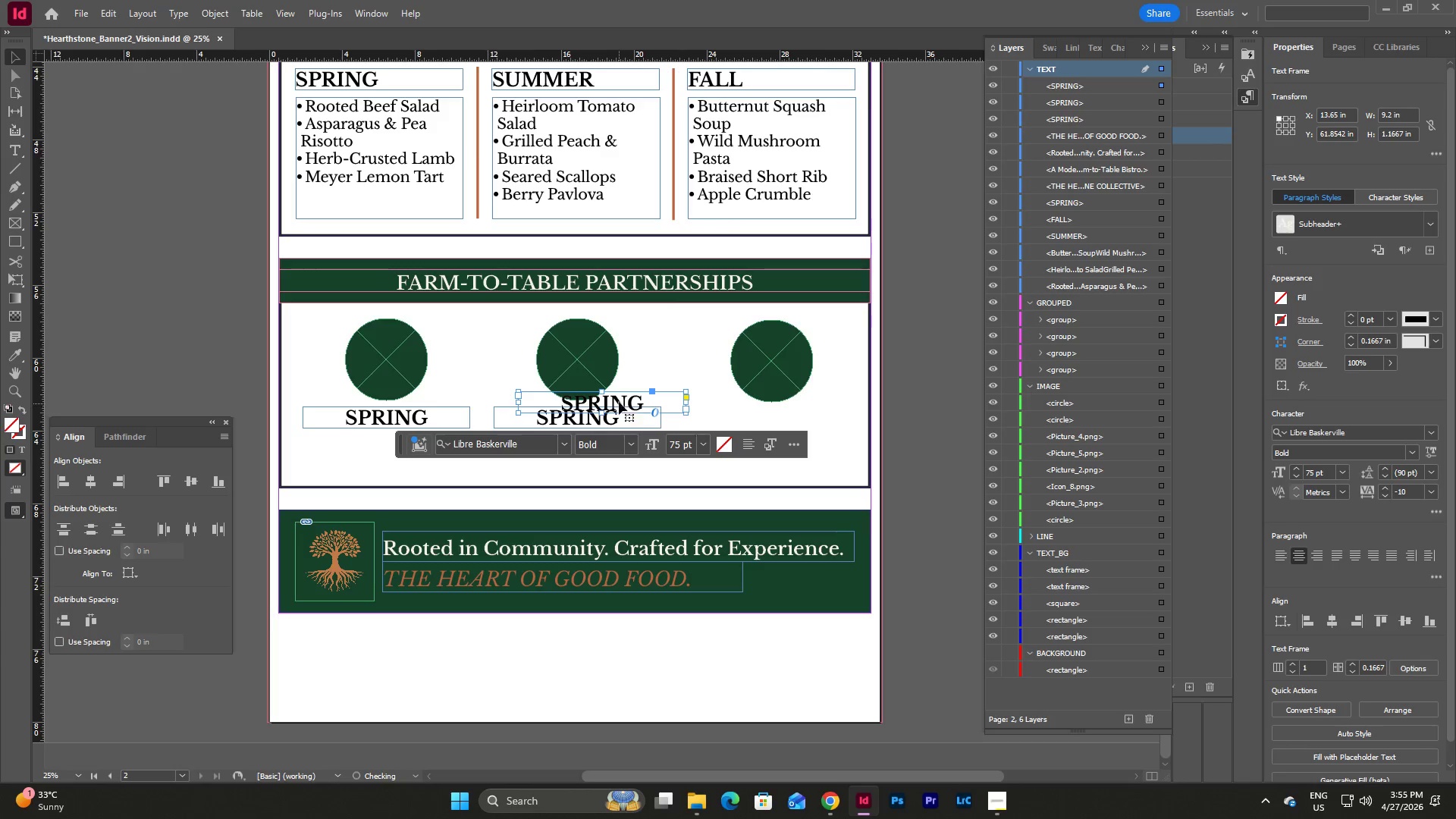 
left_click_drag(start_coordinate=[619, 400], to_coordinate=[788, 415])
 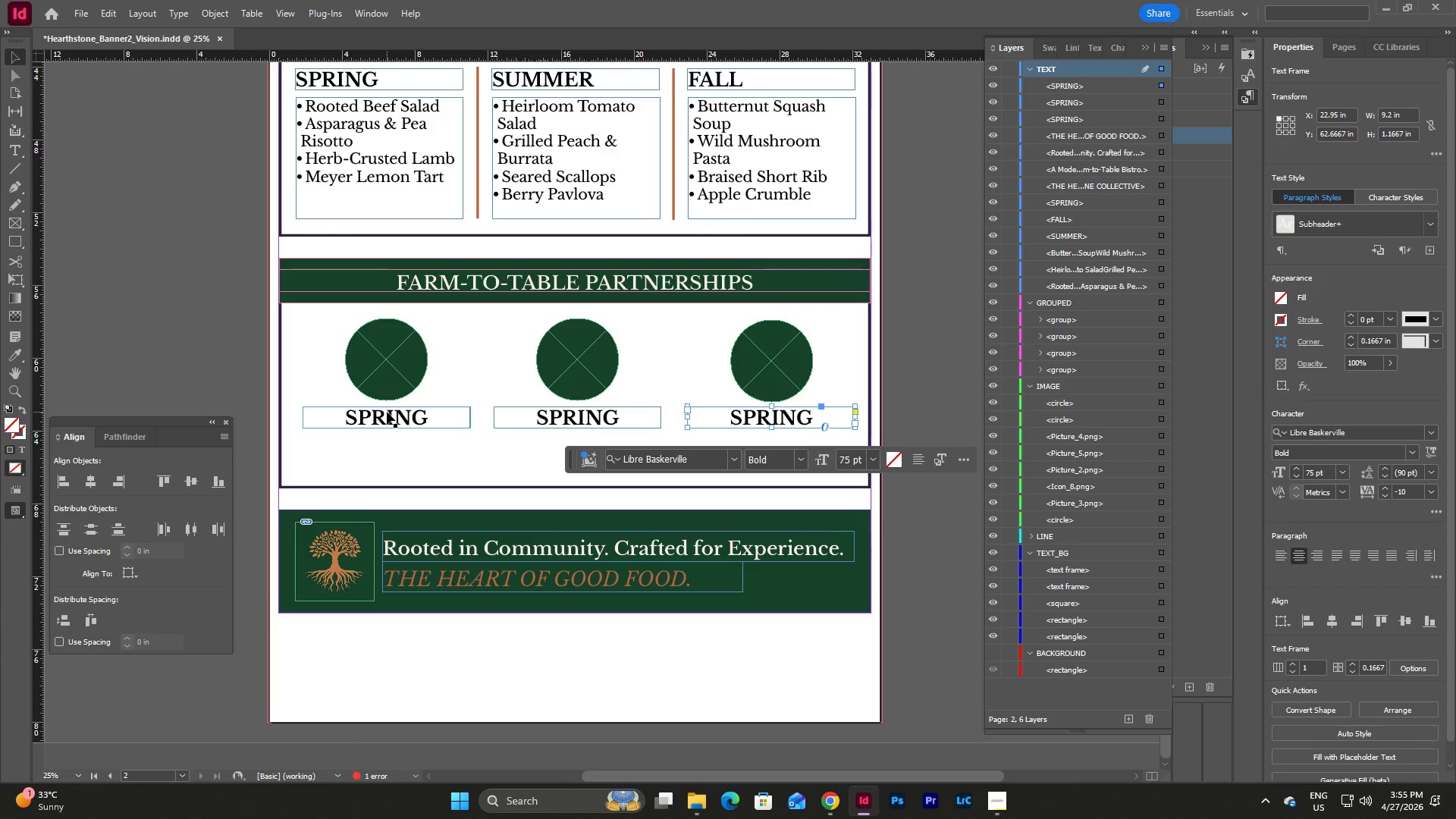 
left_click_drag(start_coordinate=[387, 413], to_coordinate=[378, 413])
 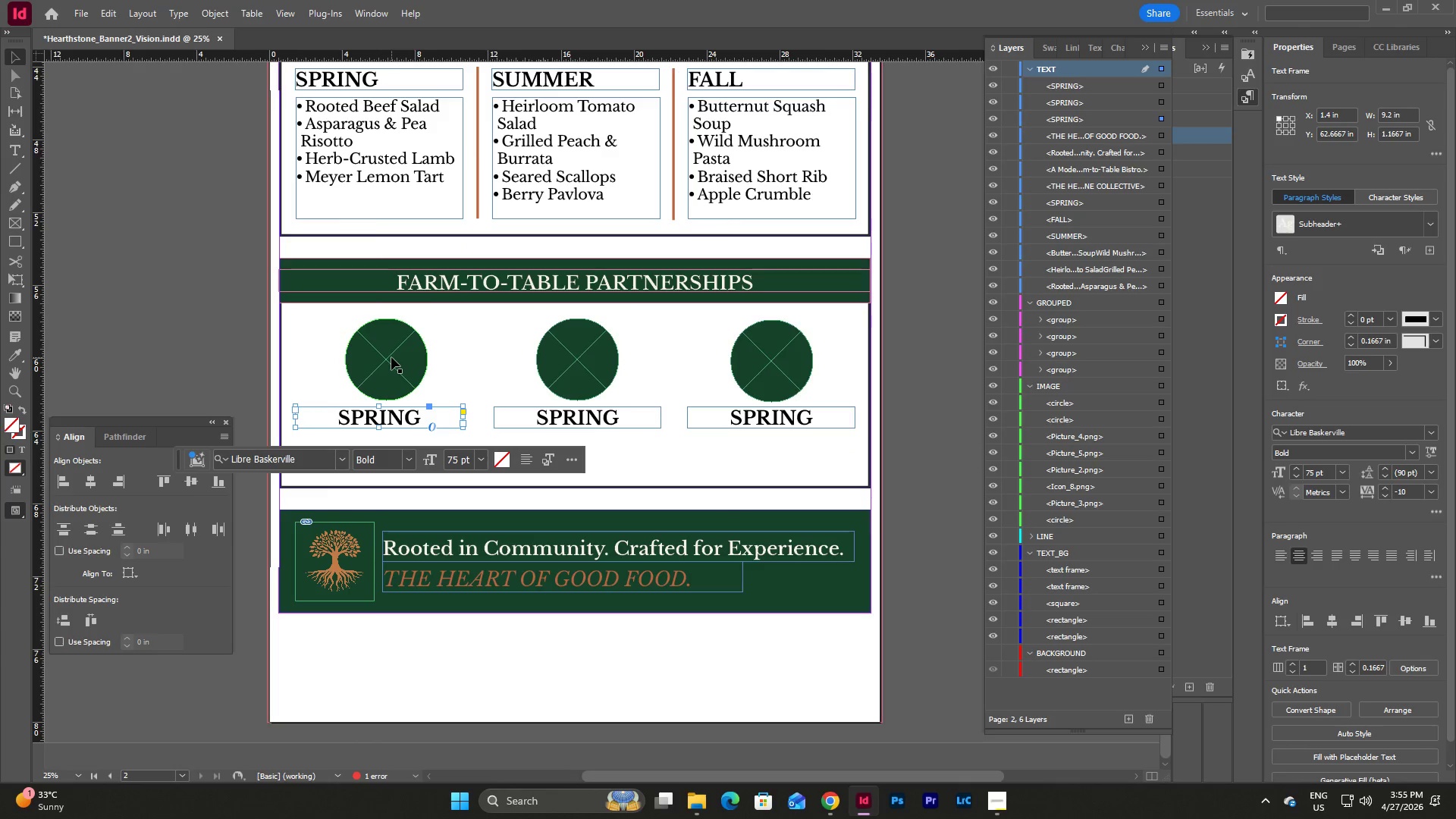 
left_click([391, 357])
 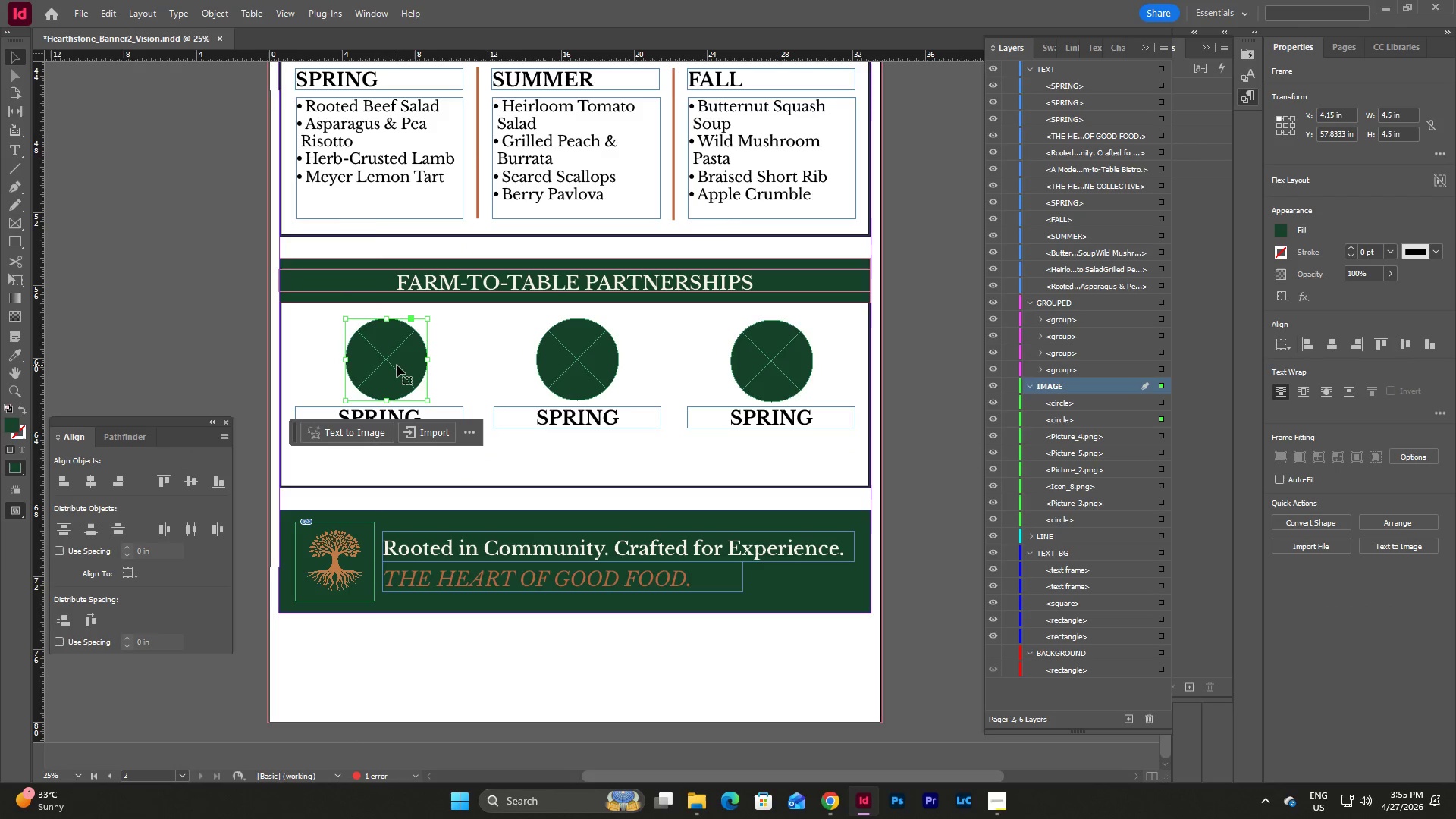 
left_click_drag(start_coordinate=[397, 365], to_coordinate=[379, 364])
 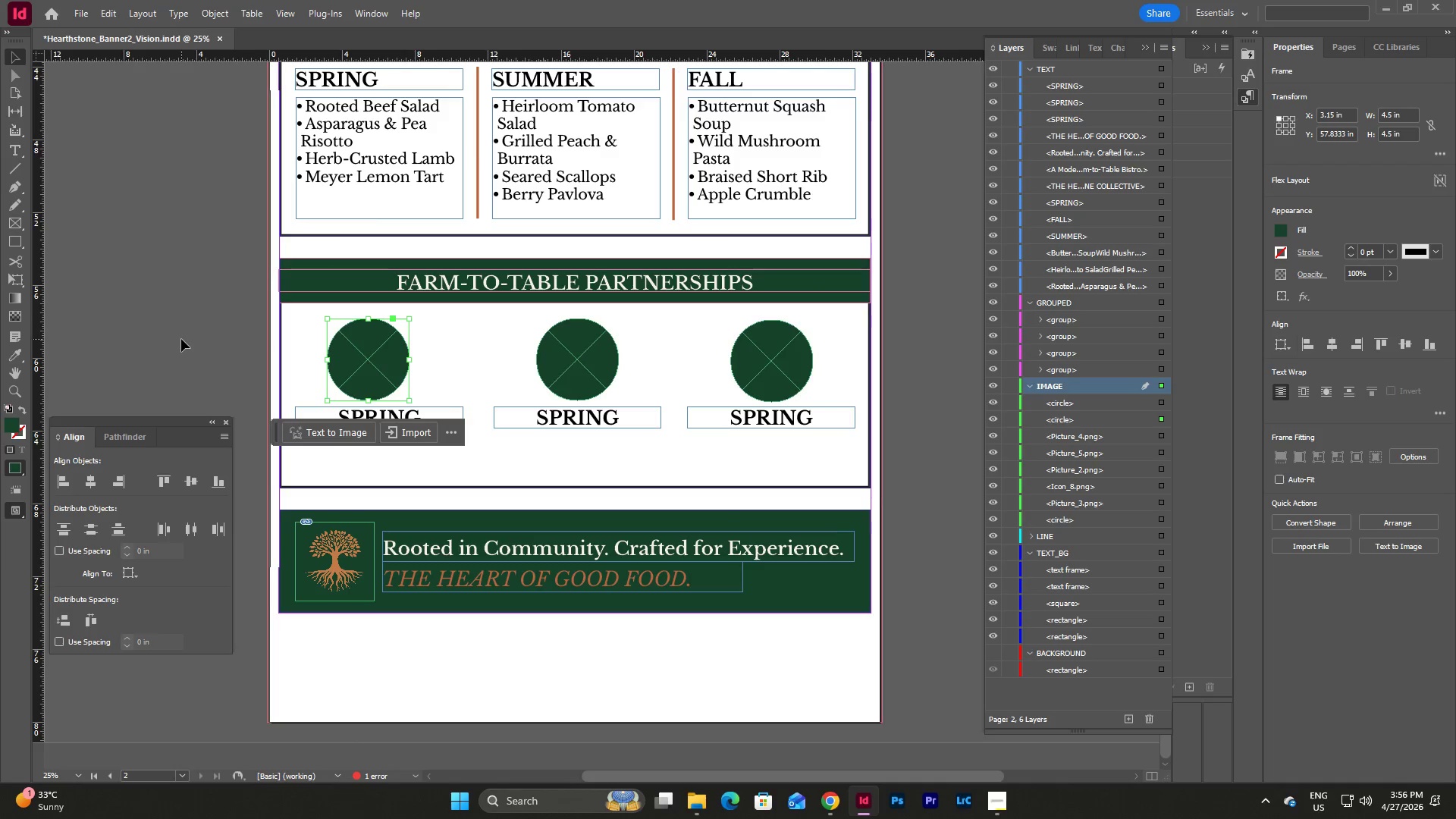 
left_click([210, 334])
 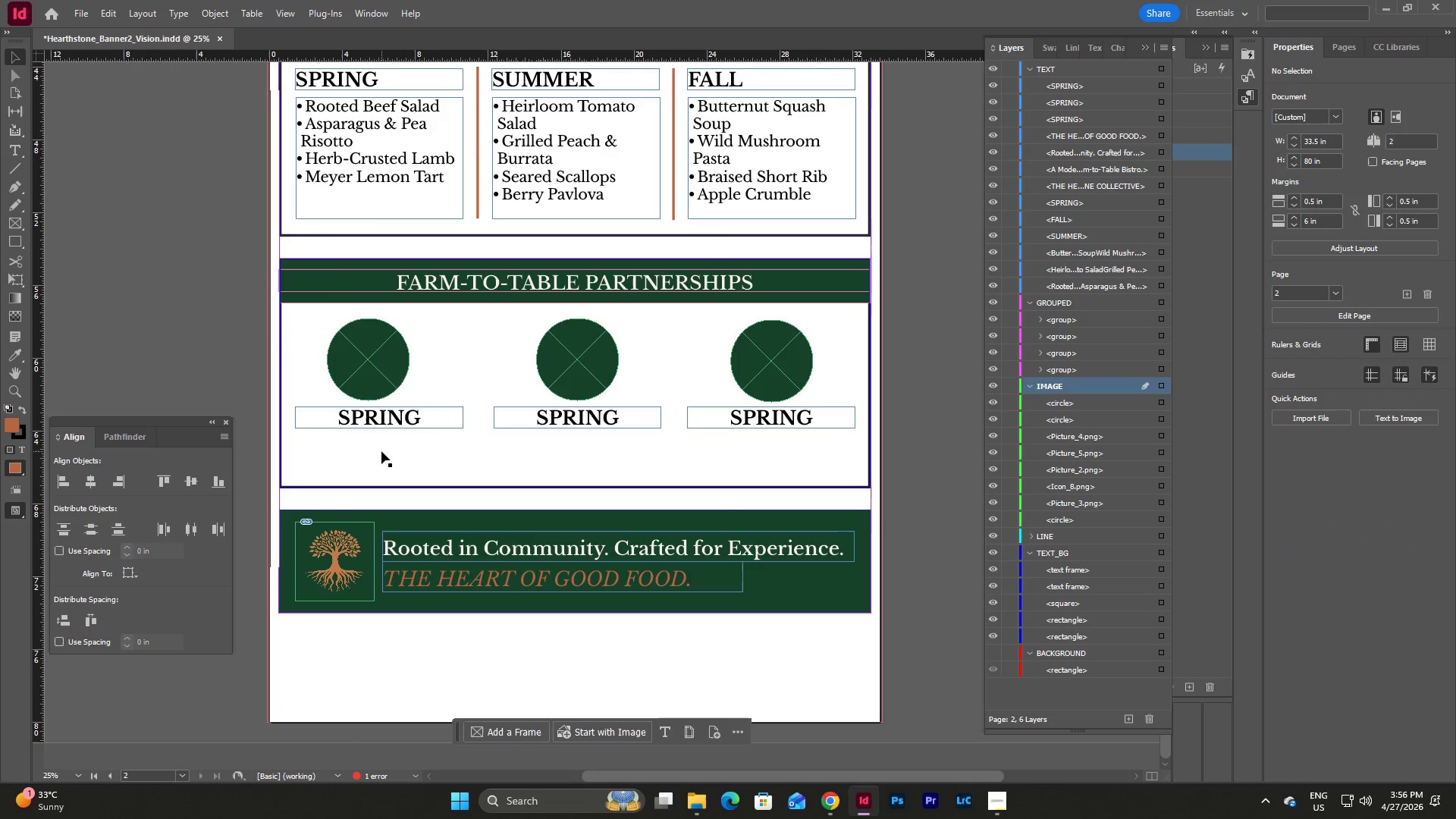 
left_click([353, 352])
 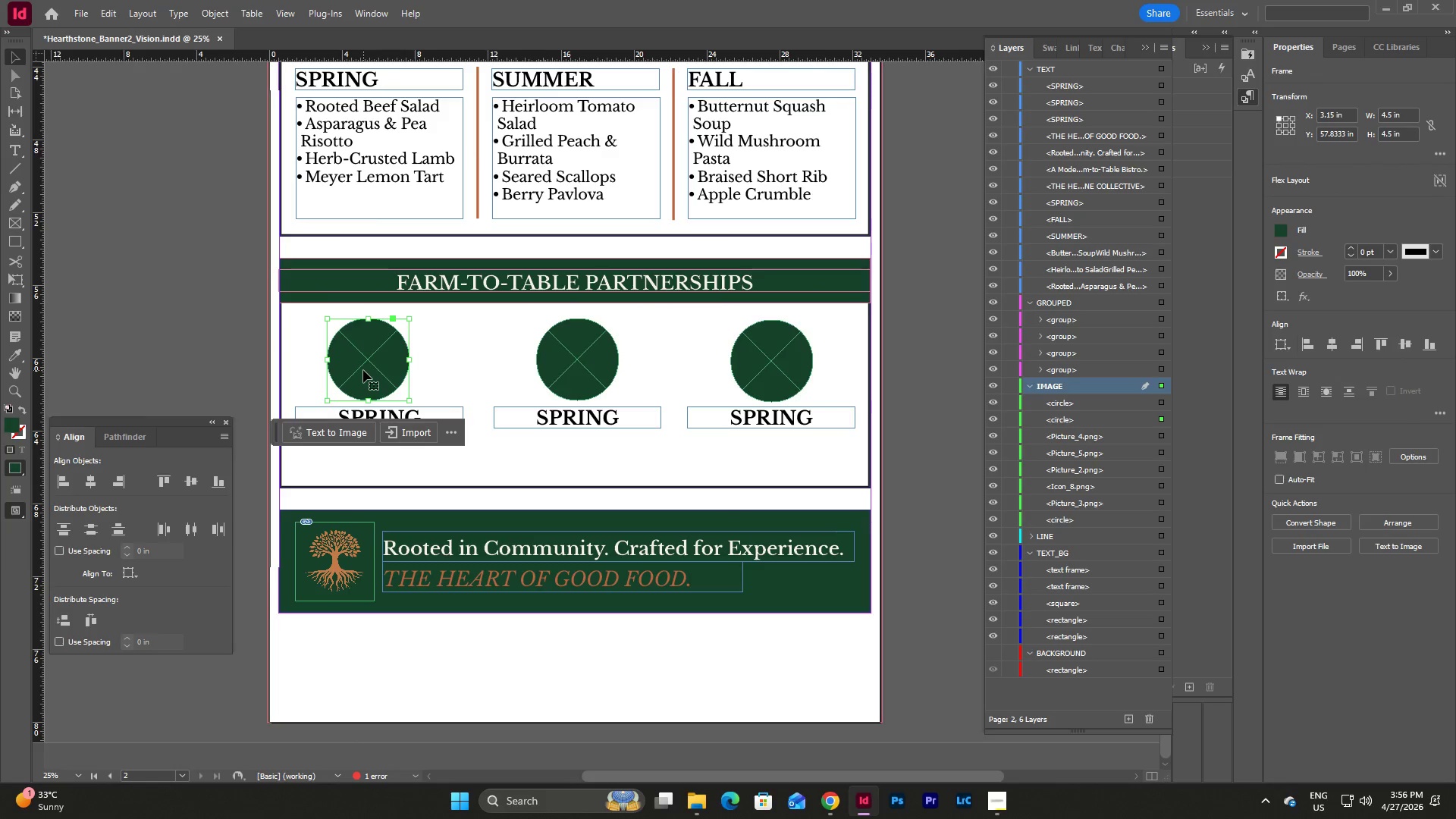 
left_click_drag(start_coordinate=[363, 363], to_coordinate=[385, 186])
 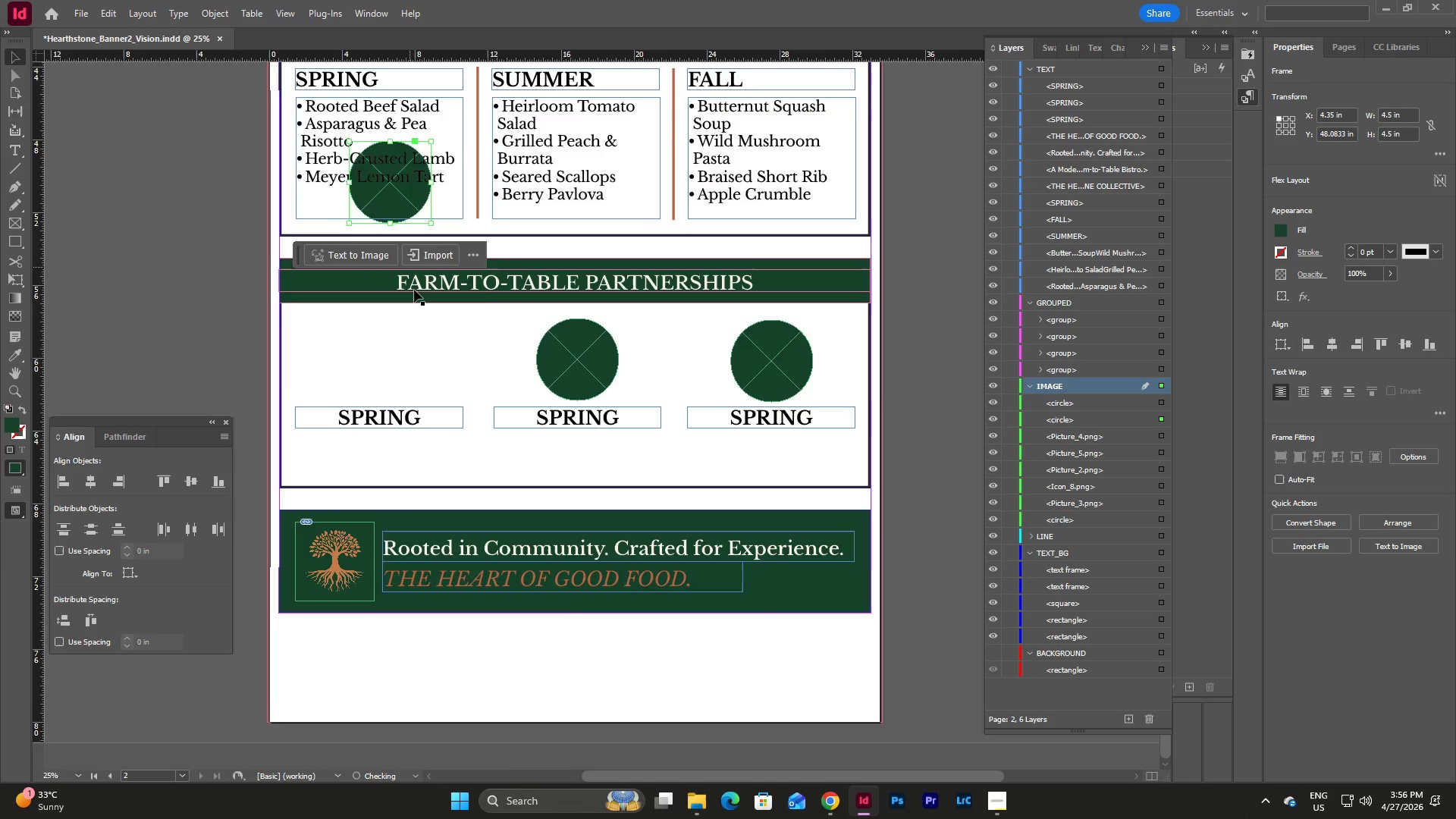 
scroll: coordinate [418, 297], scroll_direction: up, amount: 3.0
 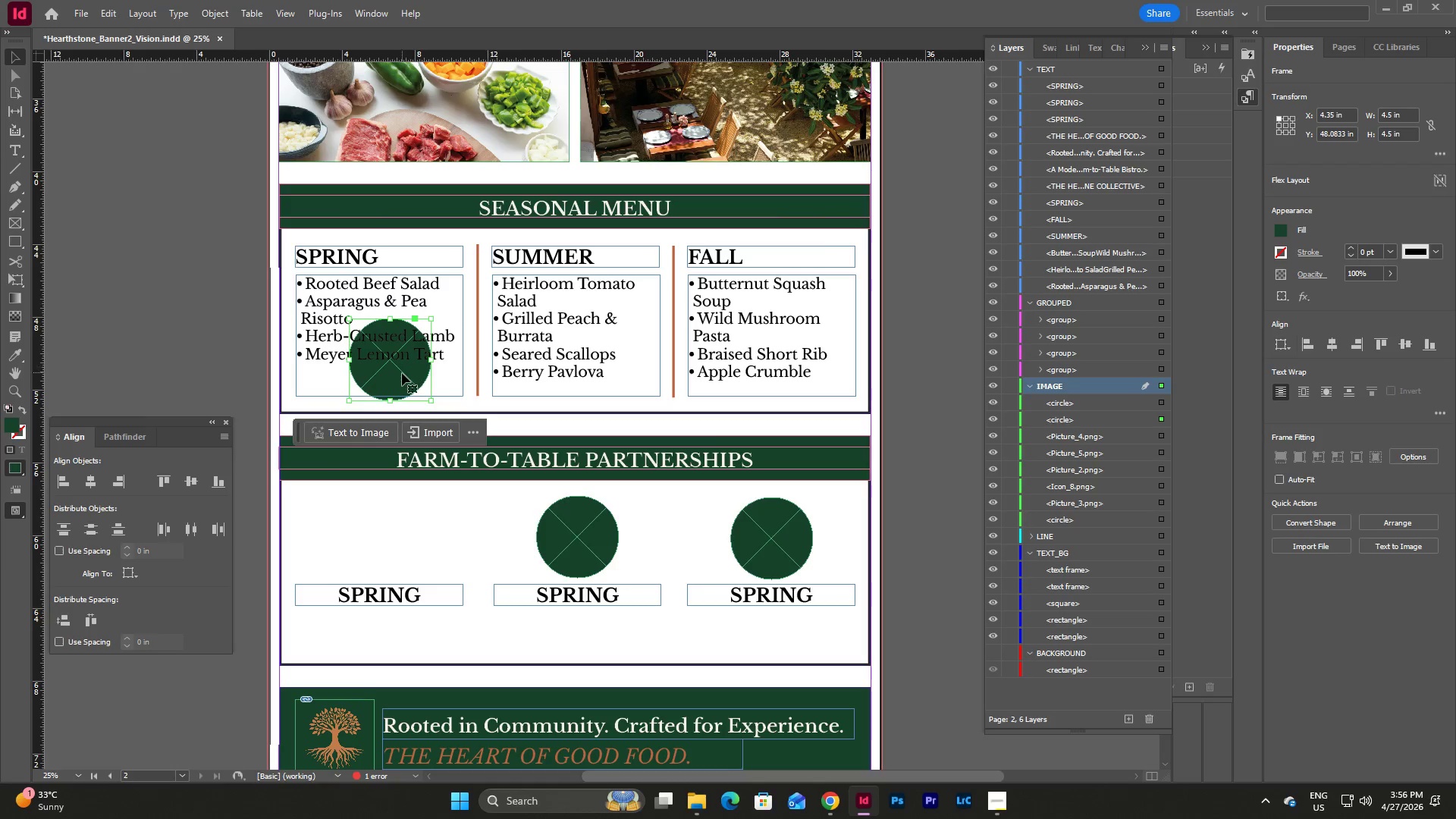 
left_click_drag(start_coordinate=[401, 374], to_coordinate=[392, 301])
 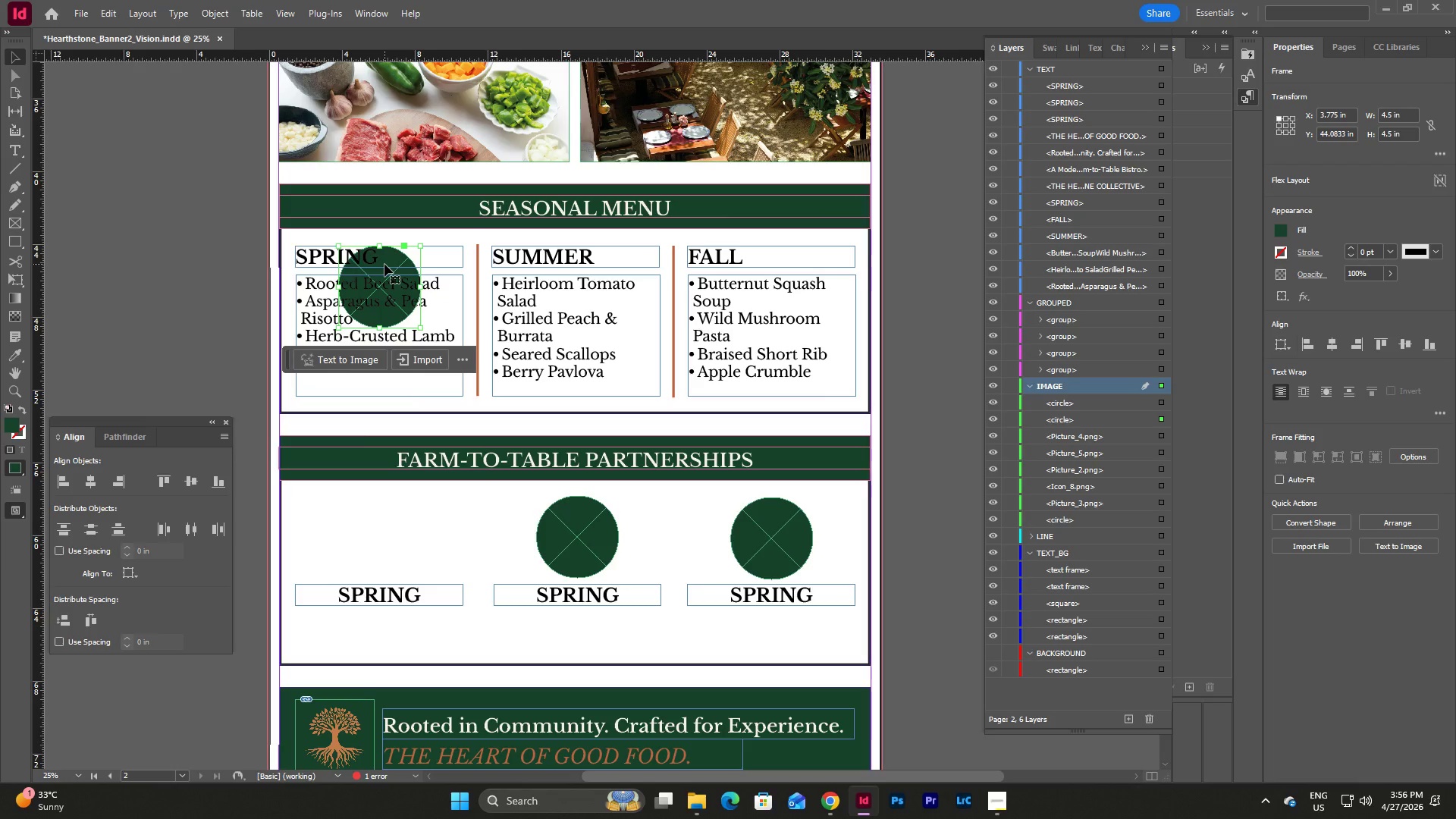 
key(Control+V)
 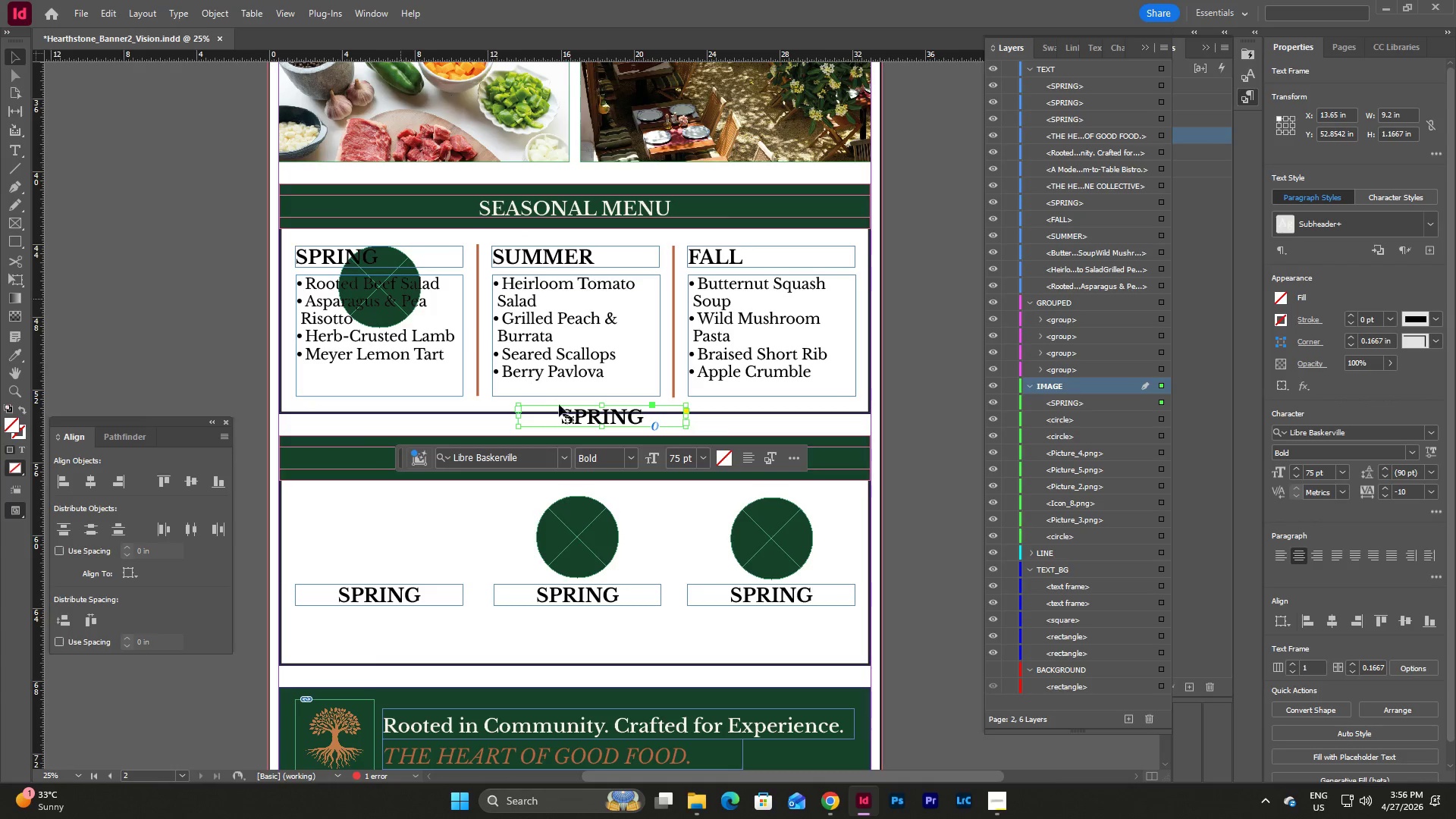 
key(Control+Z)
 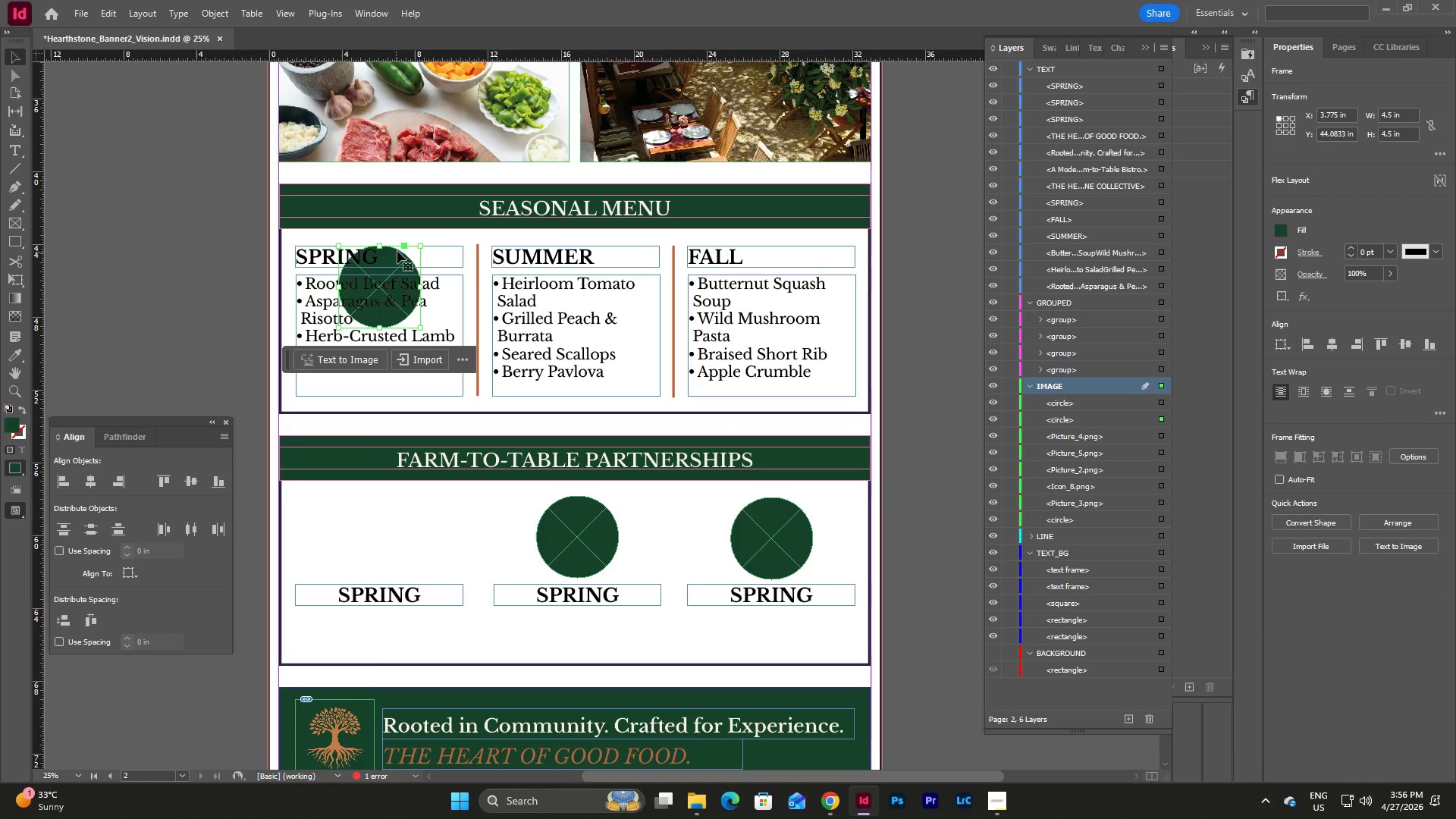 
left_click([397, 251])
 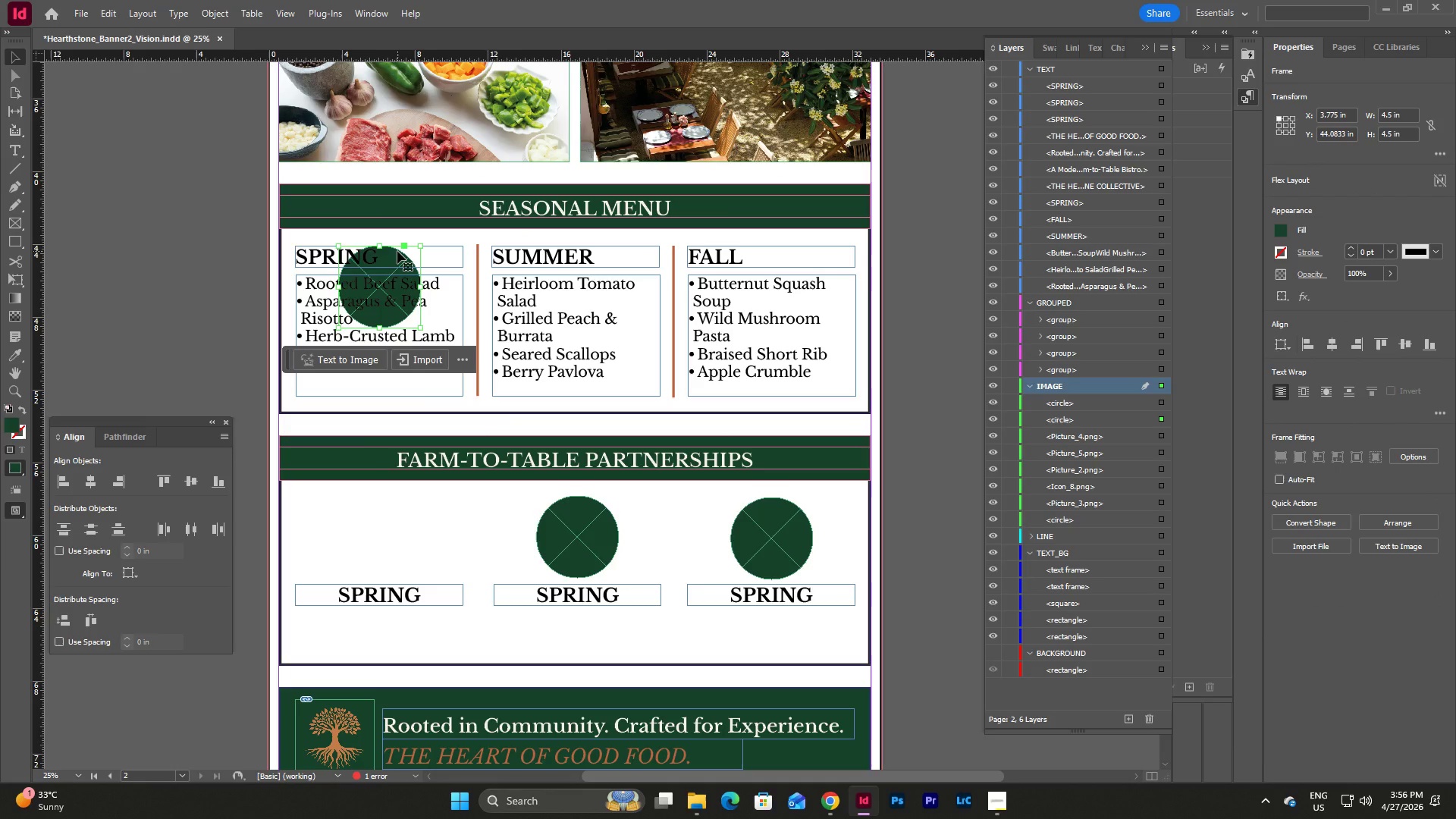 
key(Control+C)
 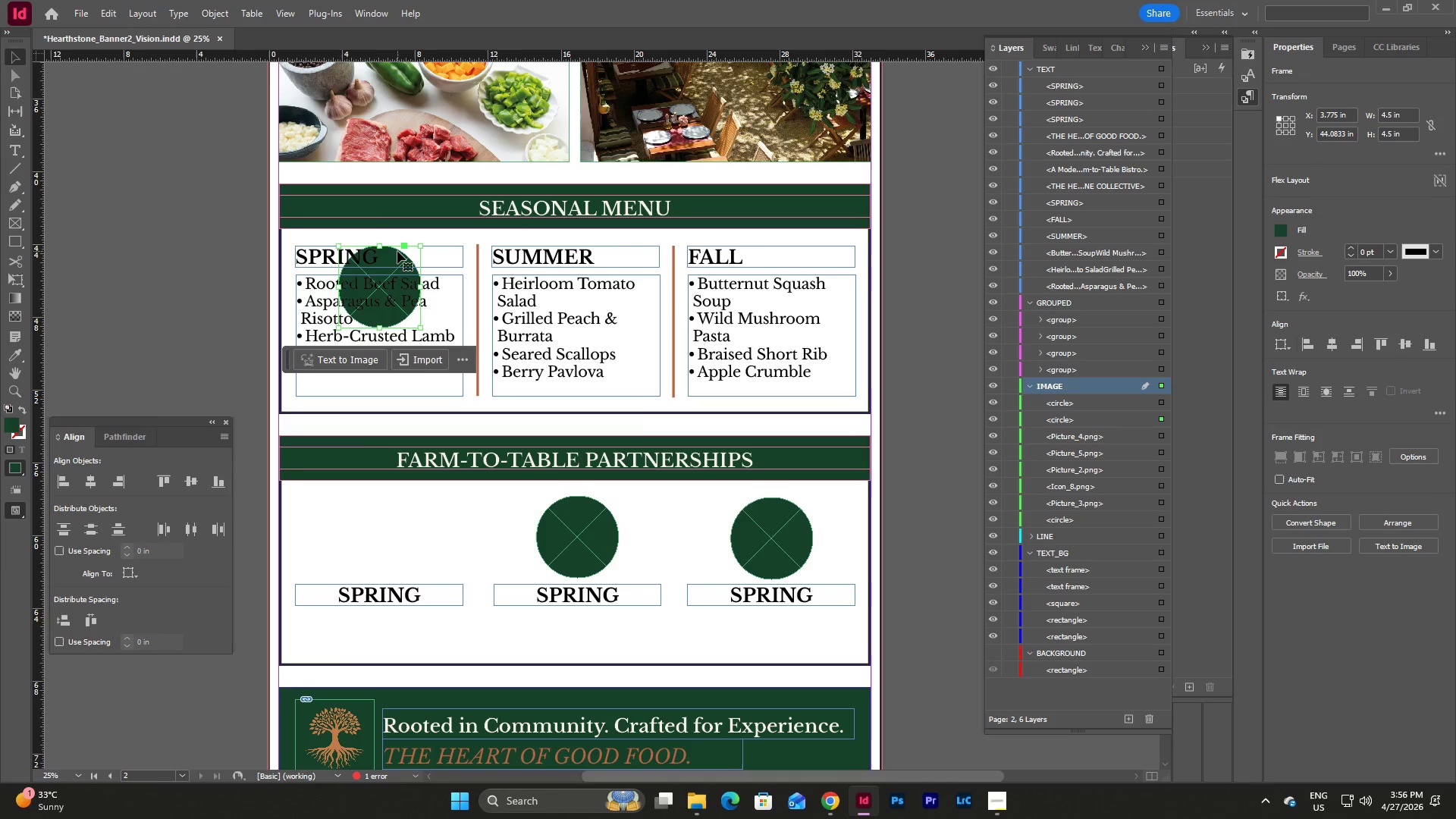 
key(Control+V)
 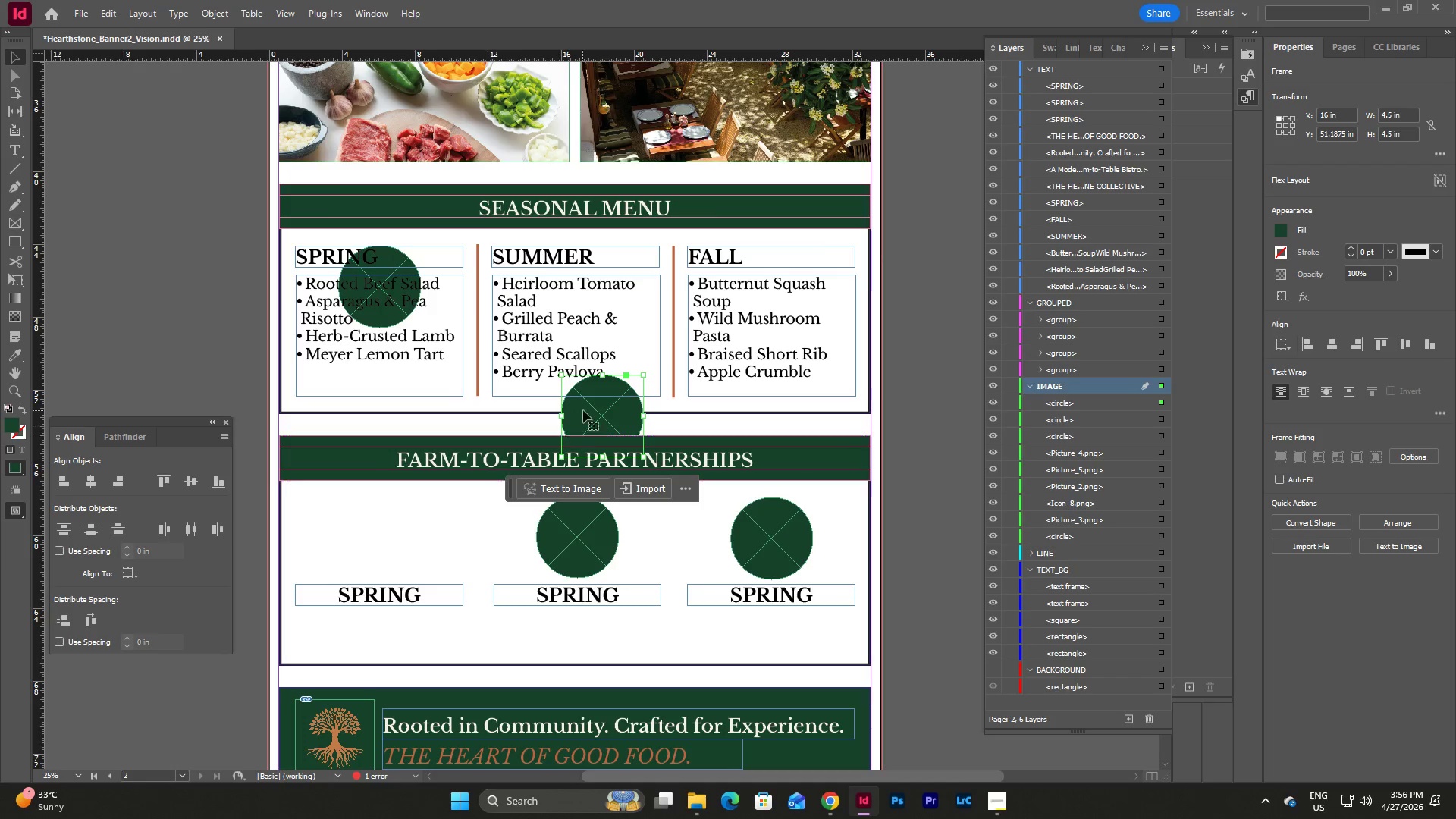 
left_click_drag(start_coordinate=[591, 406], to_coordinate=[367, 527])
 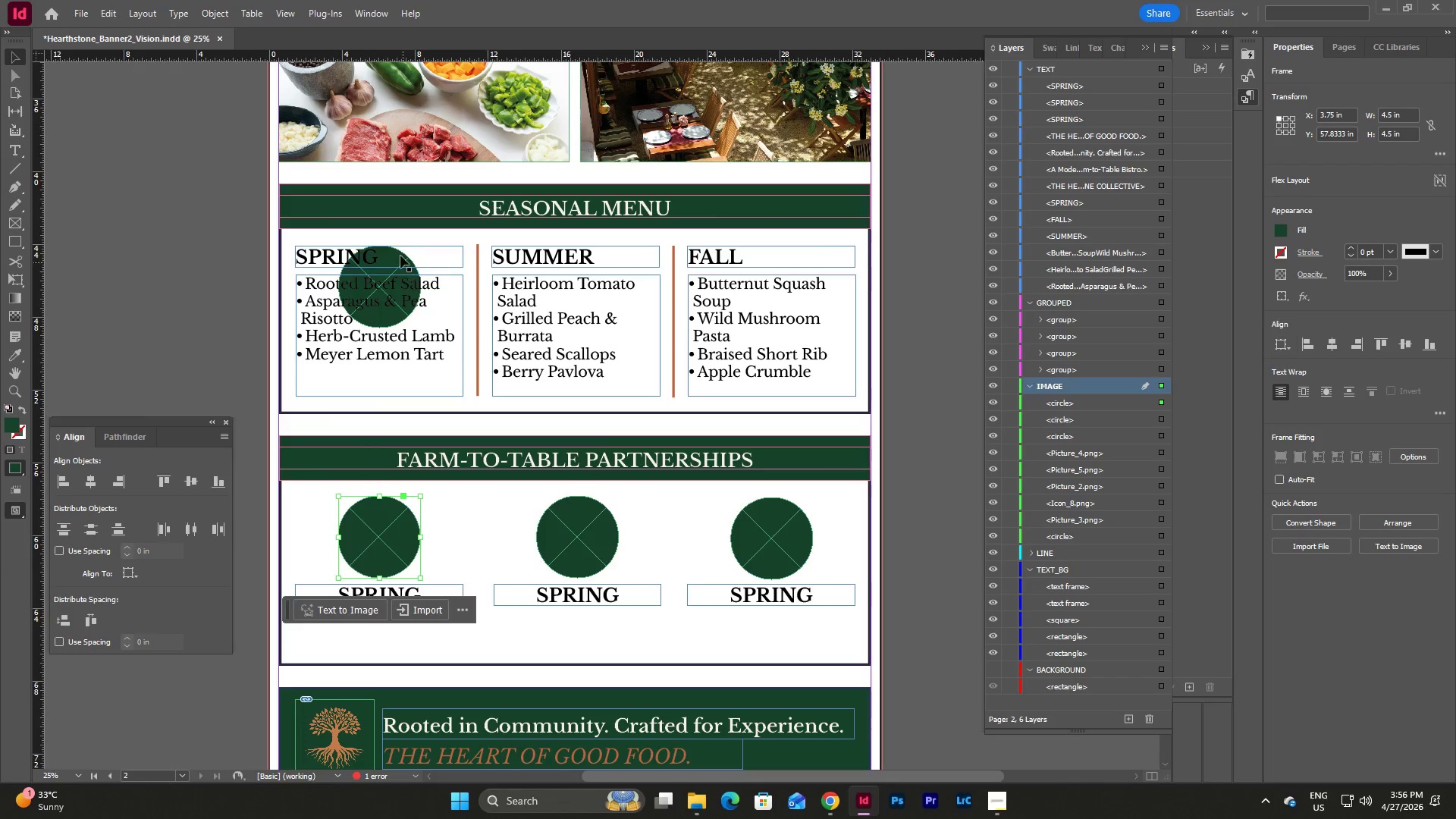 
left_click([394, 251])
 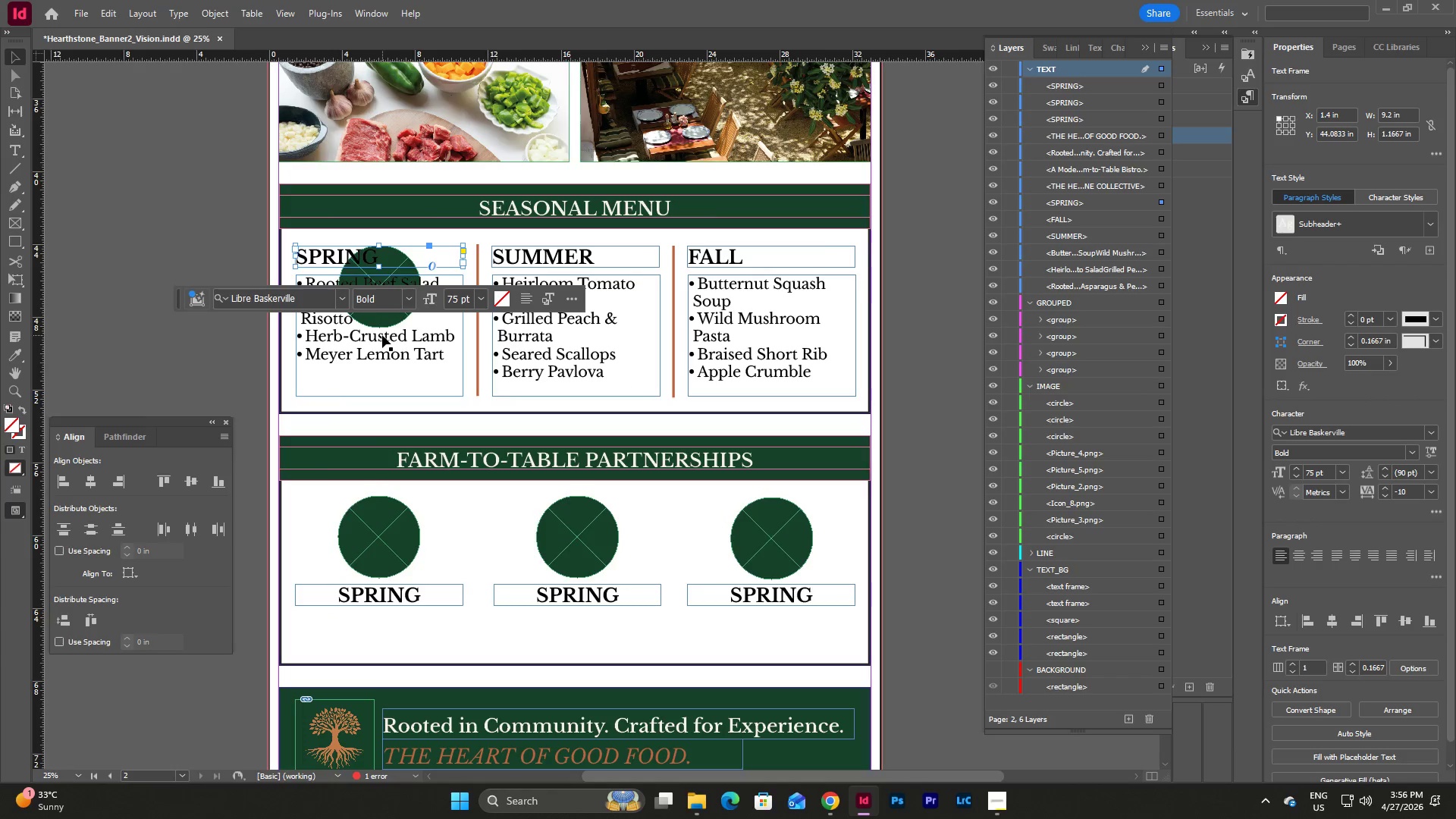 
left_click([382, 327])
 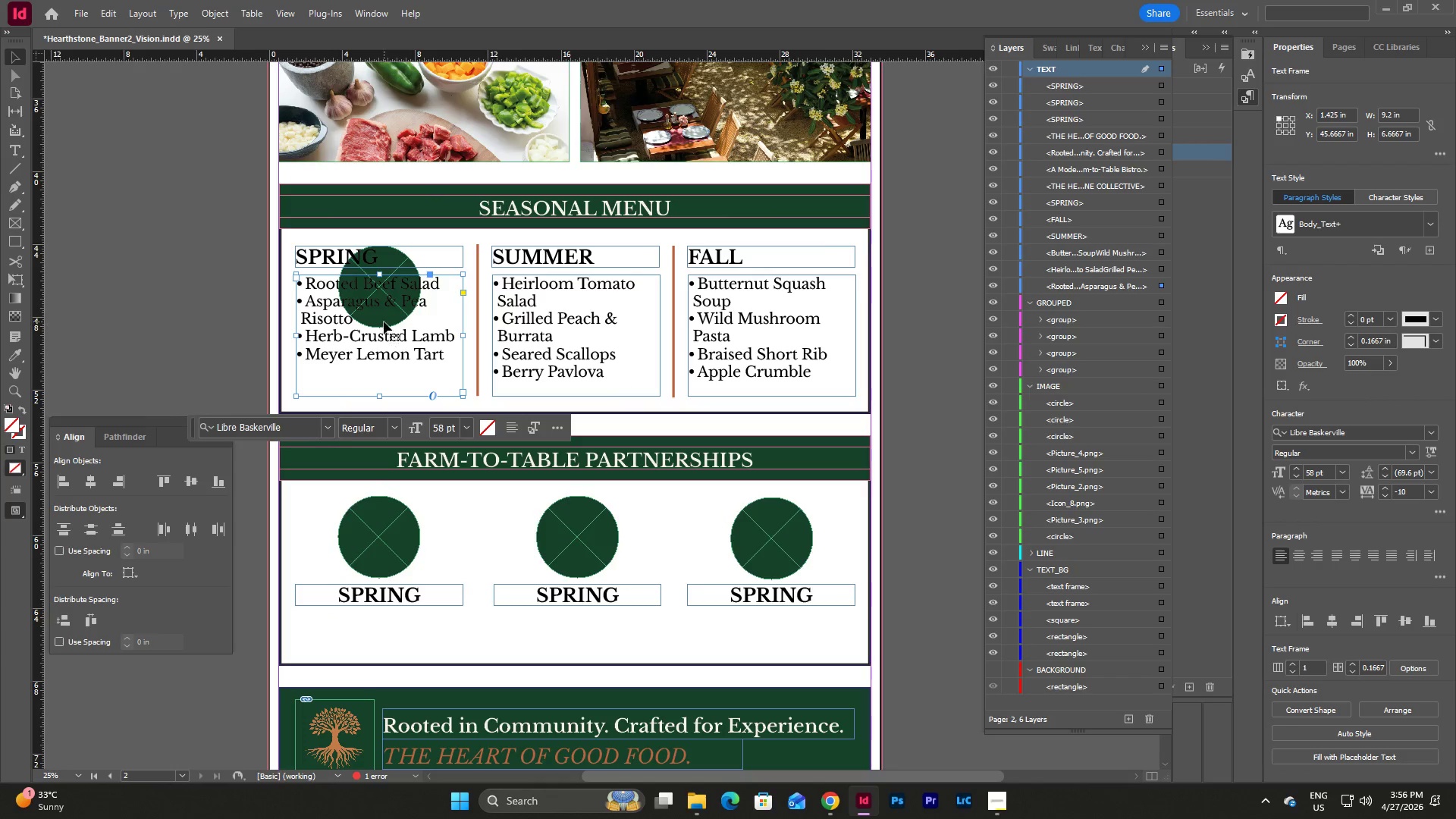 
left_click([384, 318])
 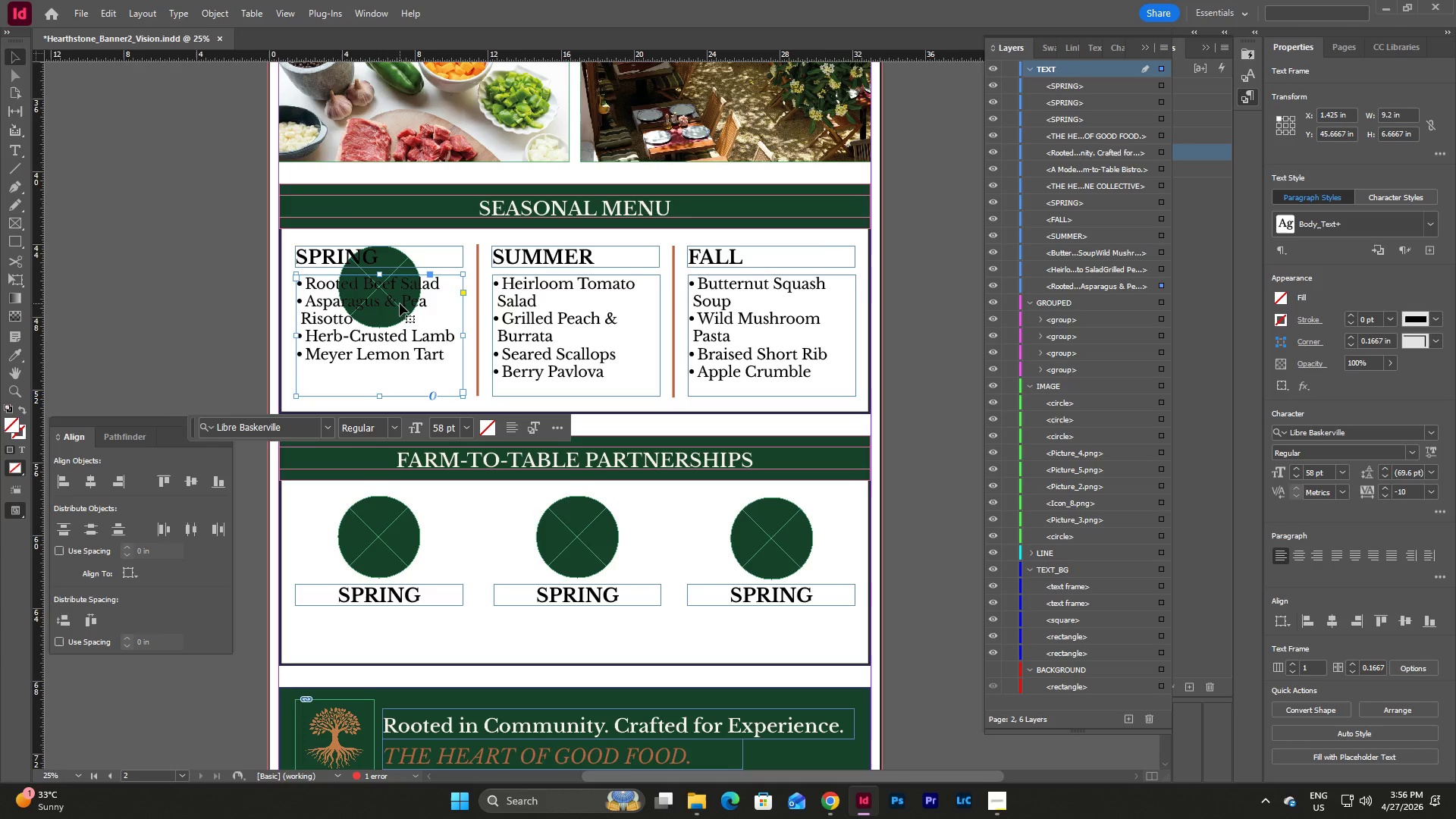 
left_click([400, 303])
 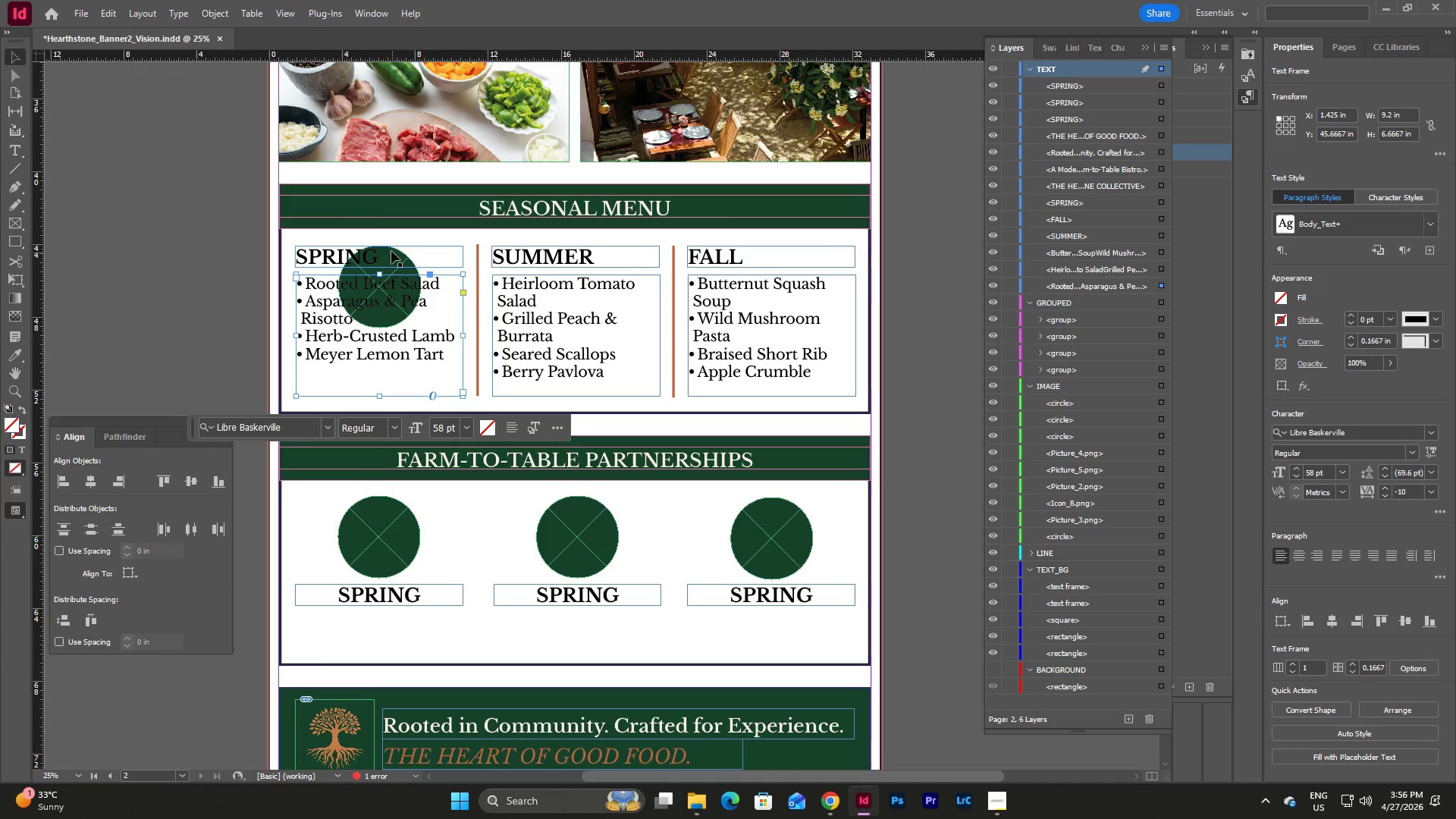 
left_click([391, 251])
 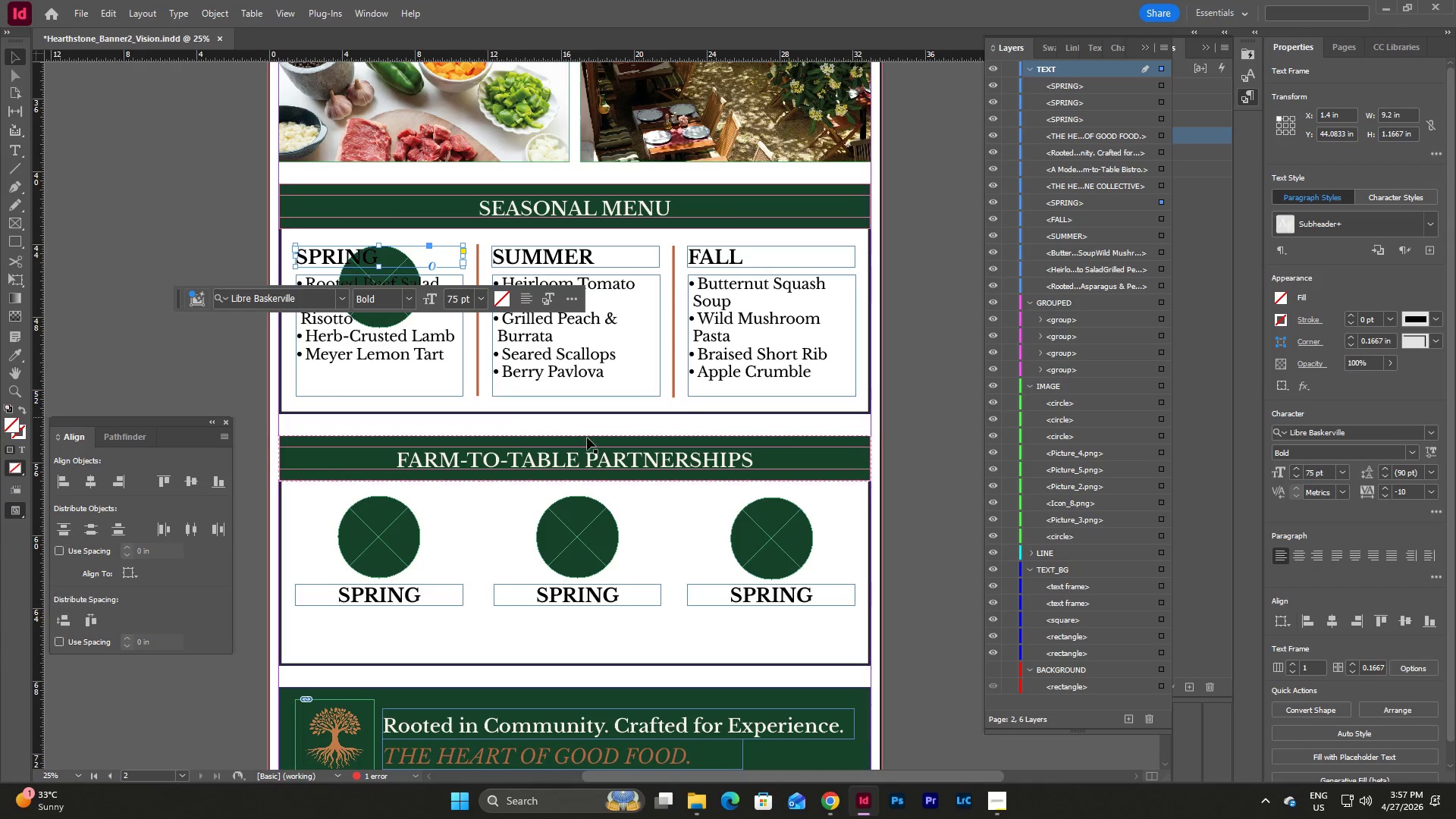 
left_click([383, 318])
 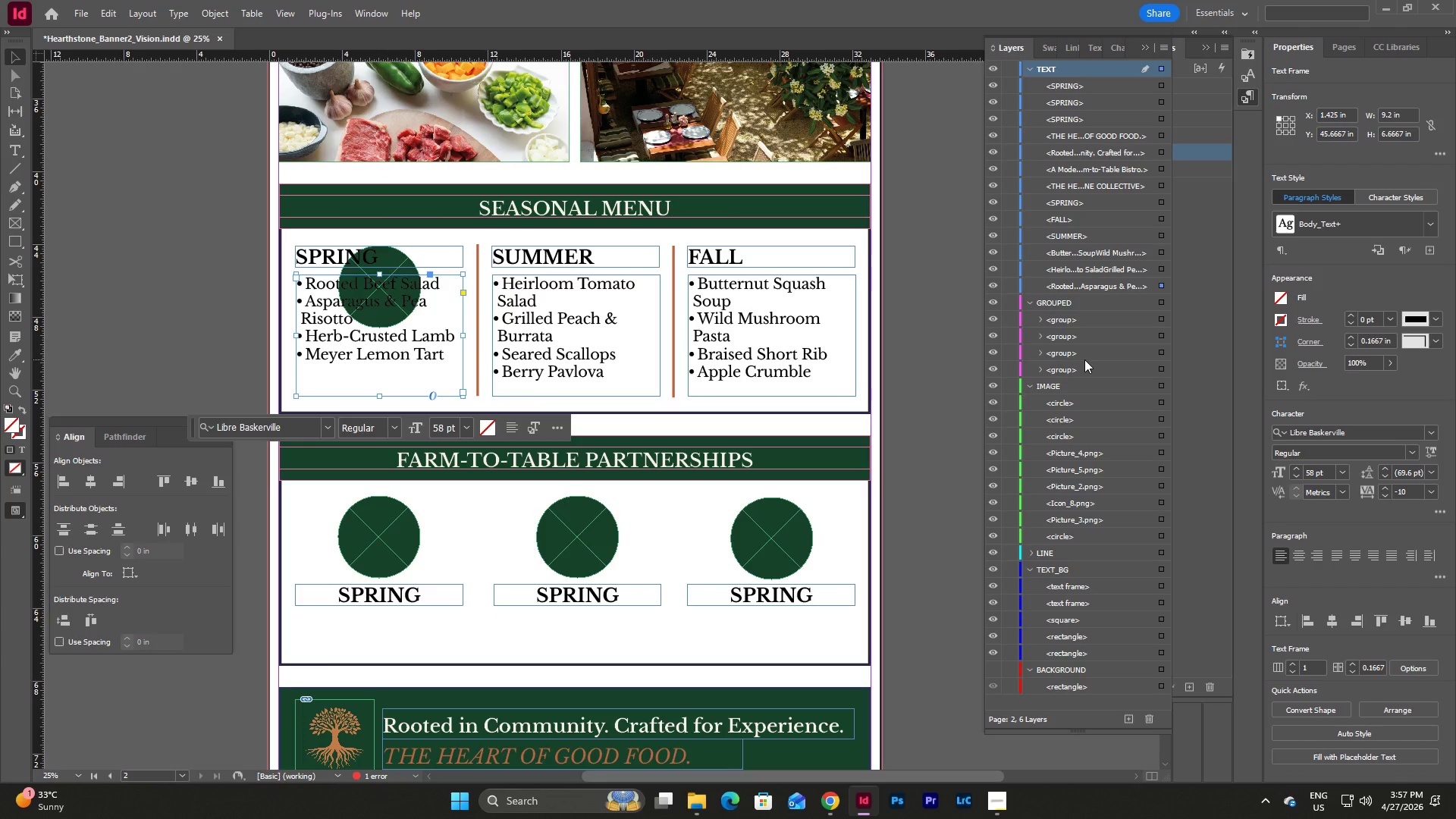 
scroll: coordinate [1084, 359], scroll_direction: down, amount: 1.0
 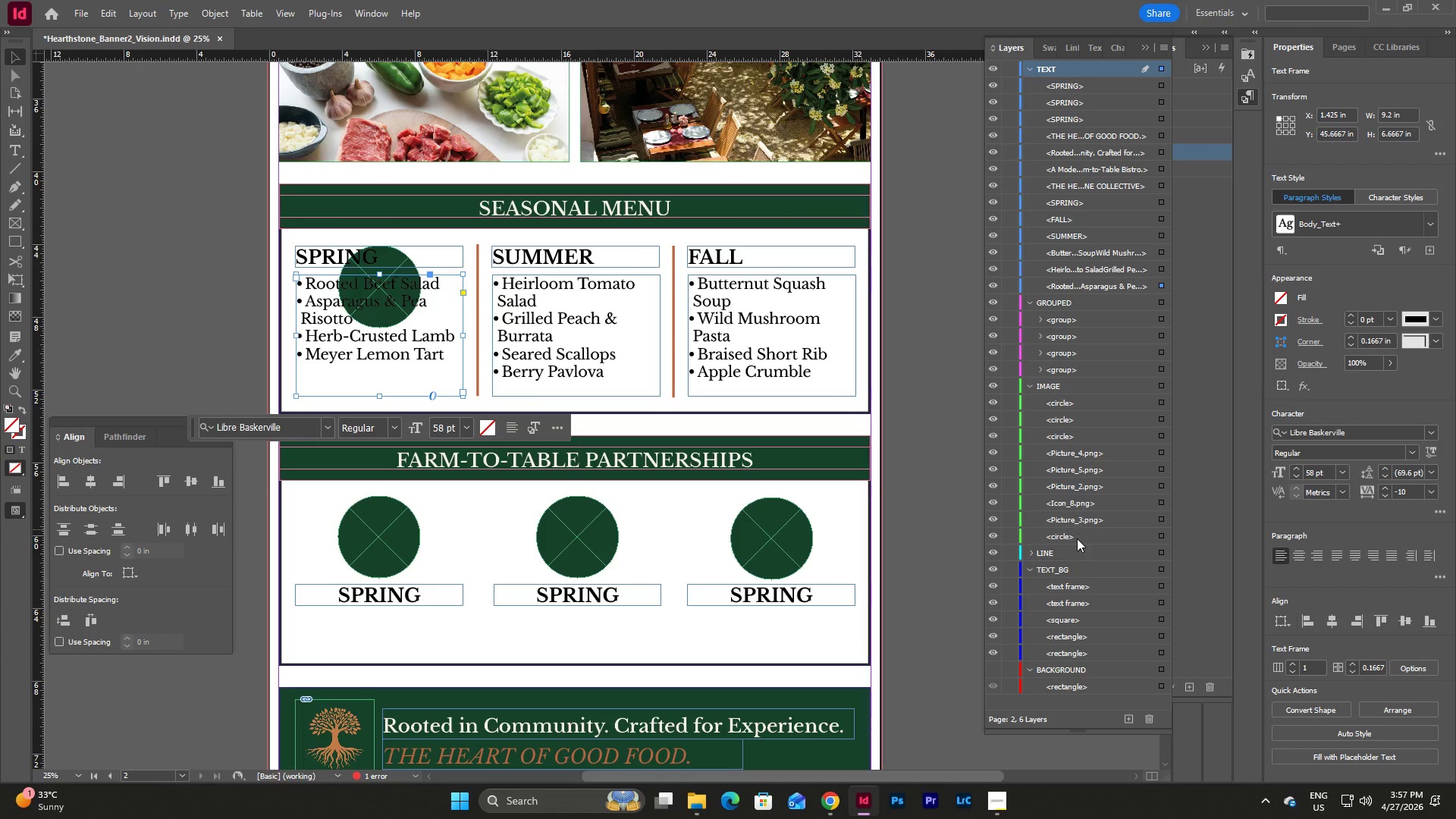 
left_click([1076, 541])
 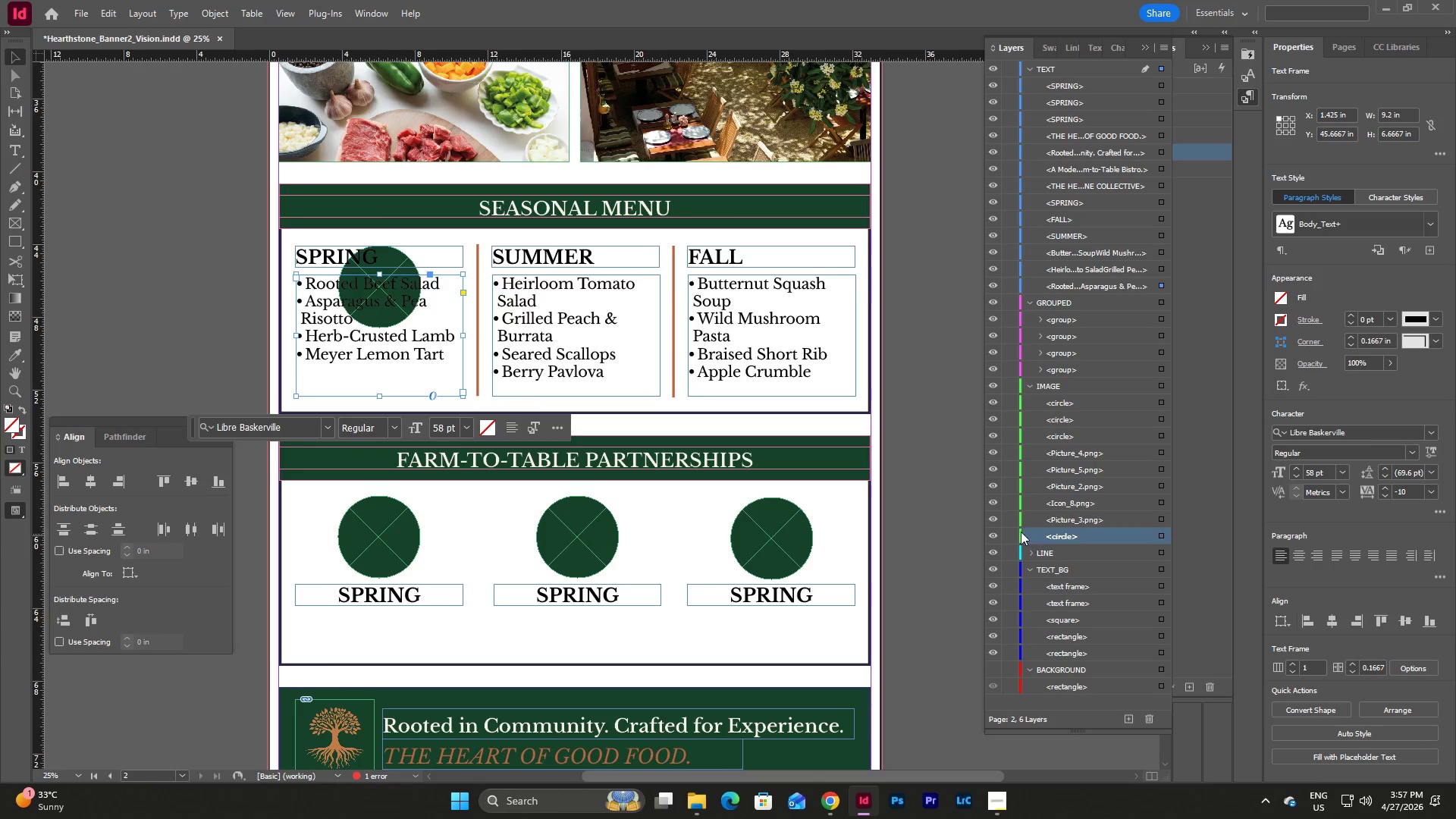 
left_click([995, 533])
 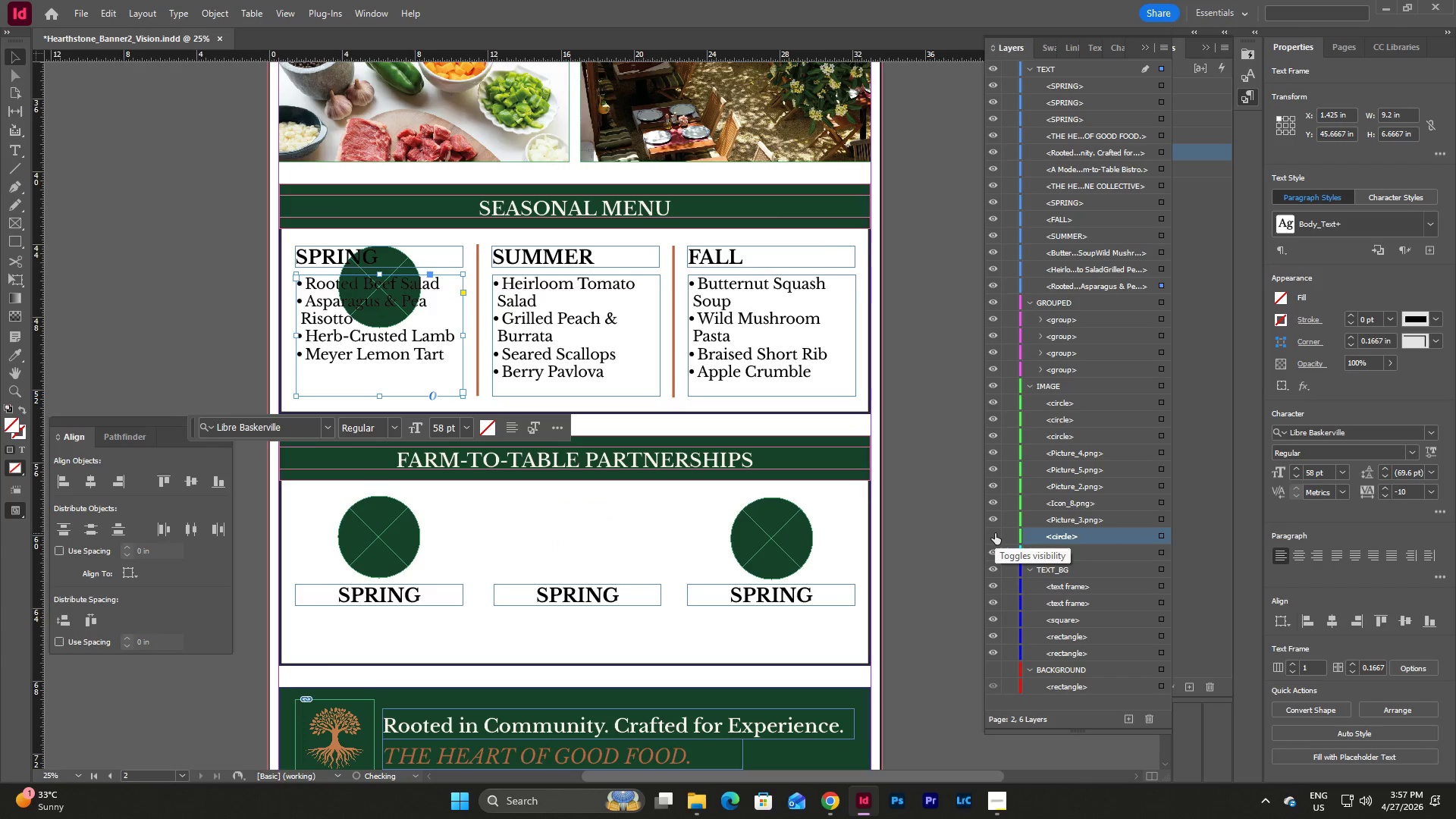 
left_click([995, 533])
 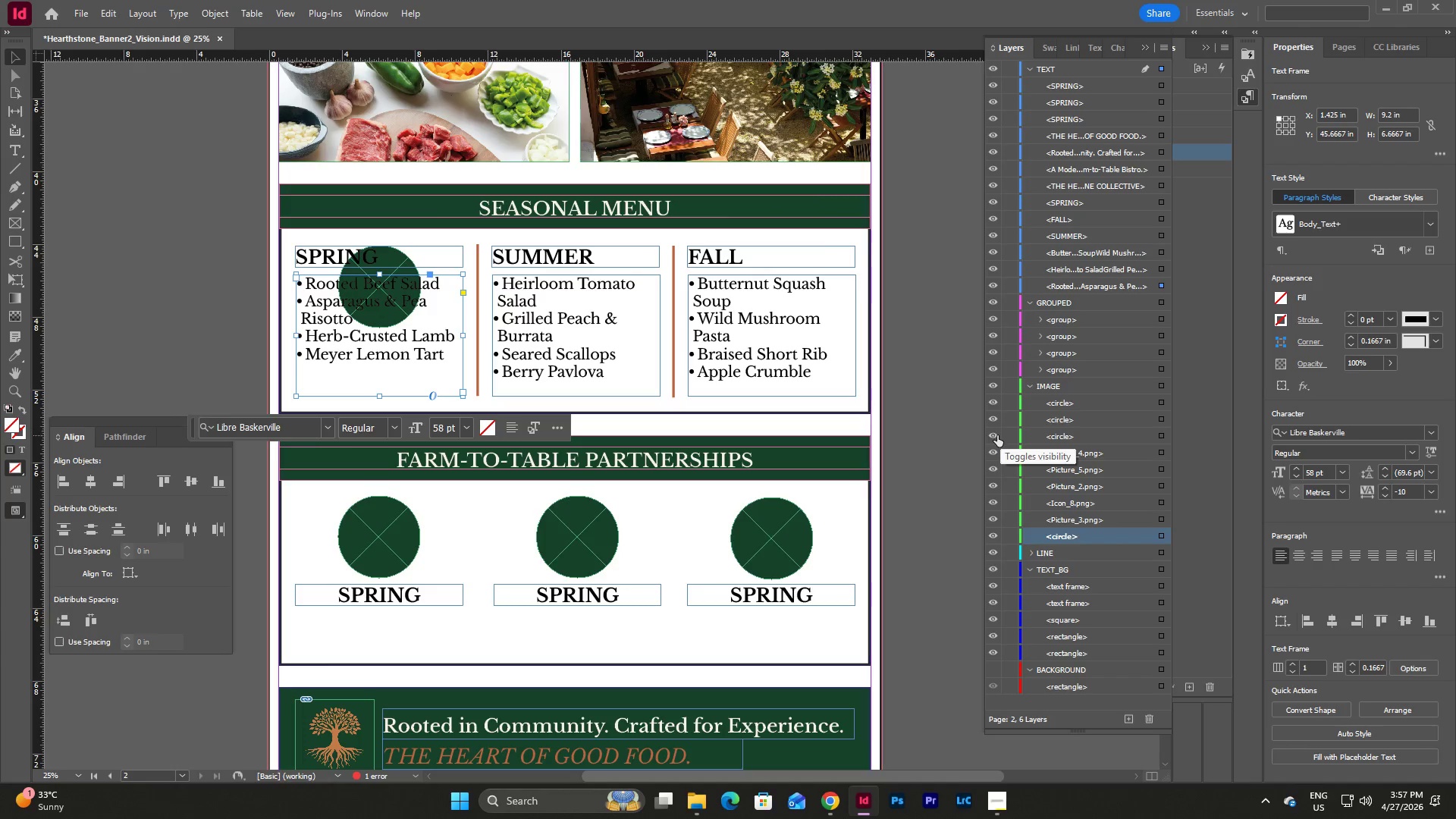 
left_click([993, 399])
 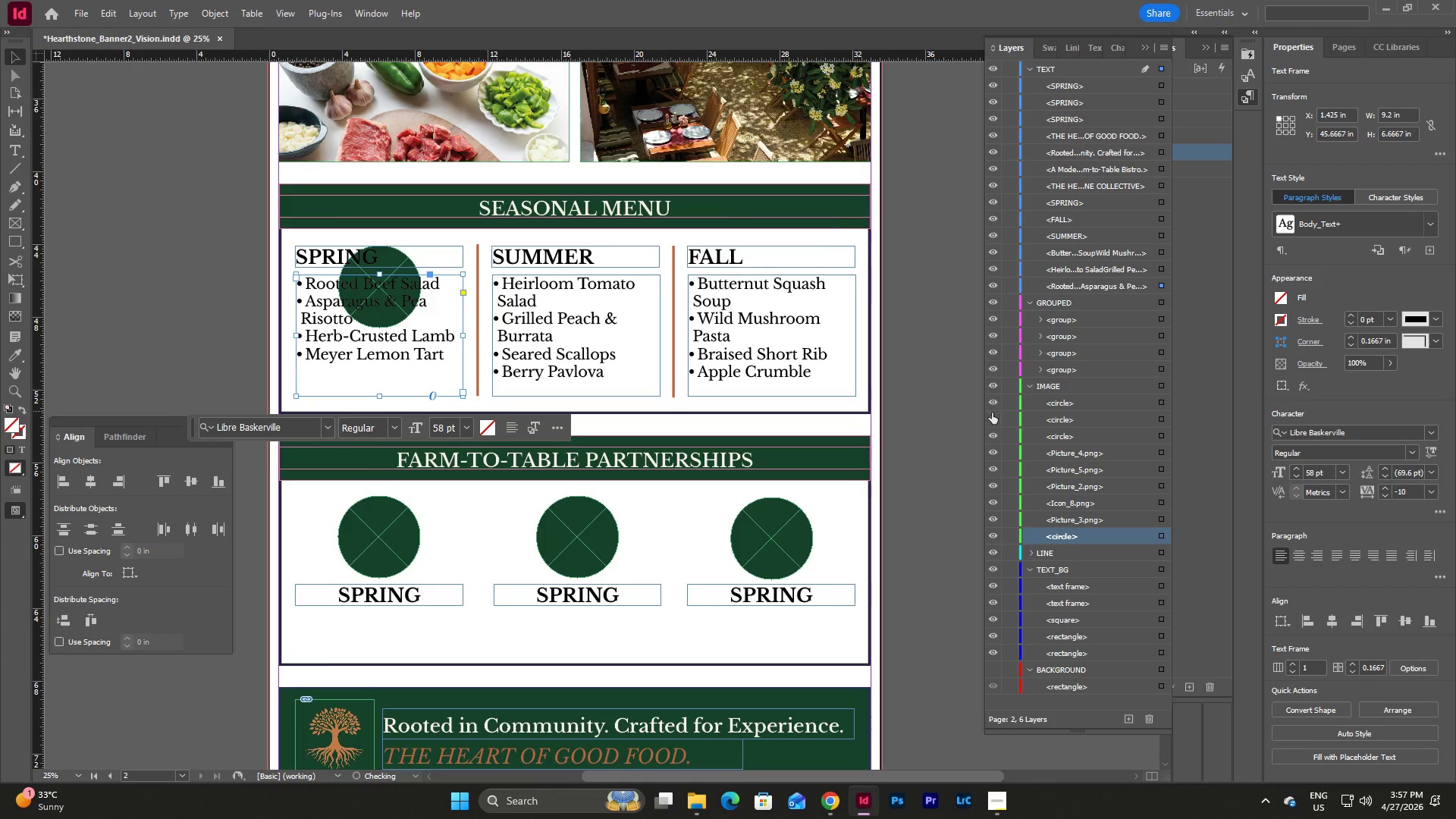 
double_click([992, 416])
 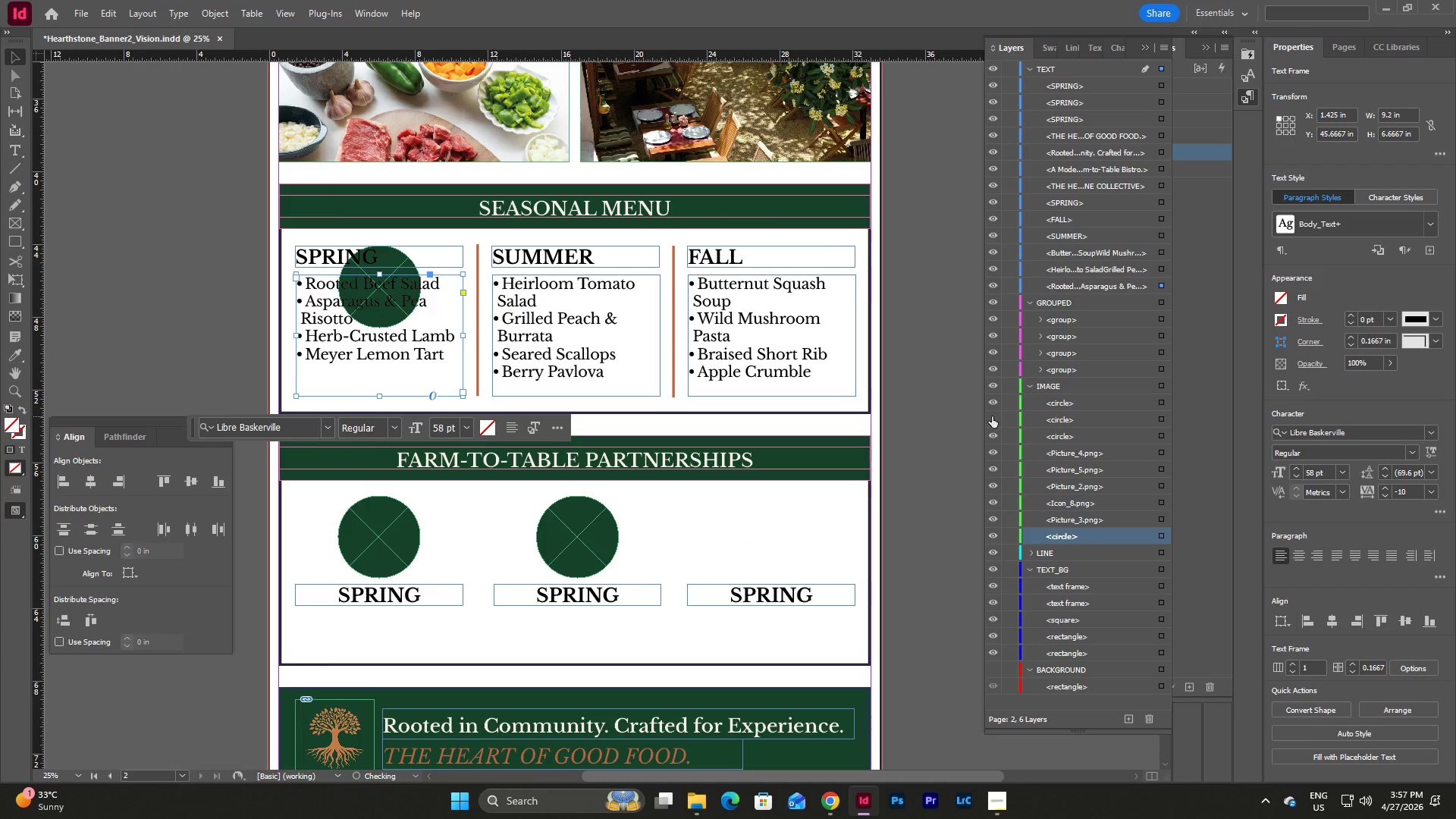 
triple_click([992, 416])
 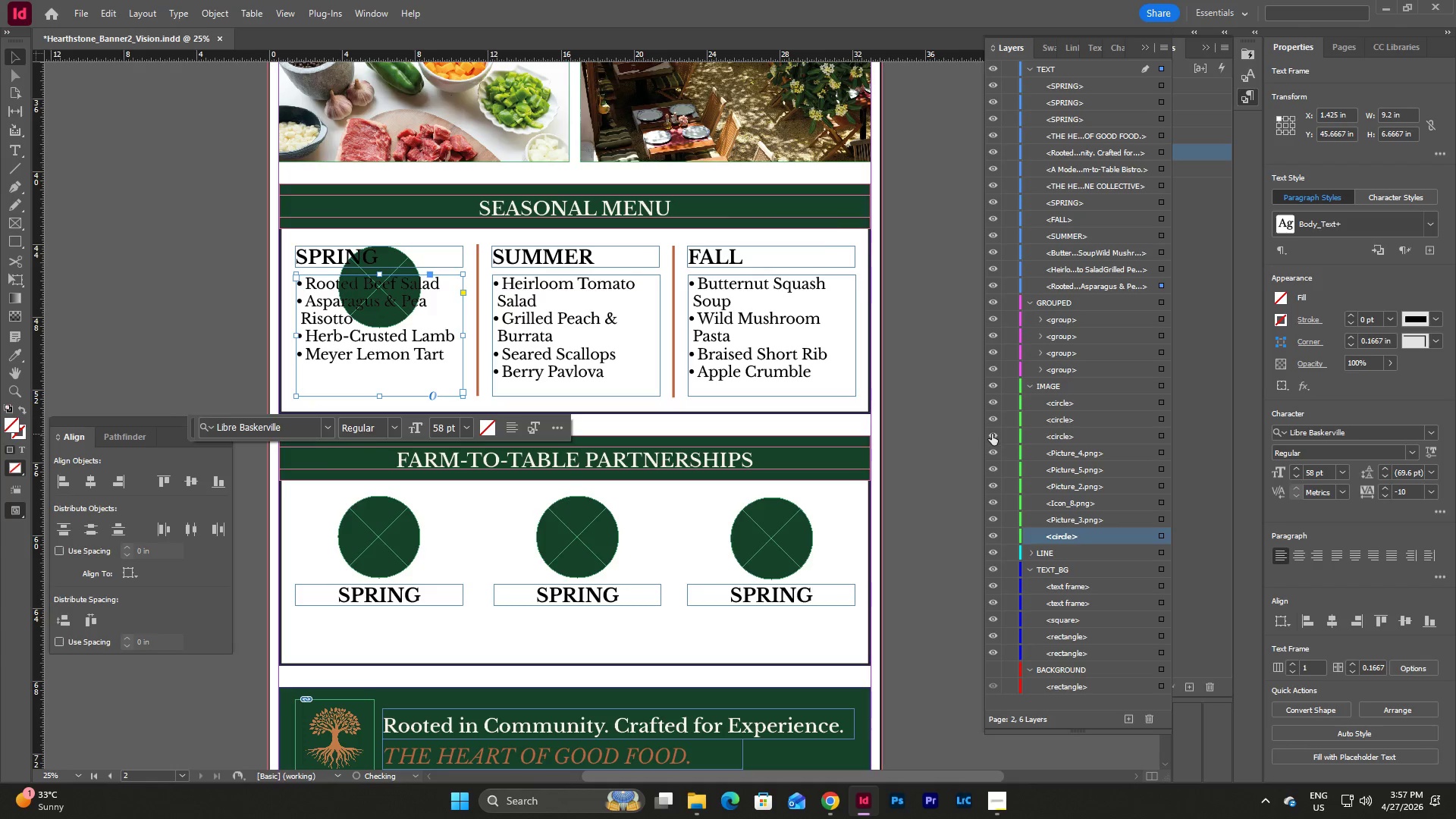 
triple_click([992, 436])
 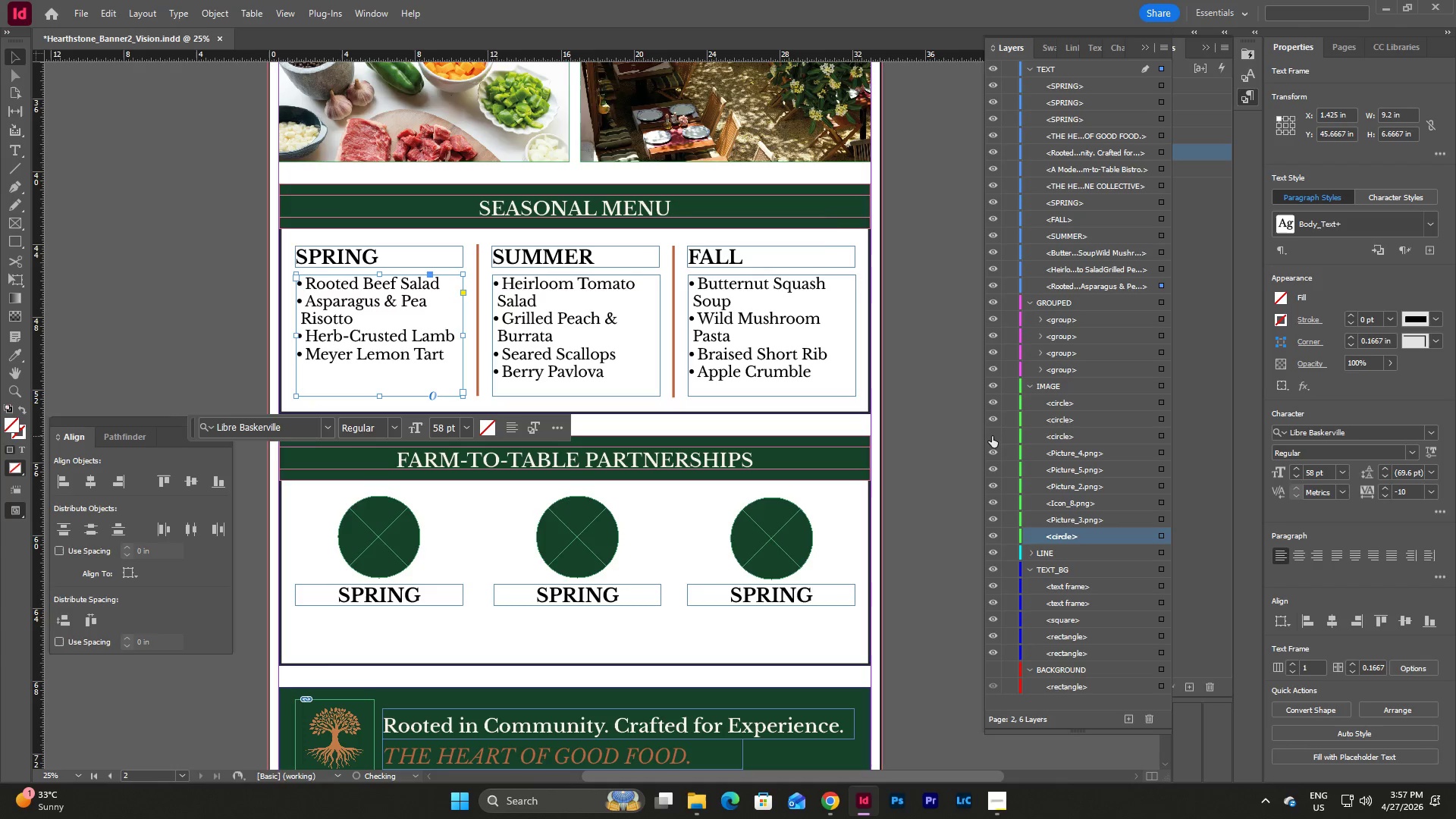 
left_click([992, 436])
 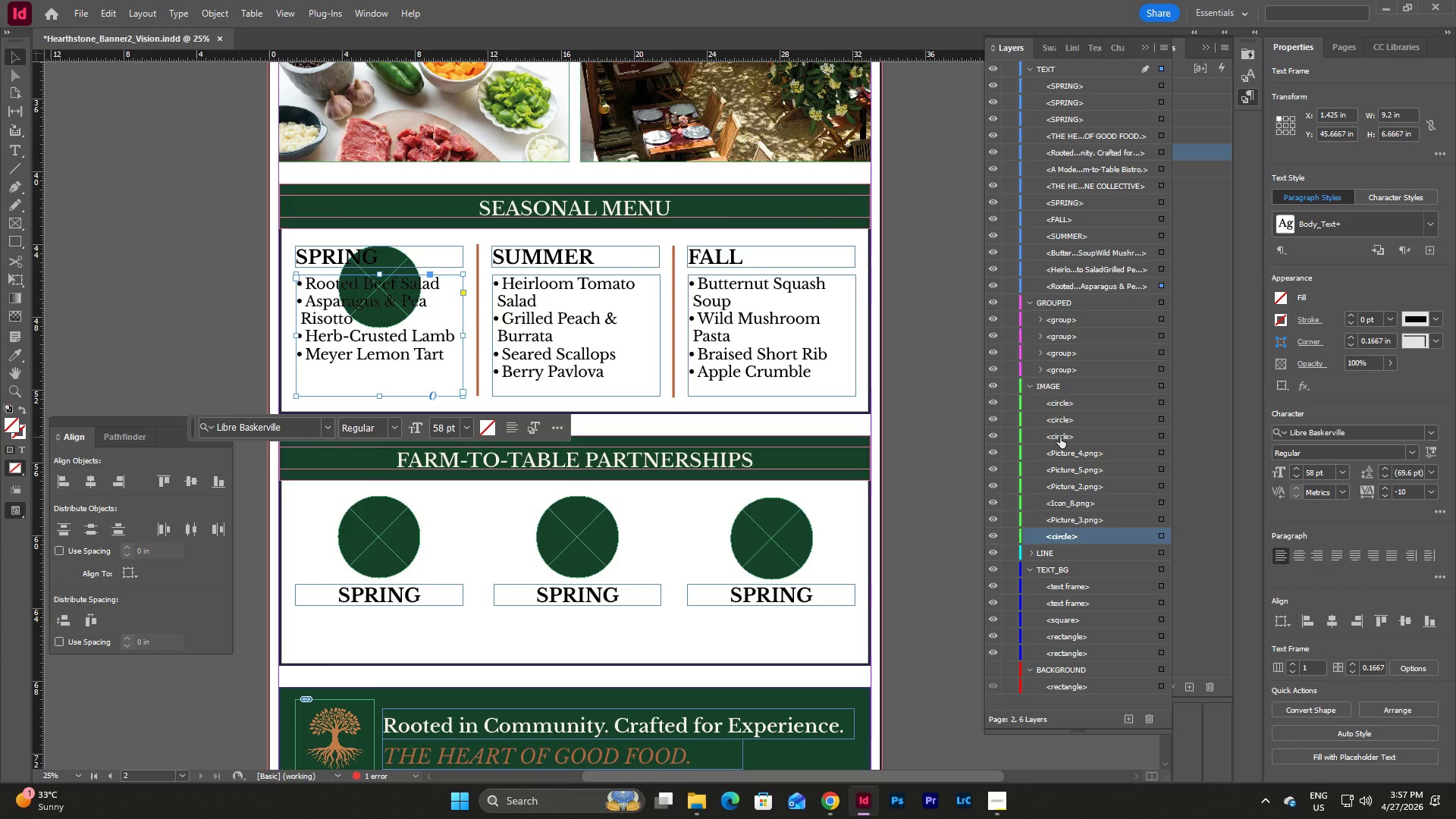 
left_click([1060, 437])
 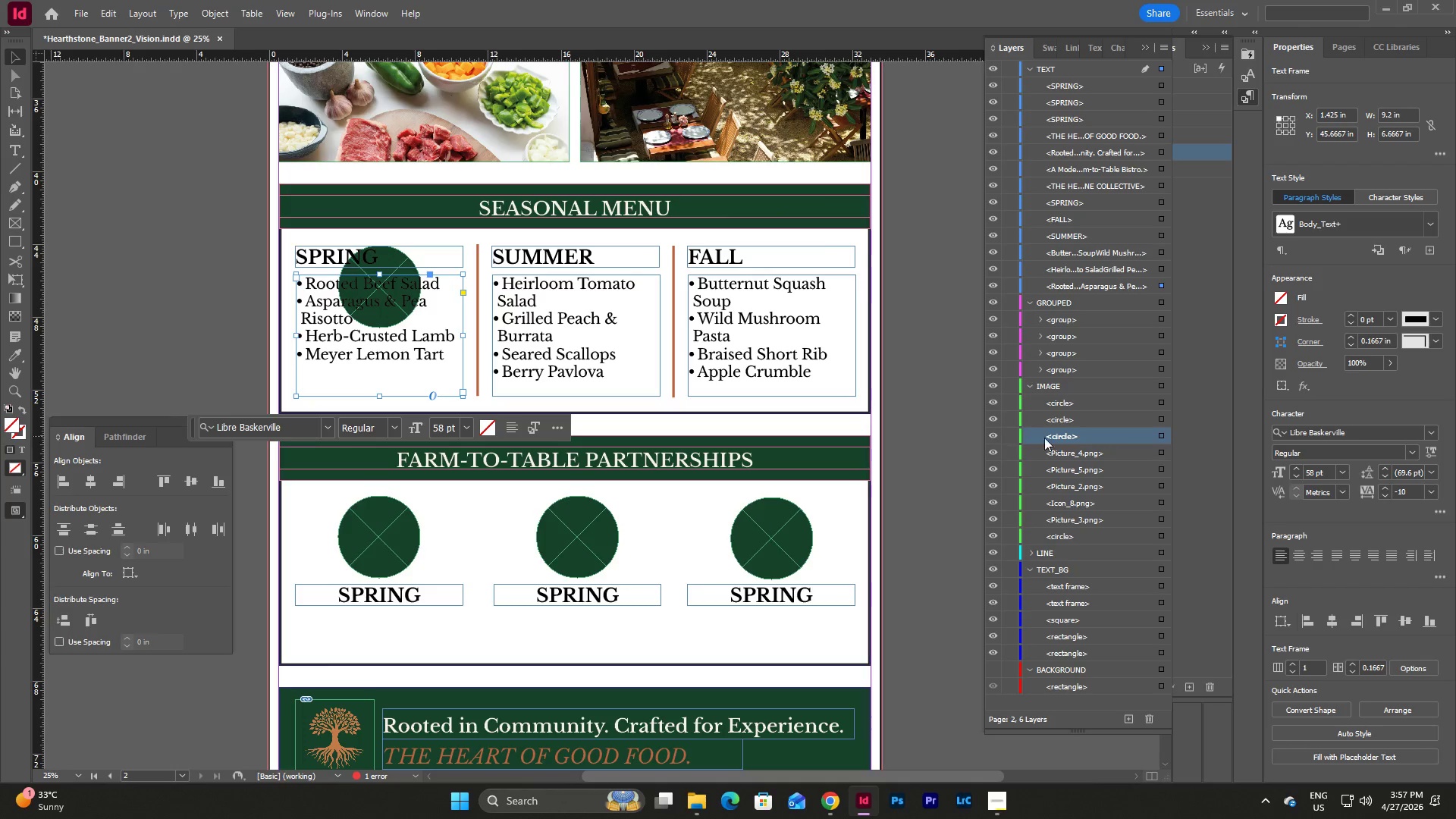 
right_click([1065, 438])
 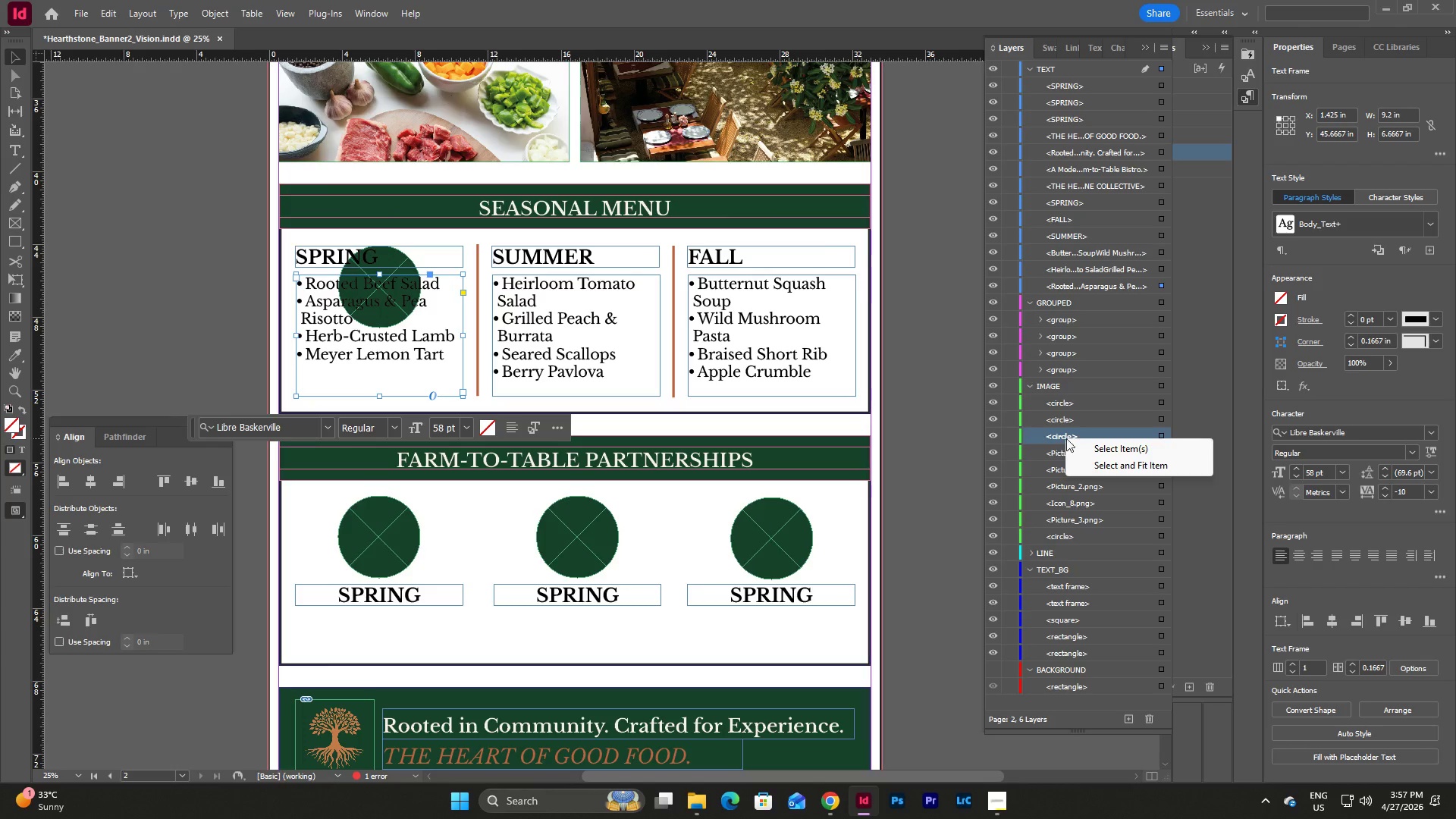 
left_click([1094, 446])
 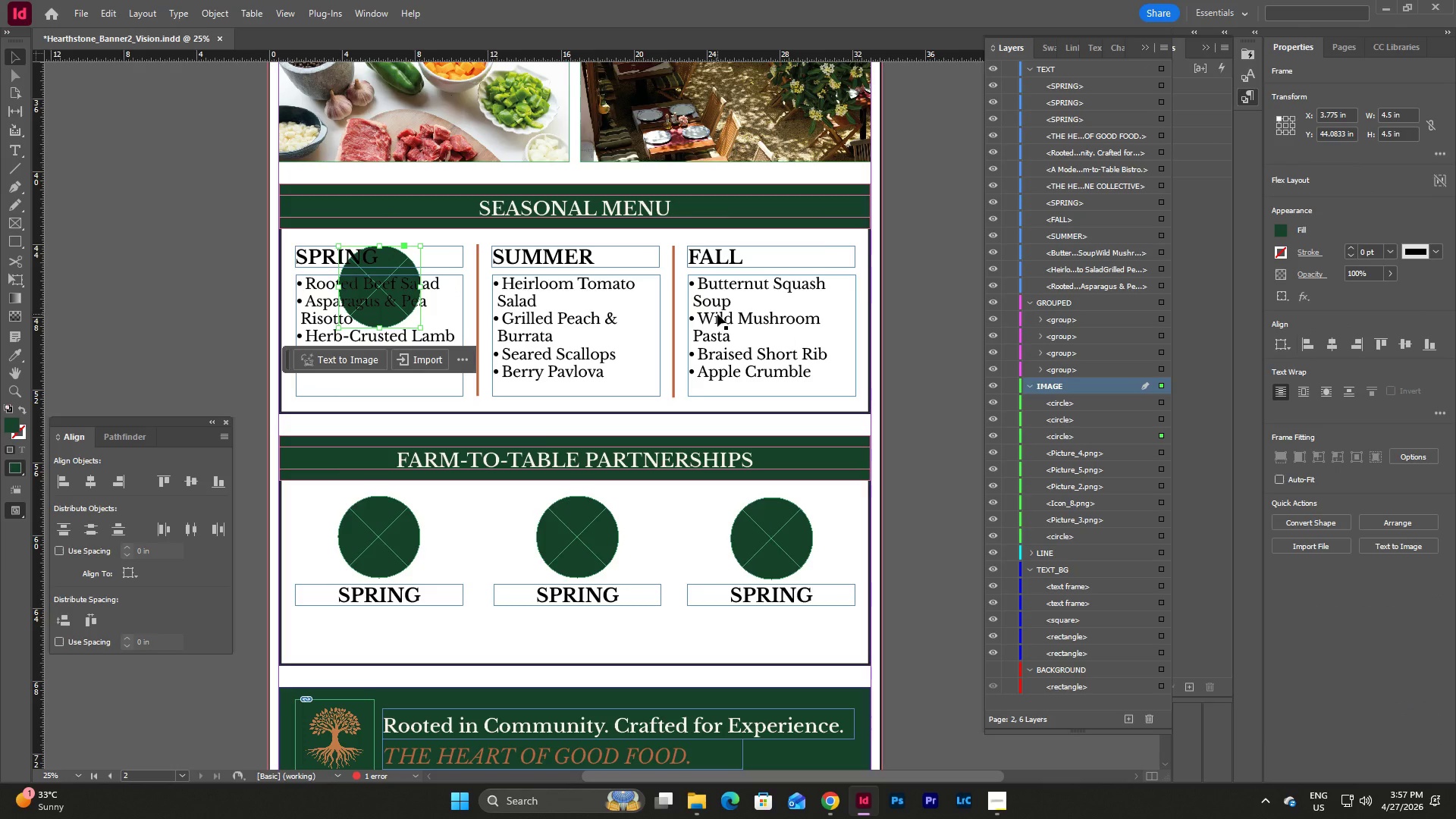 
key(Backspace)
 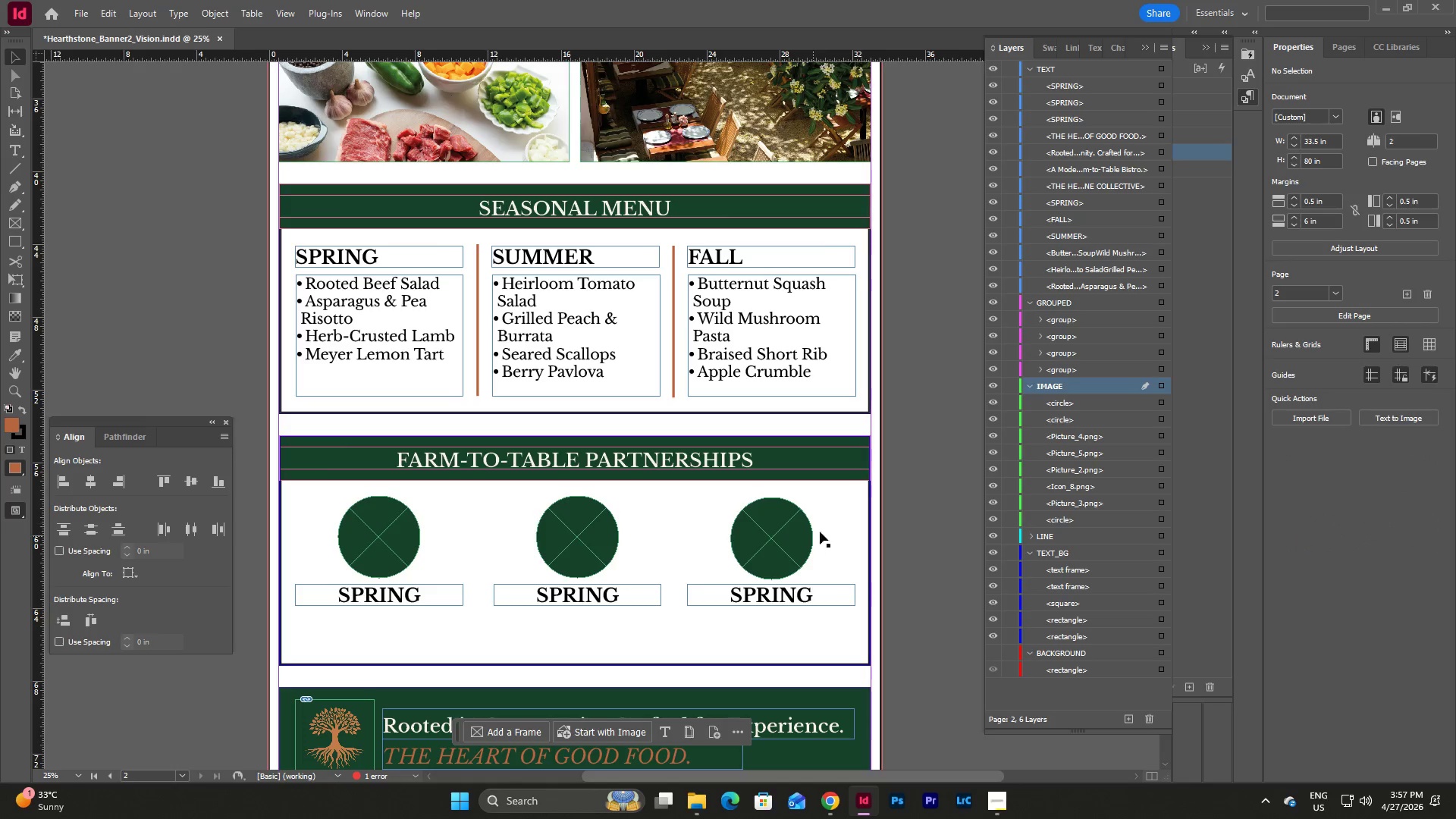 
scroll: coordinate [917, 465], scroll_direction: down, amount: 2.0
 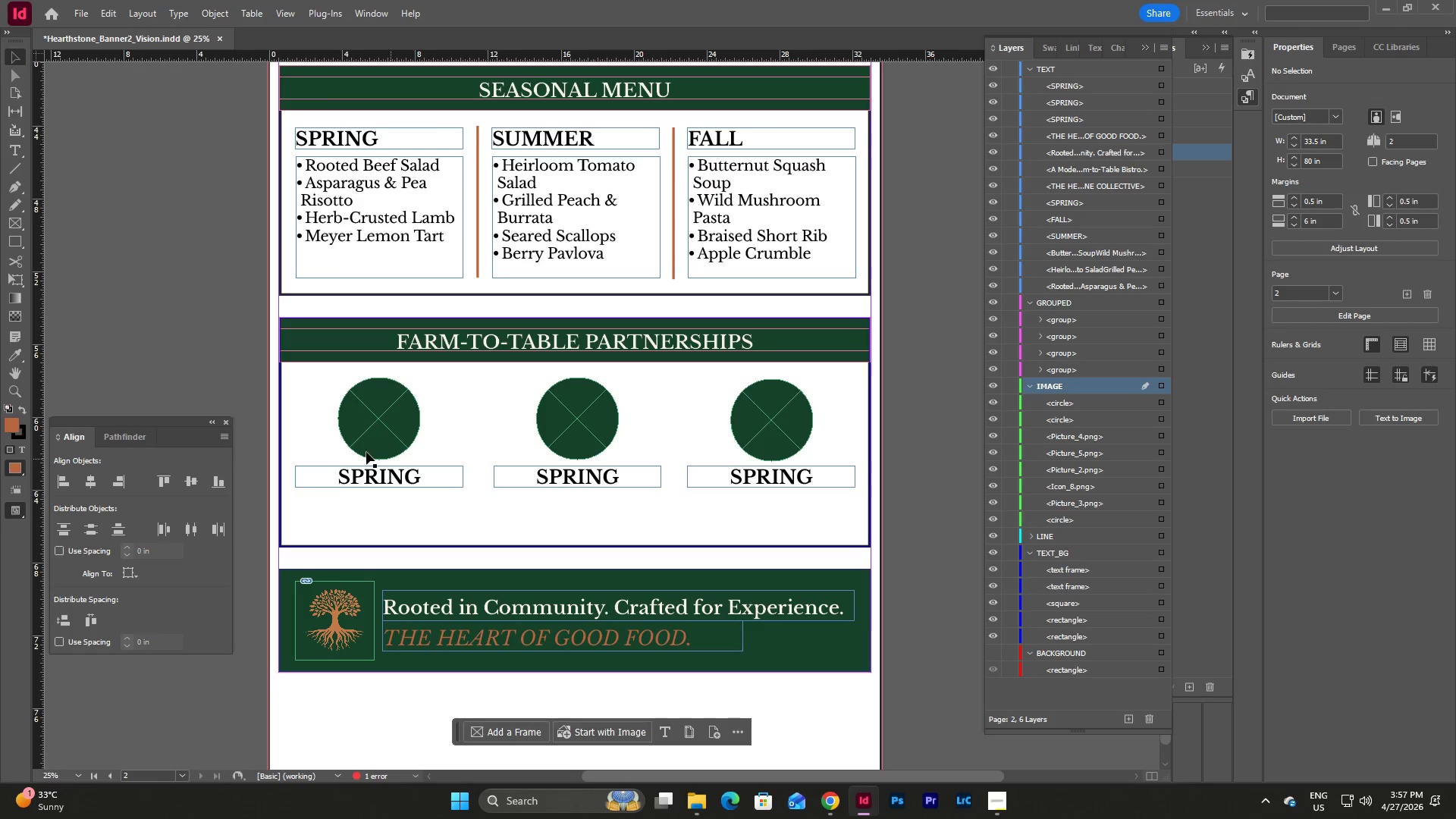 
double_click([420, 472])
 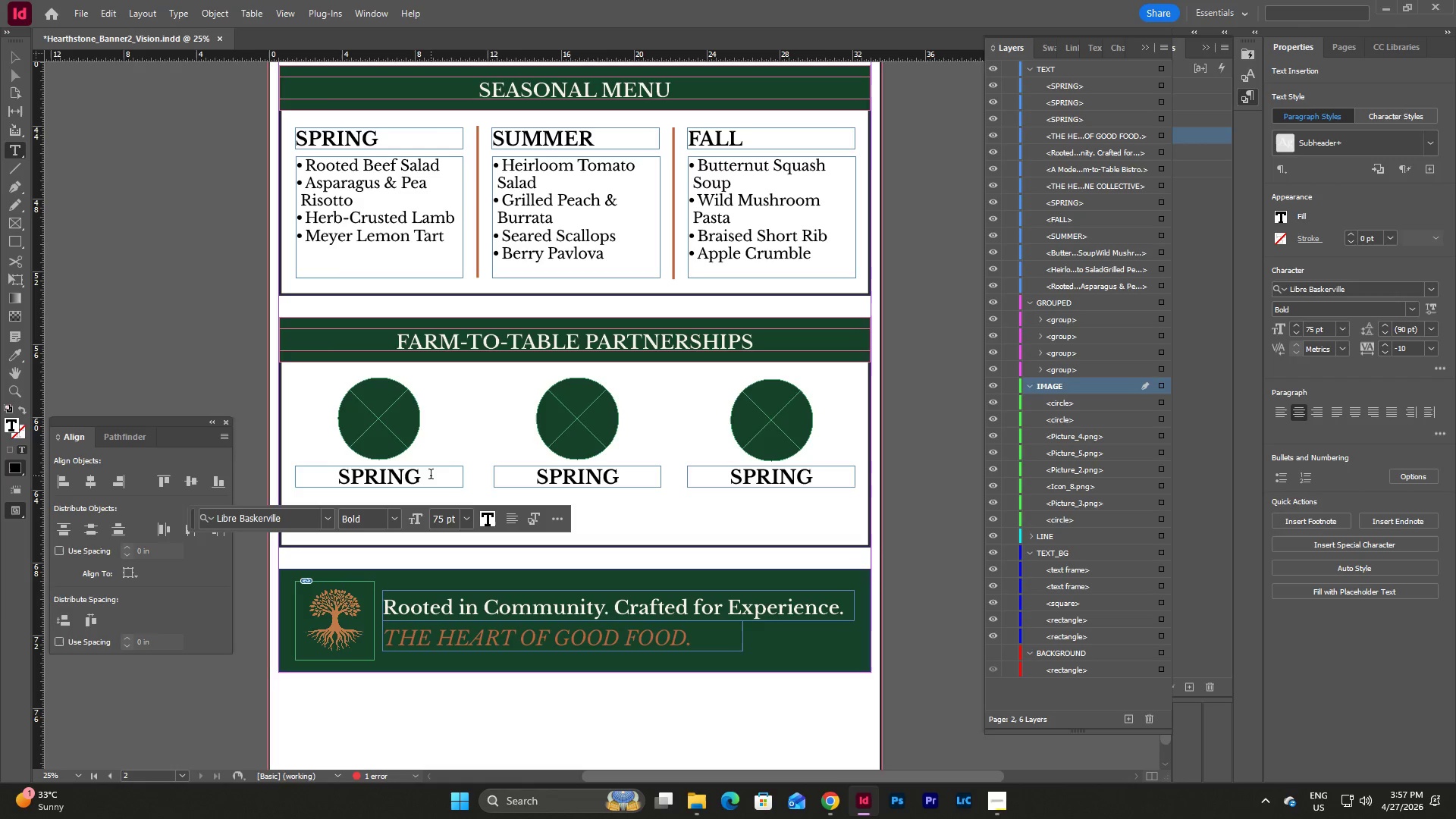 
left_click_drag(start_coordinate=[429, 476], to_coordinate=[318, 475])
 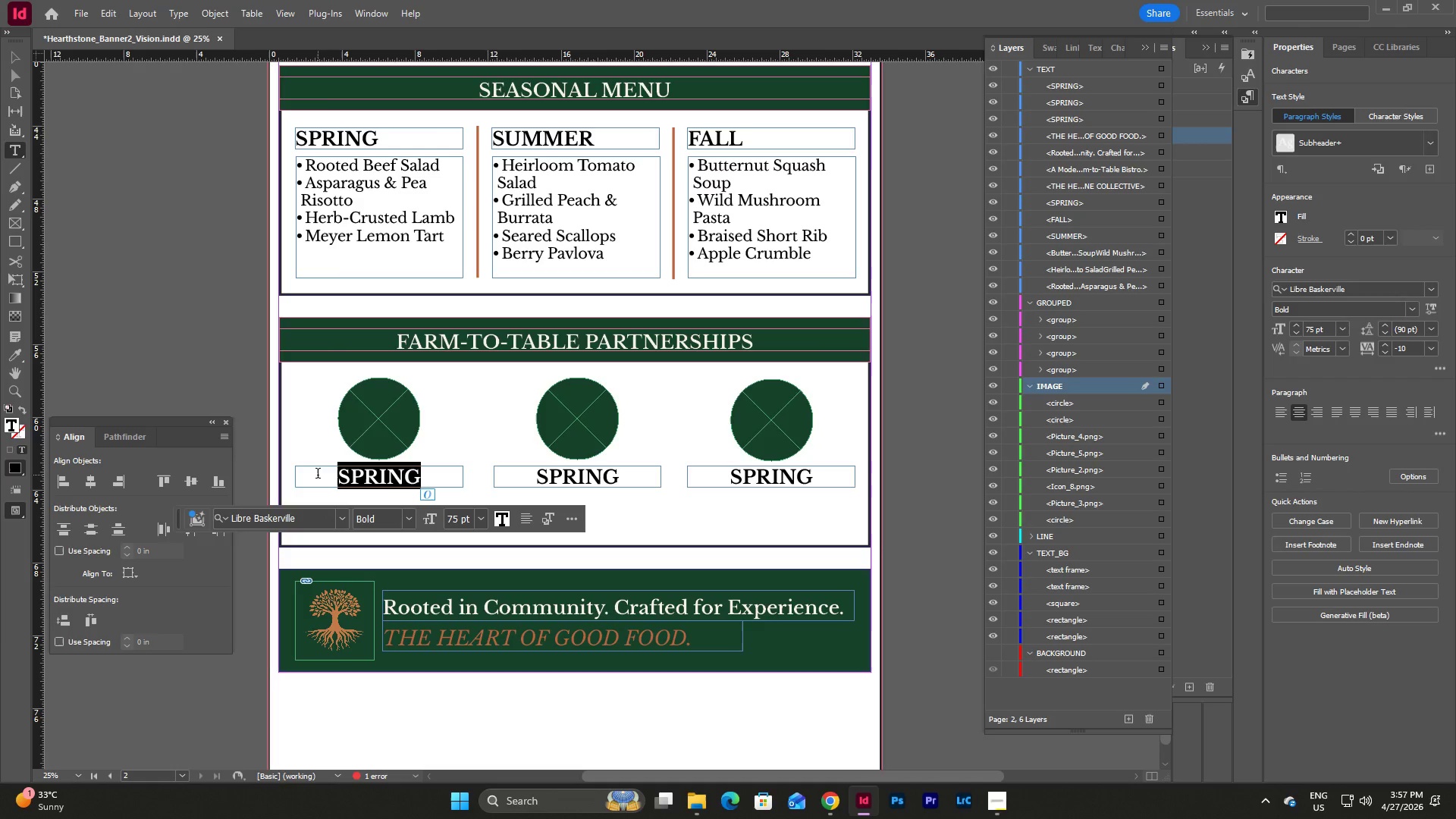 
key(Escape)
 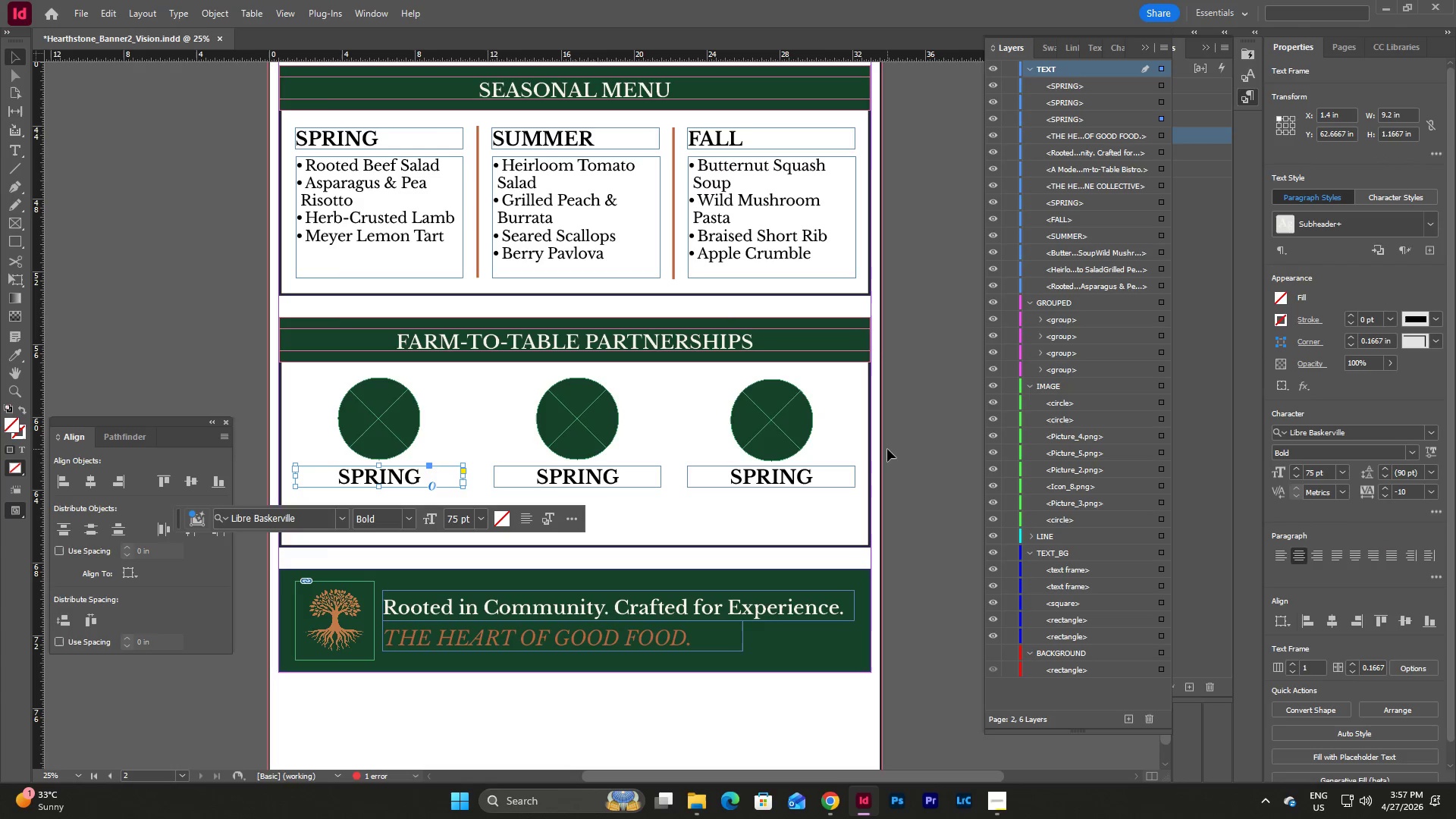 
key(Escape)
 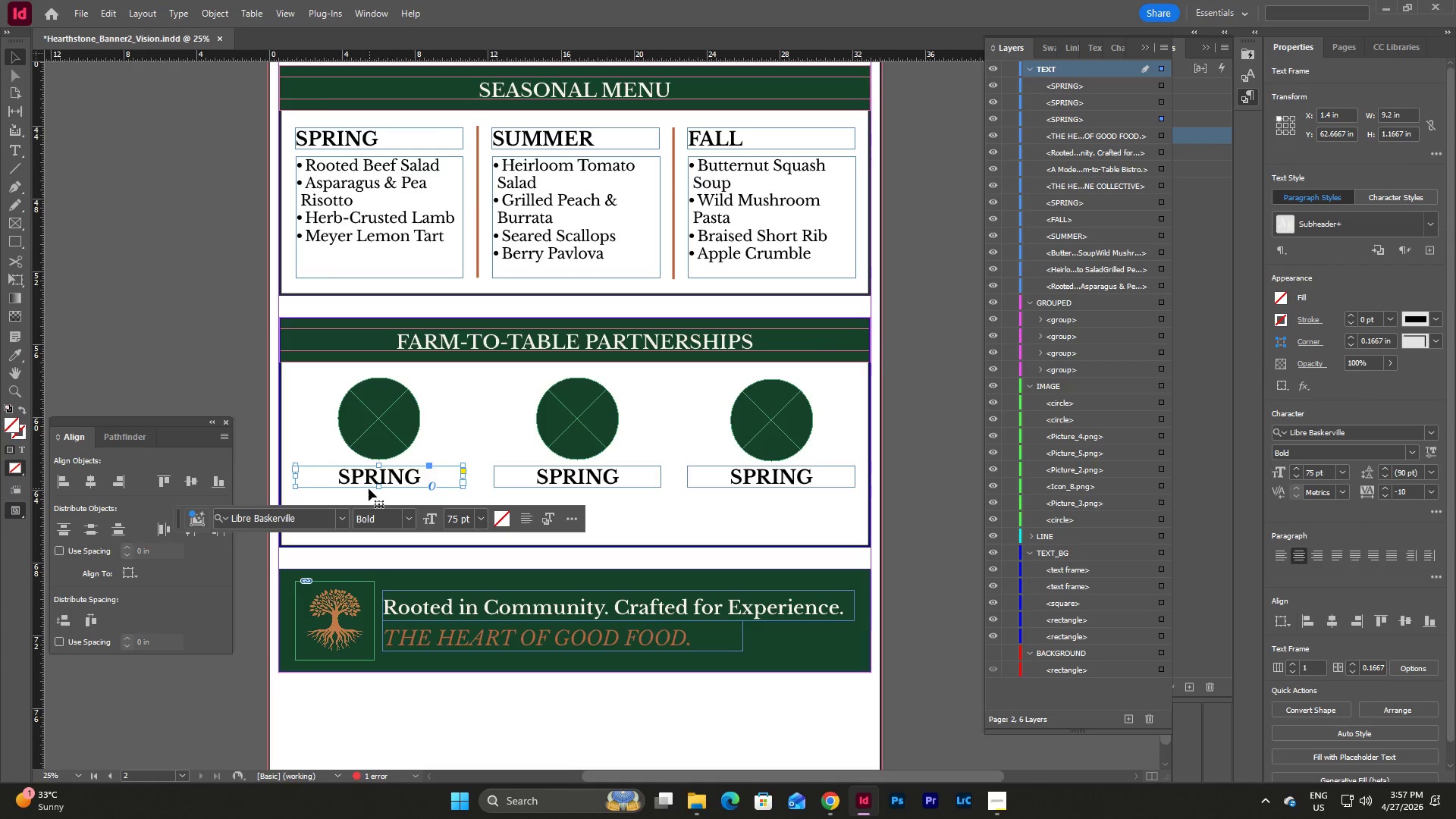 
left_click_drag(start_coordinate=[381, 488], to_coordinate=[381, 516])
 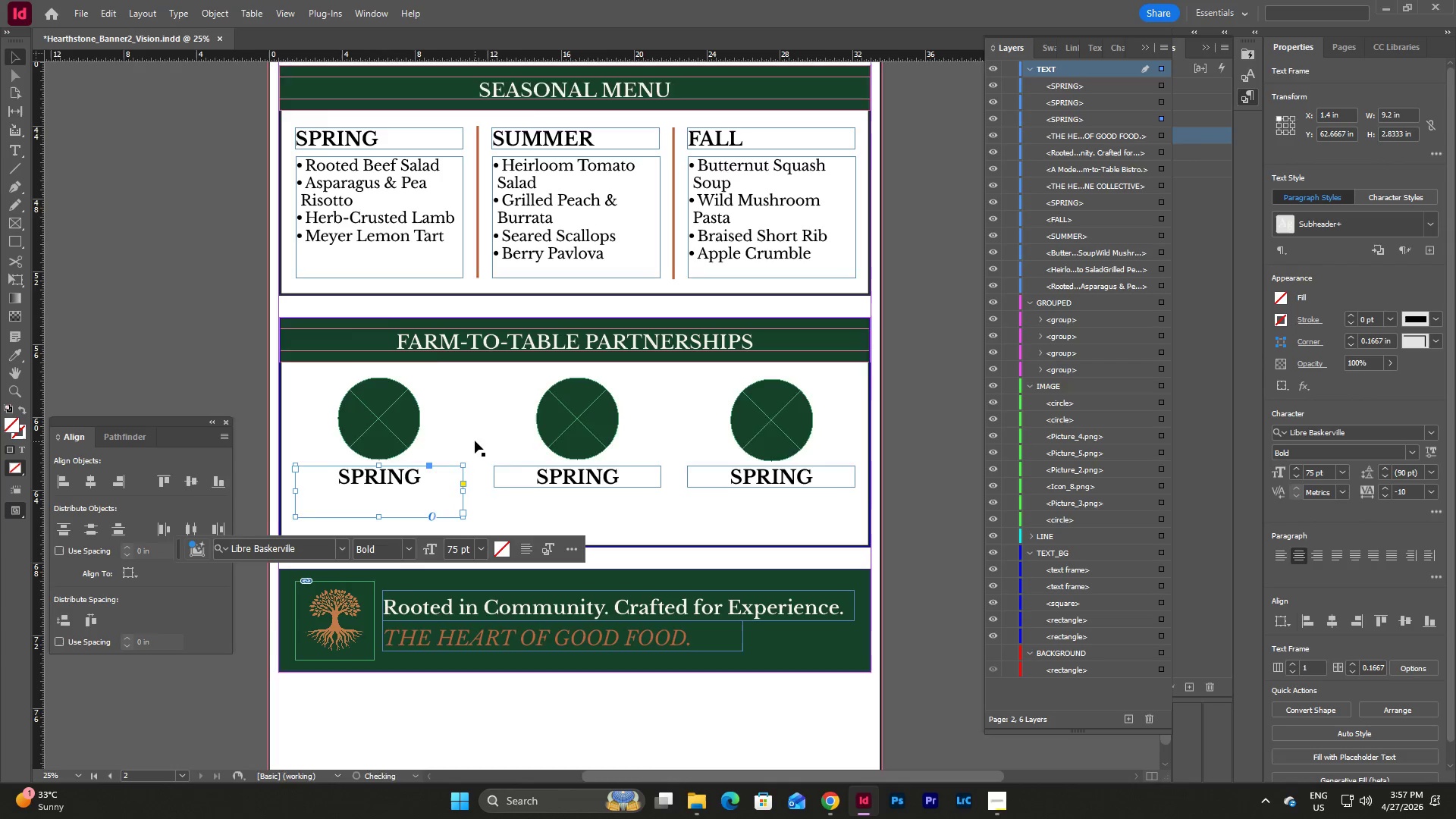 
scroll: coordinate [475, 441], scroll_direction: down, amount: 2.0
 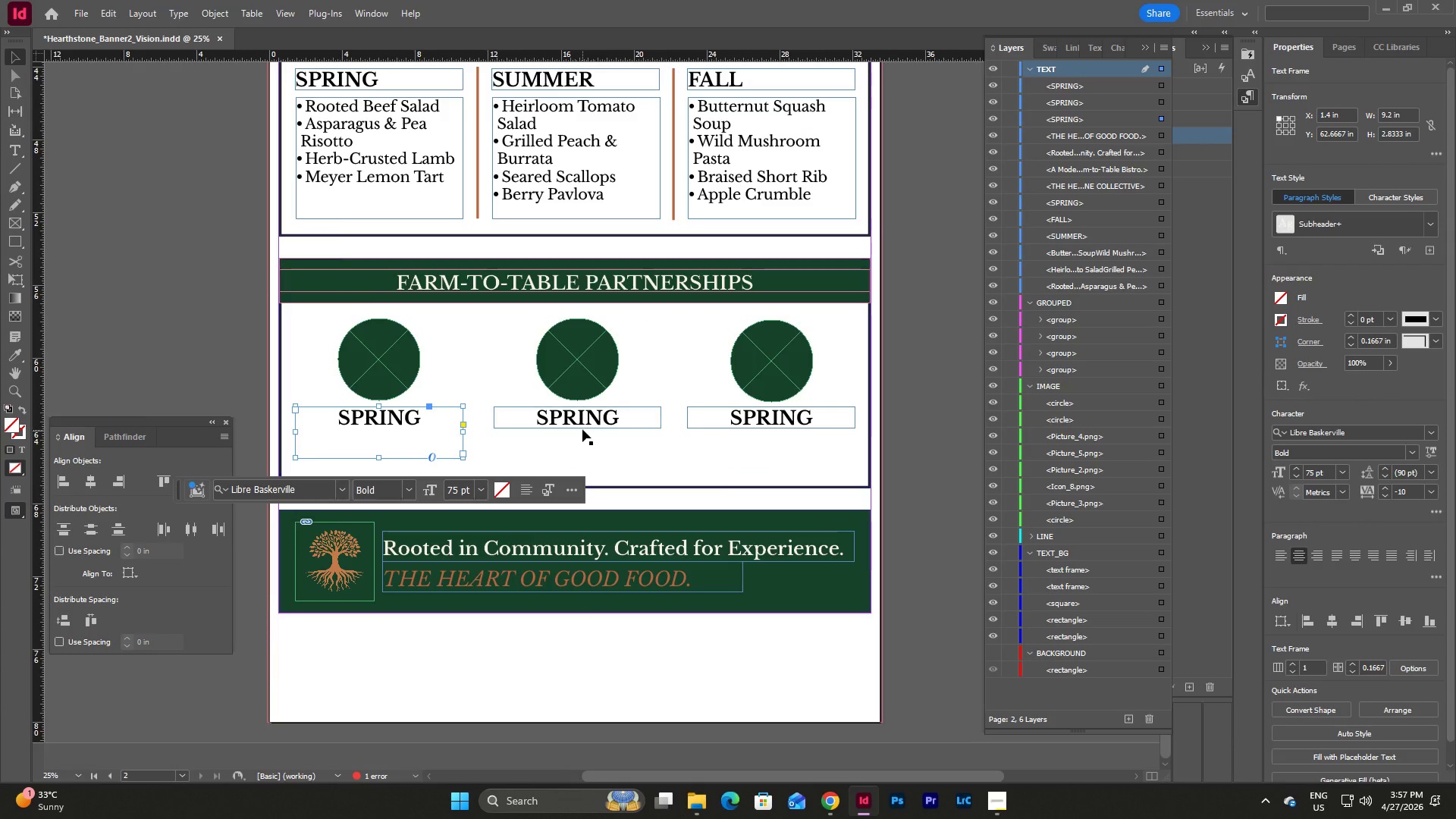 
left_click([582, 429])
 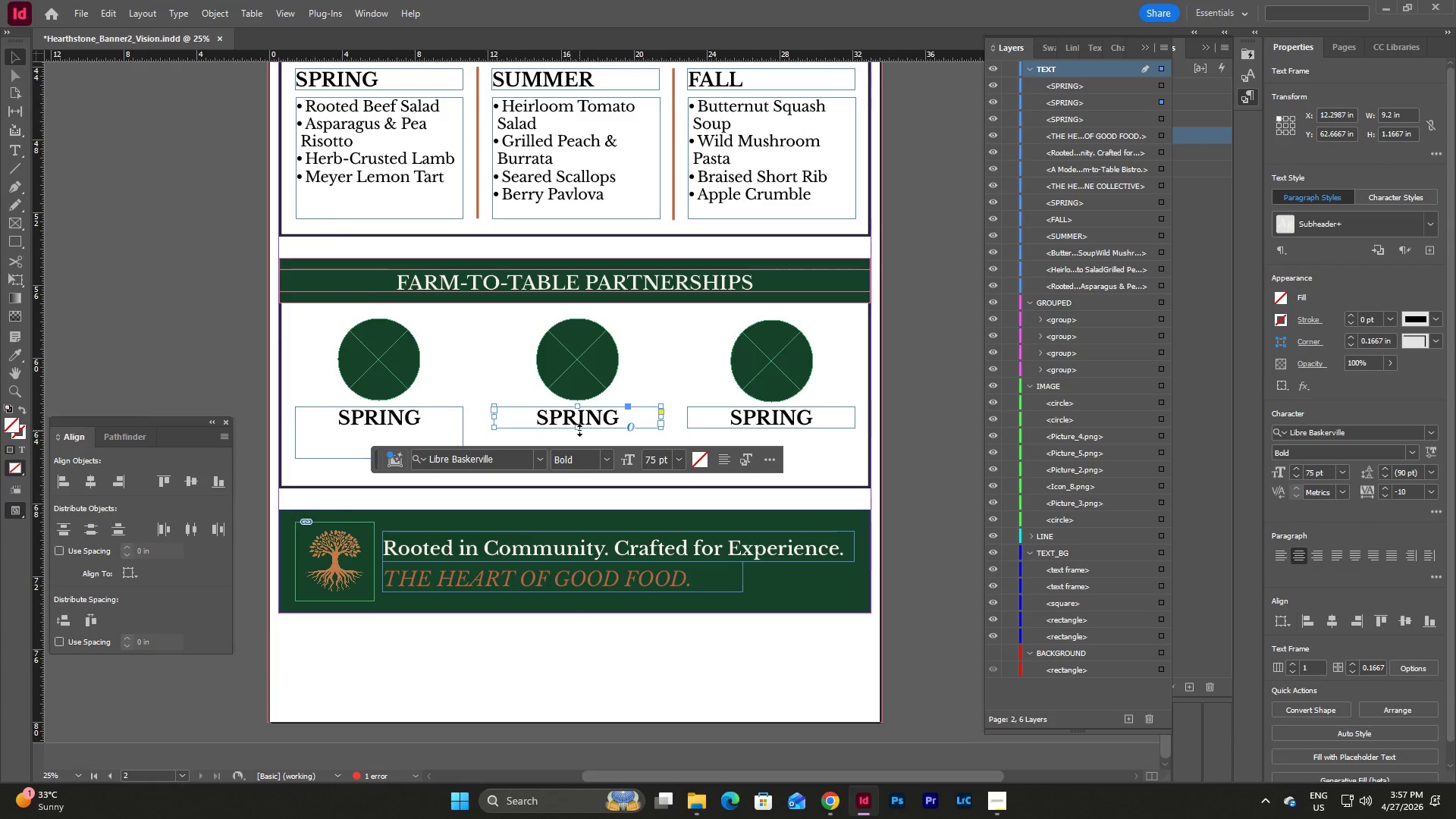 
left_click_drag(start_coordinate=[579, 430], to_coordinate=[579, 457])
 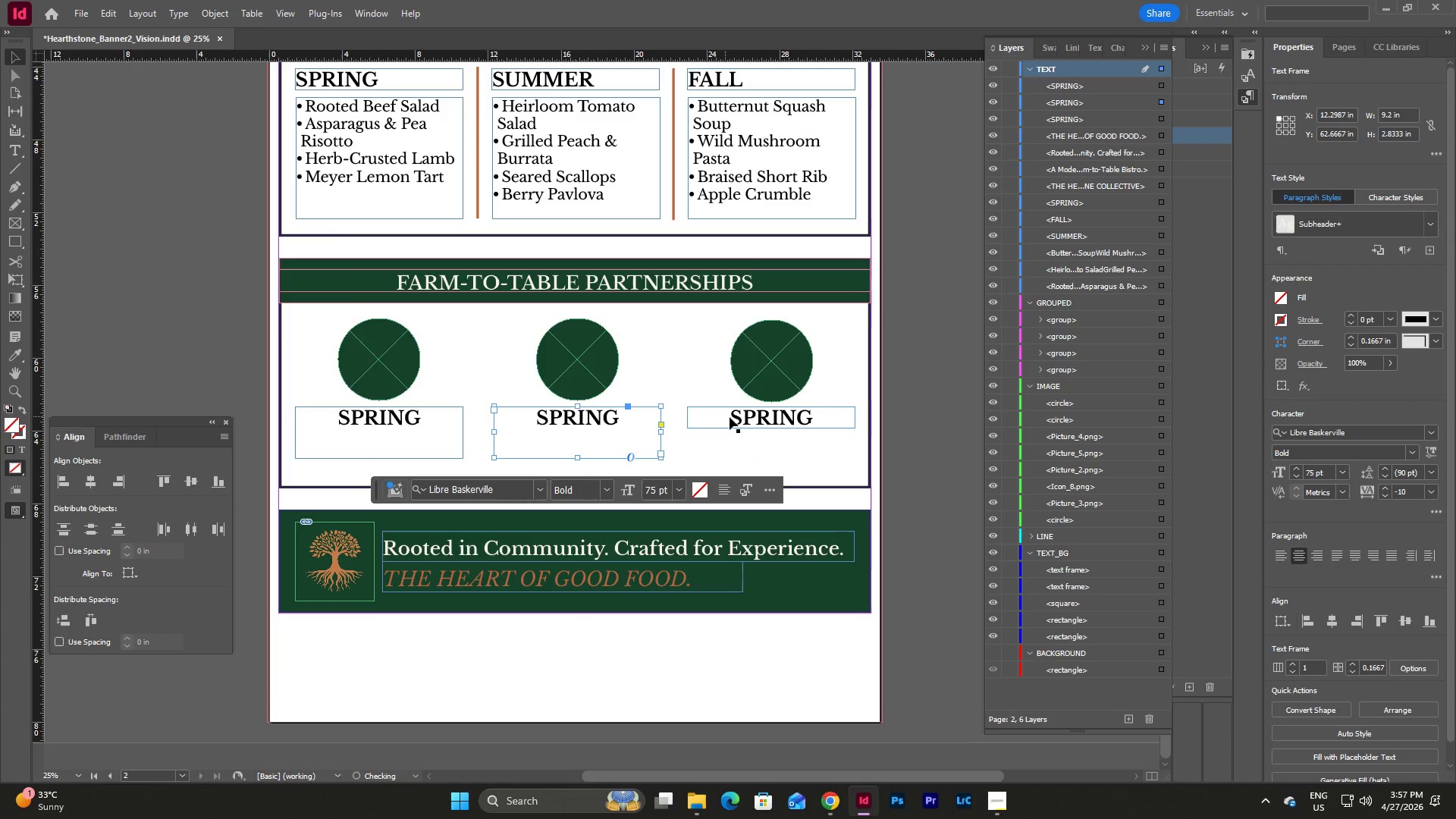 
left_click([736, 417])
 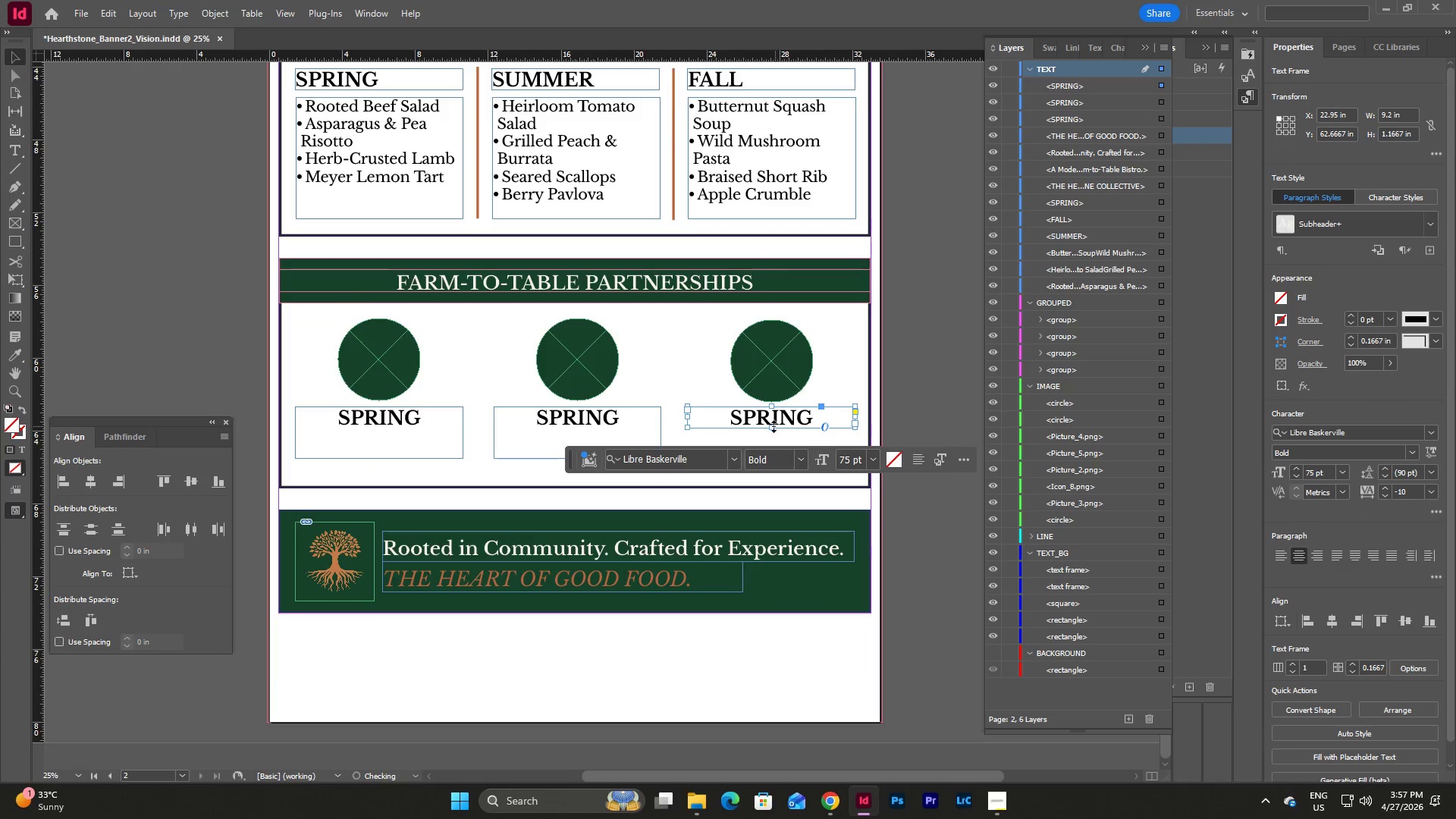 
left_click_drag(start_coordinate=[769, 428], to_coordinate=[772, 458])
 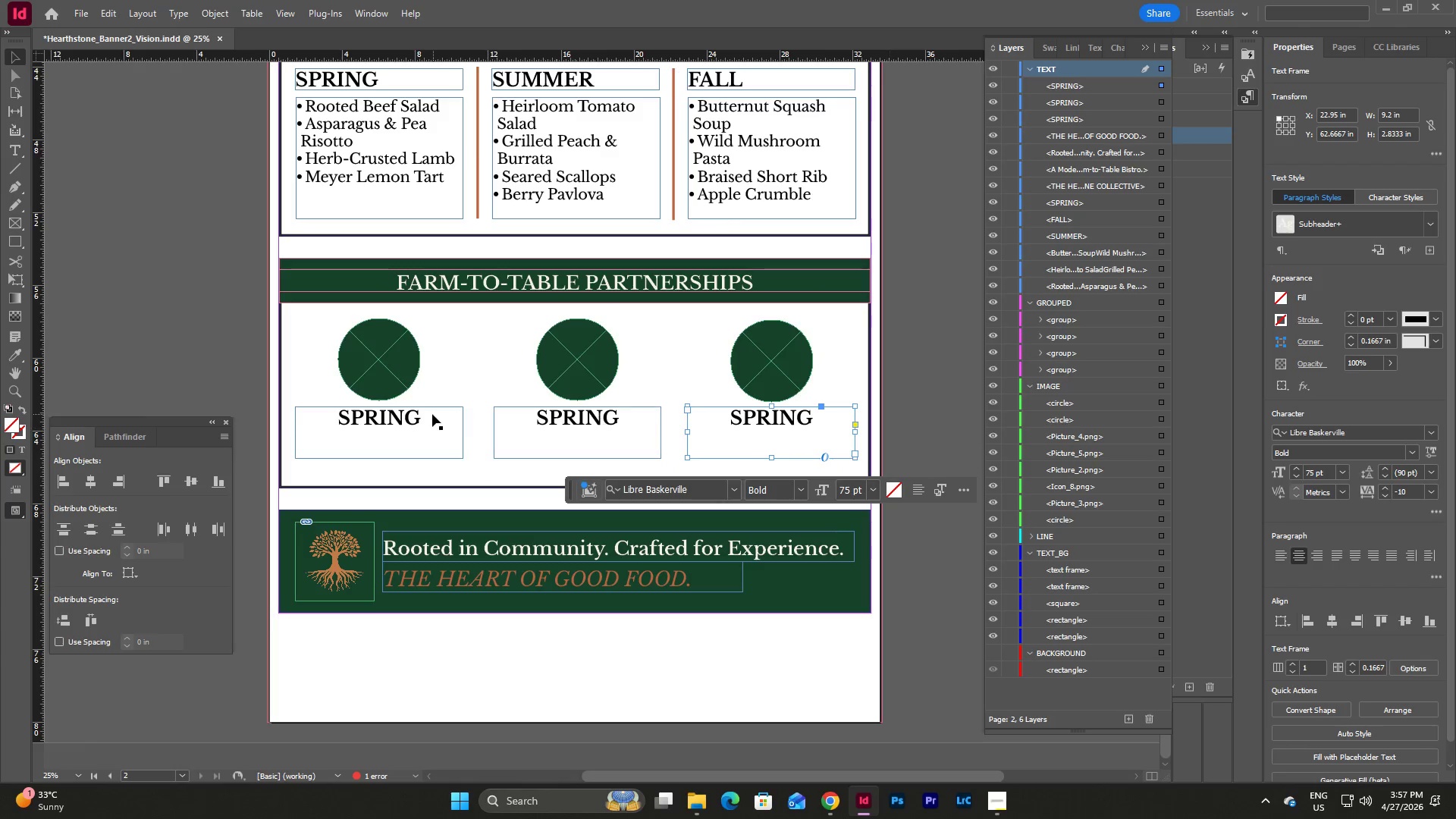 
double_click([431, 413])
 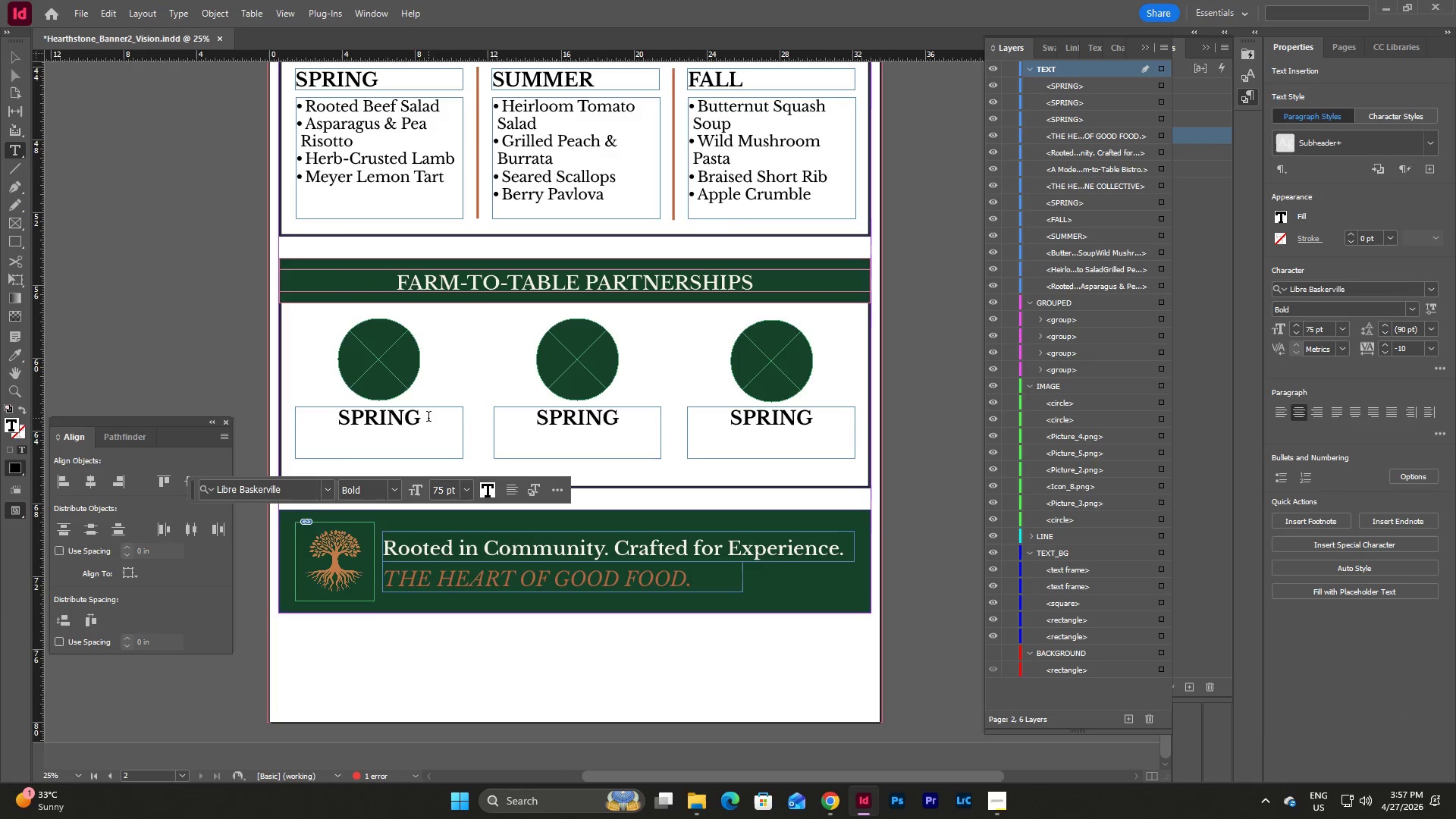 
left_click_drag(start_coordinate=[428, 418], to_coordinate=[291, 420])
 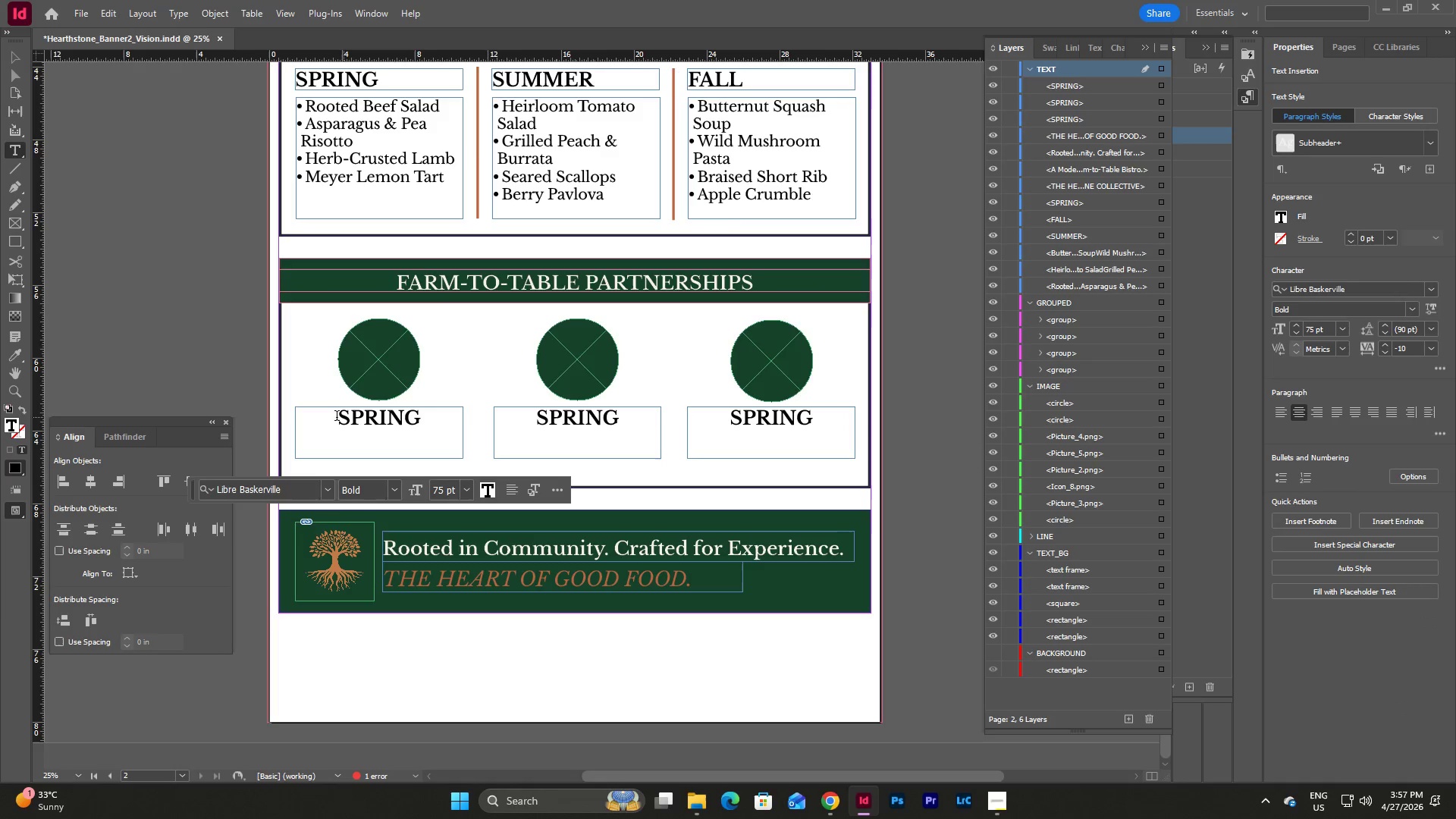 
left_click_drag(start_coordinate=[330, 419], to_coordinate=[435, 424])
 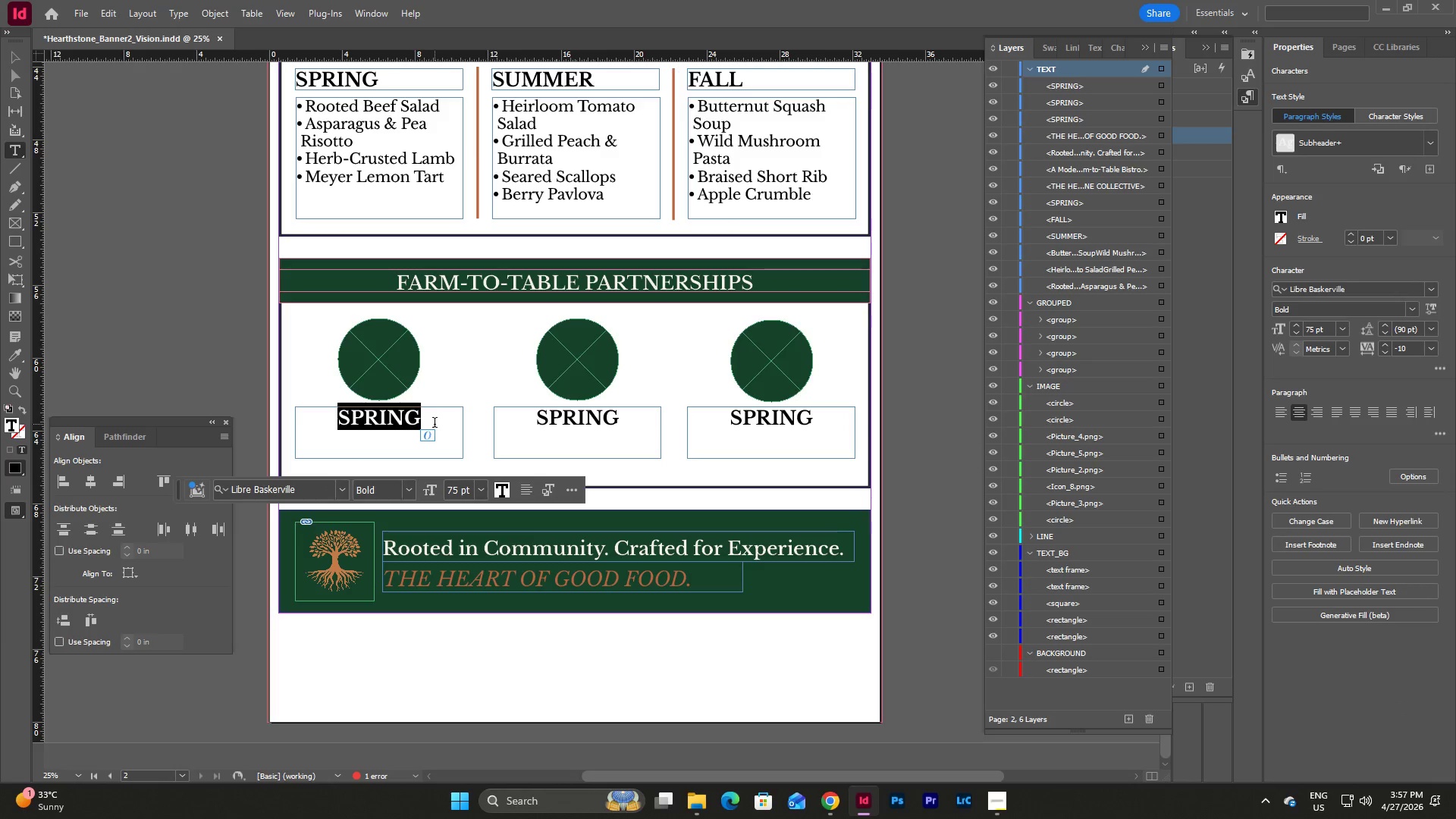 
type(GREENFIELD FARMS)
 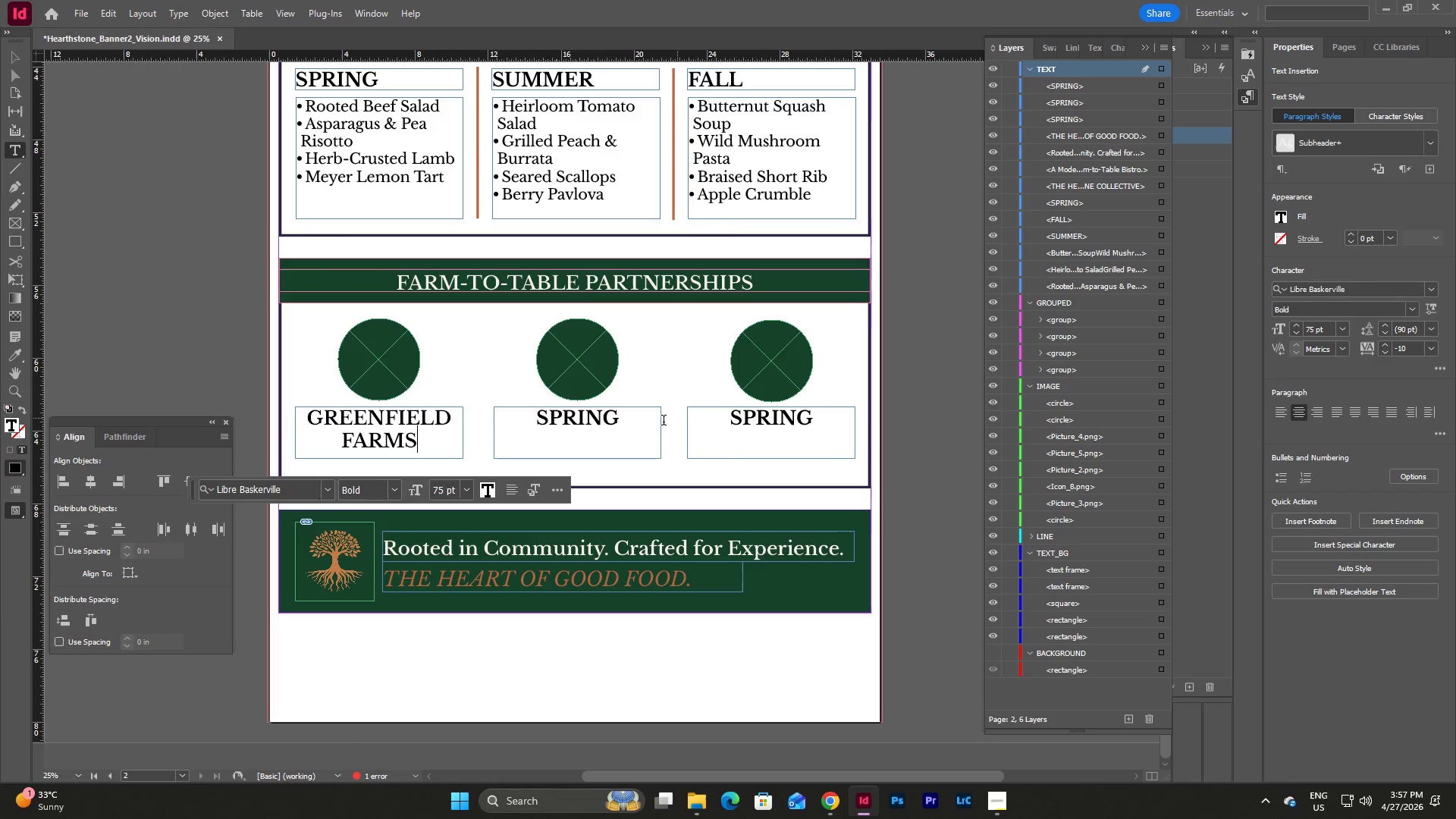 
left_click_drag(start_coordinate=[631, 426], to_coordinate=[509, 420])
 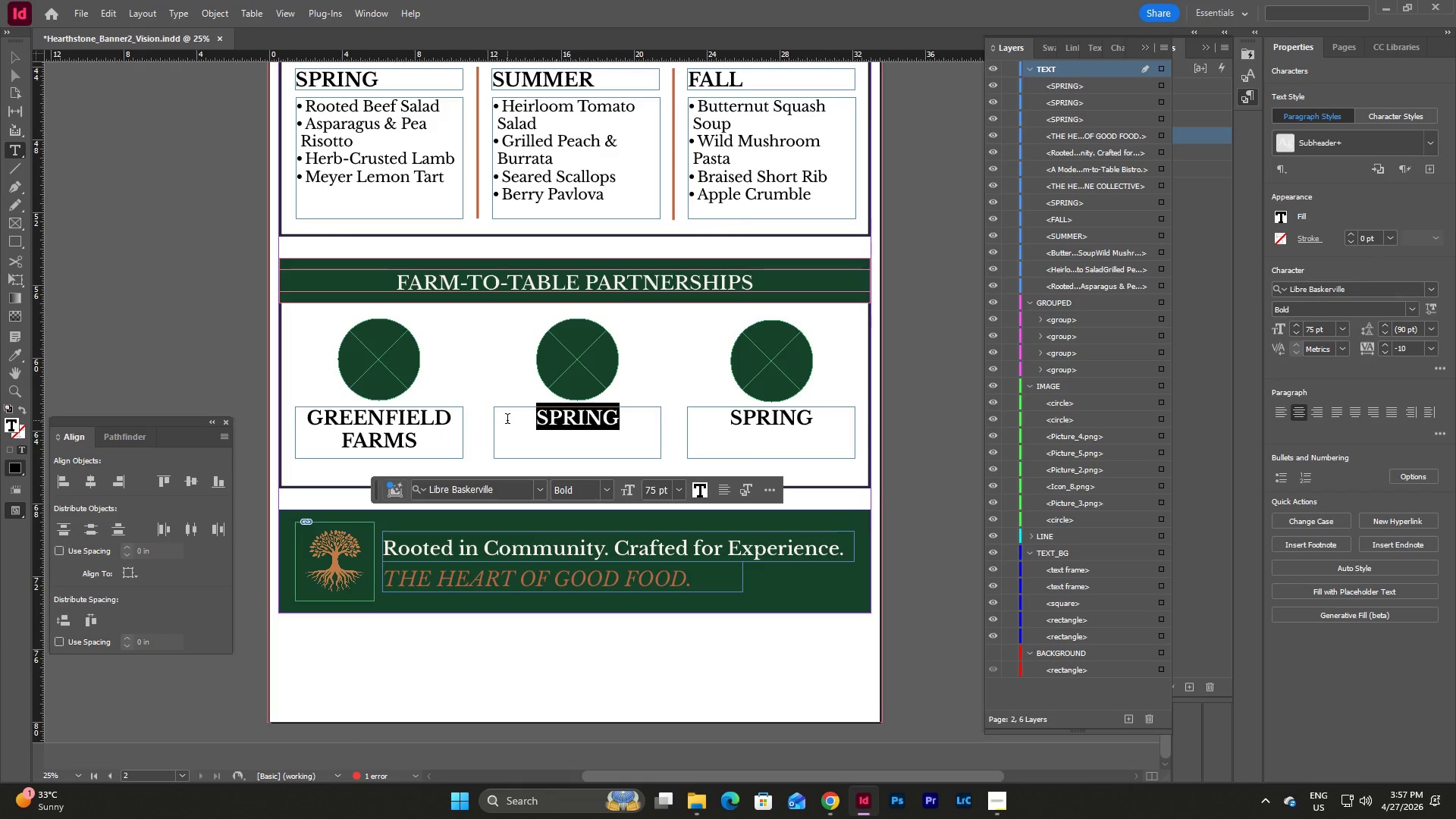 
type(RIVERSTI)
key(Backspace)
type(ONE DAIRY)
 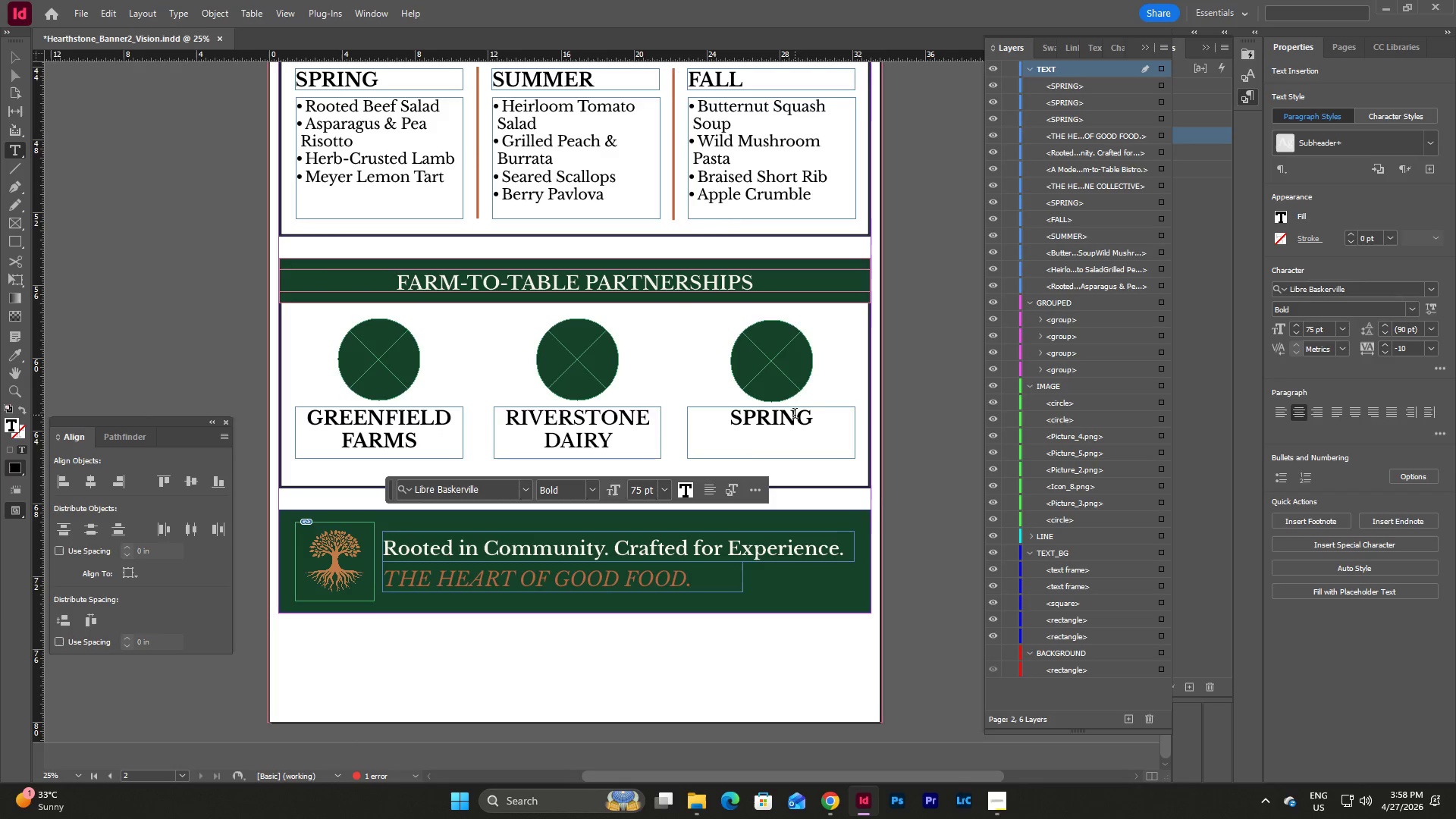 
left_click_drag(start_coordinate=[820, 420], to_coordinate=[689, 421])
 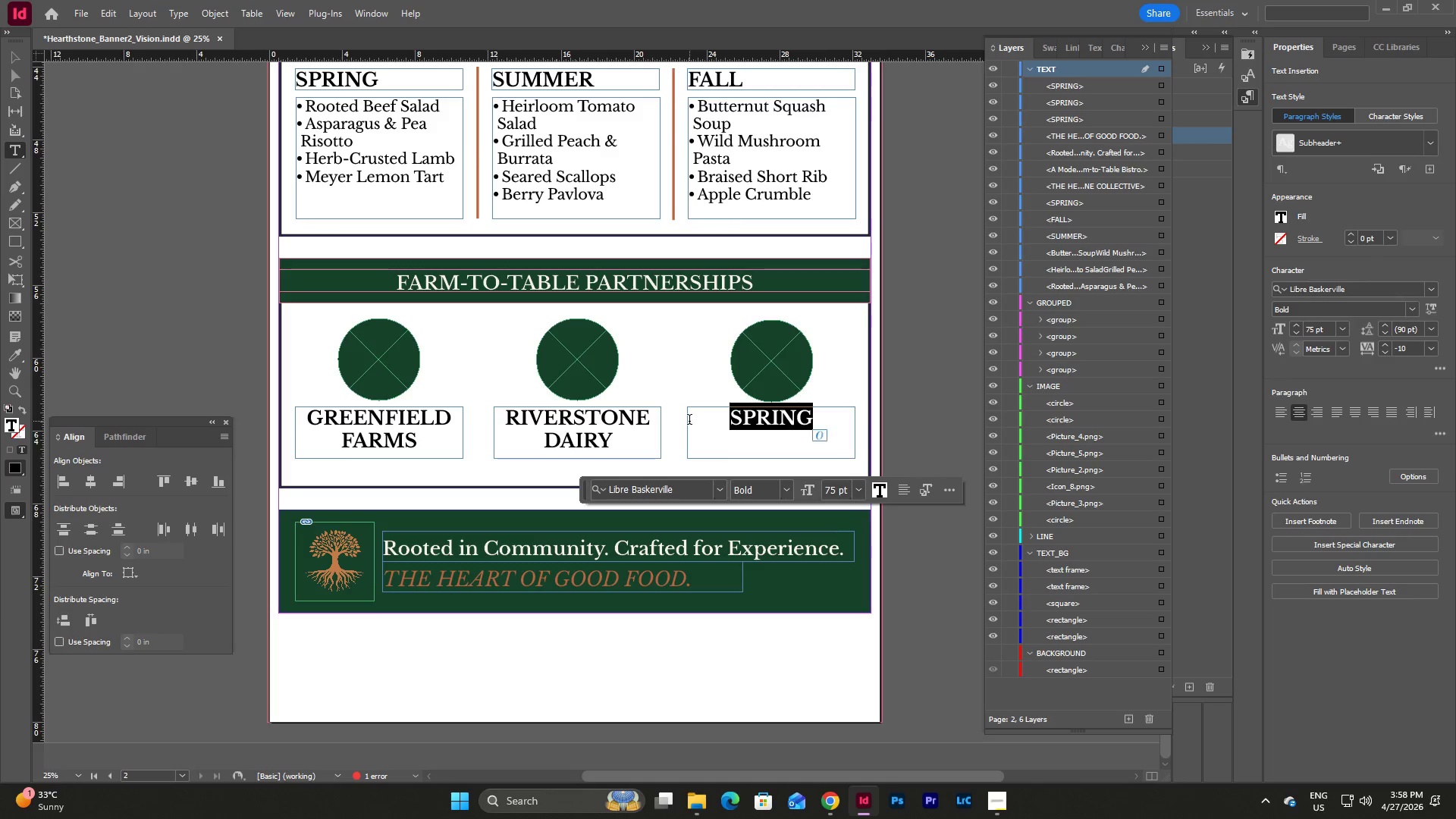 
type(HOLLOW OAK RANCG)
key(Backspace)
type(H)
 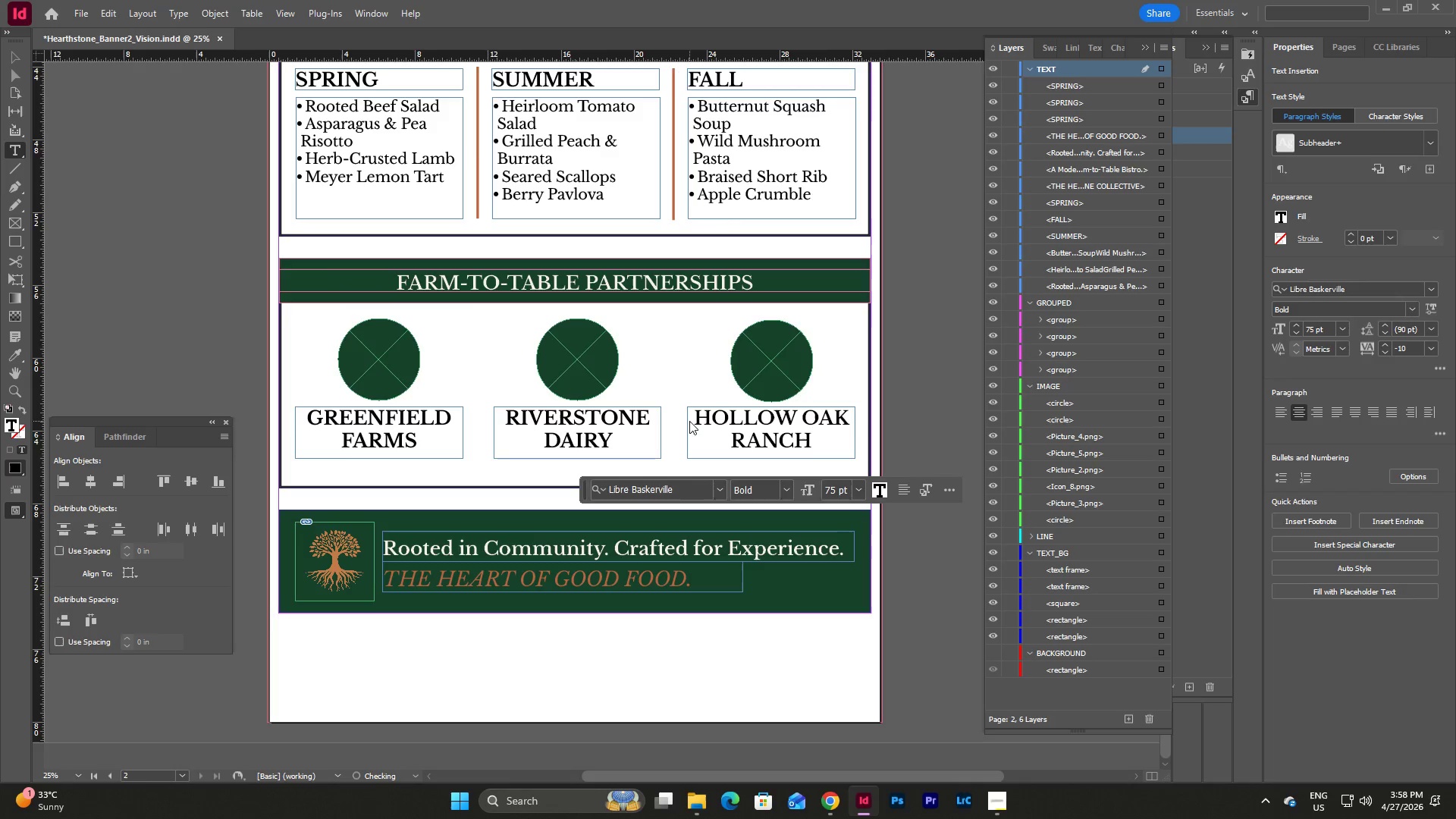 
key(Escape)
 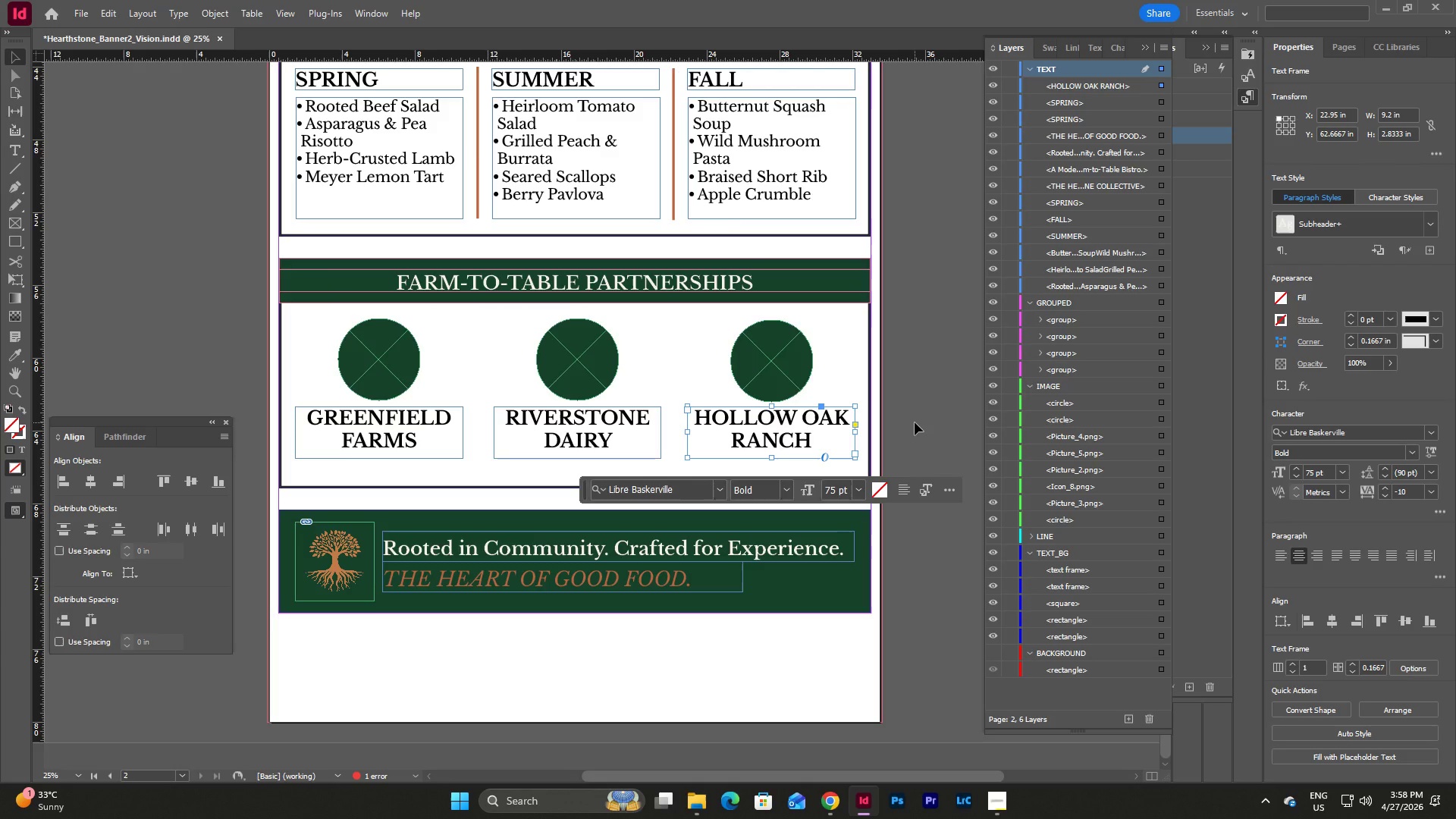 
key(Escape)
 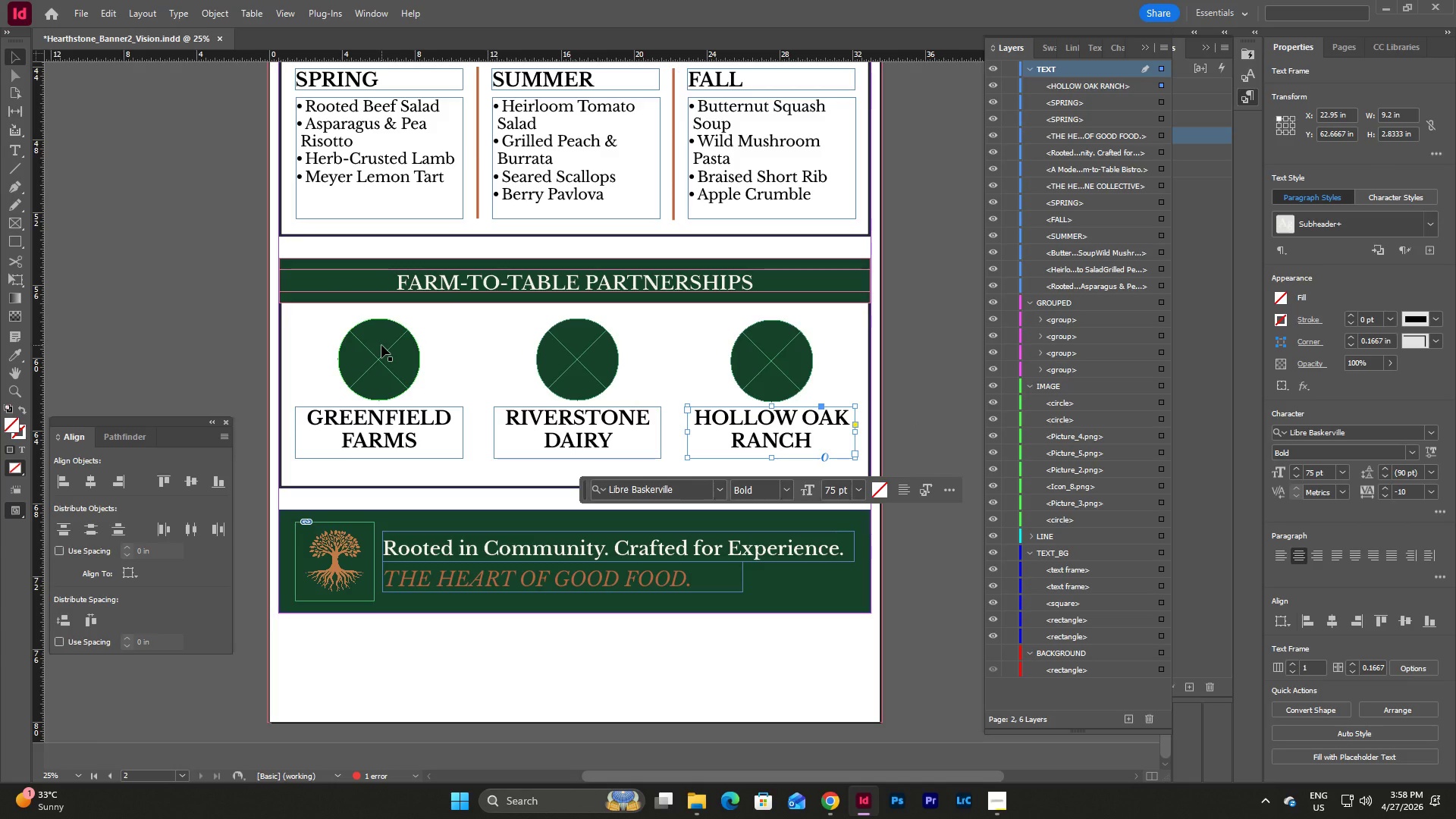 
left_click([385, 347])
 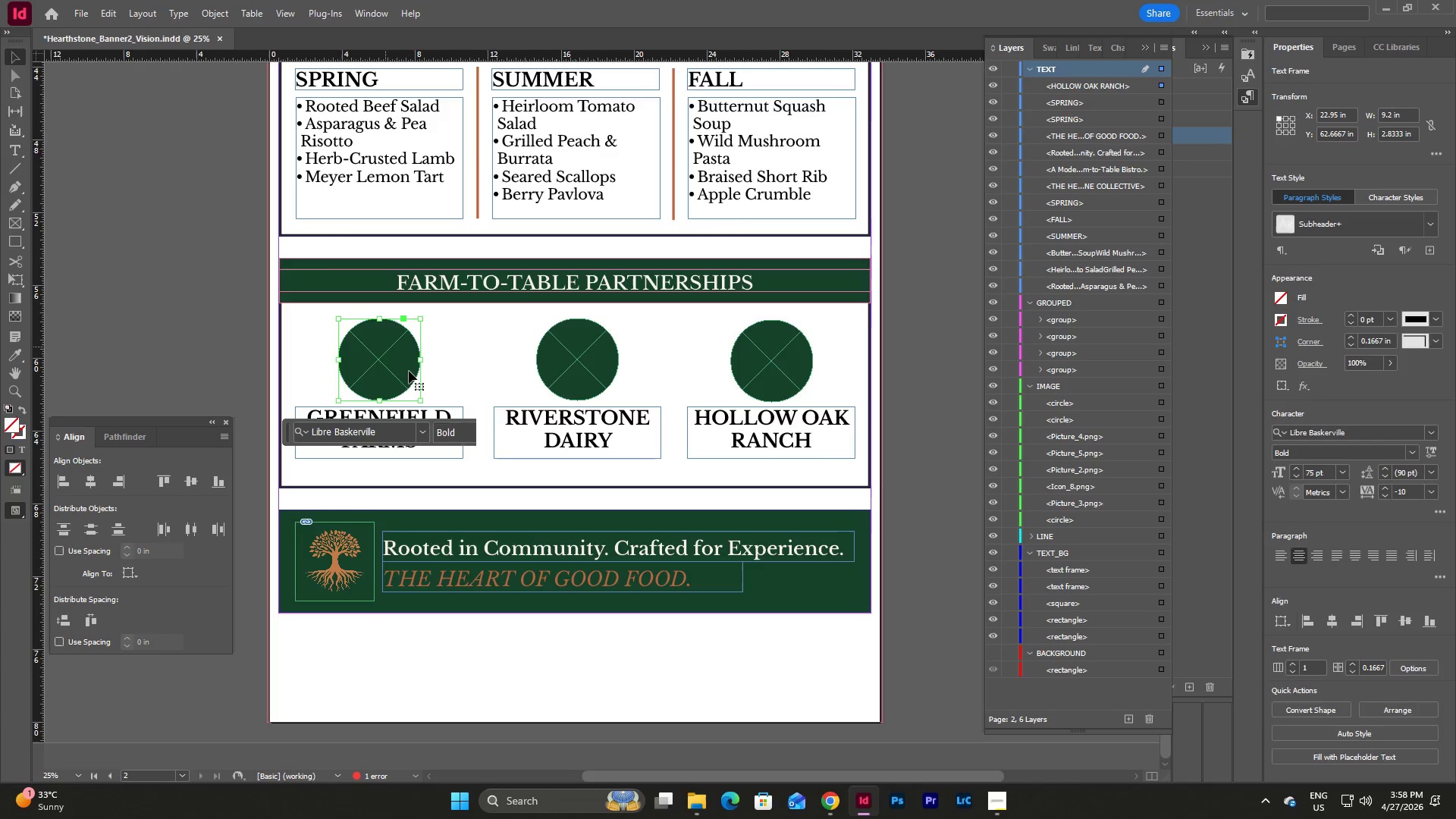 
hold_key(key=ShiftLeft, duration=4.73)
left_click([422, 413])
 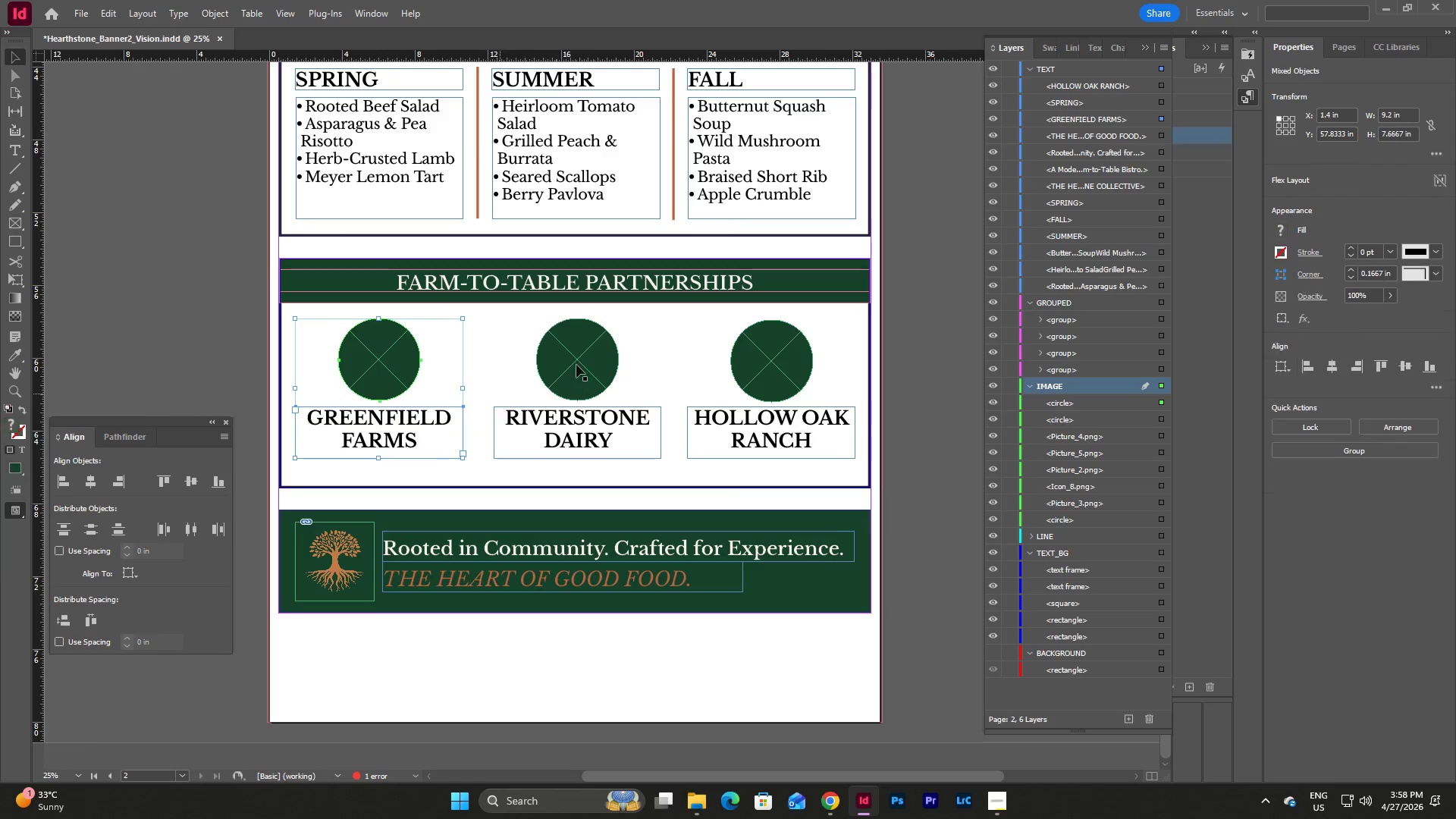 
left_click([576, 362])
 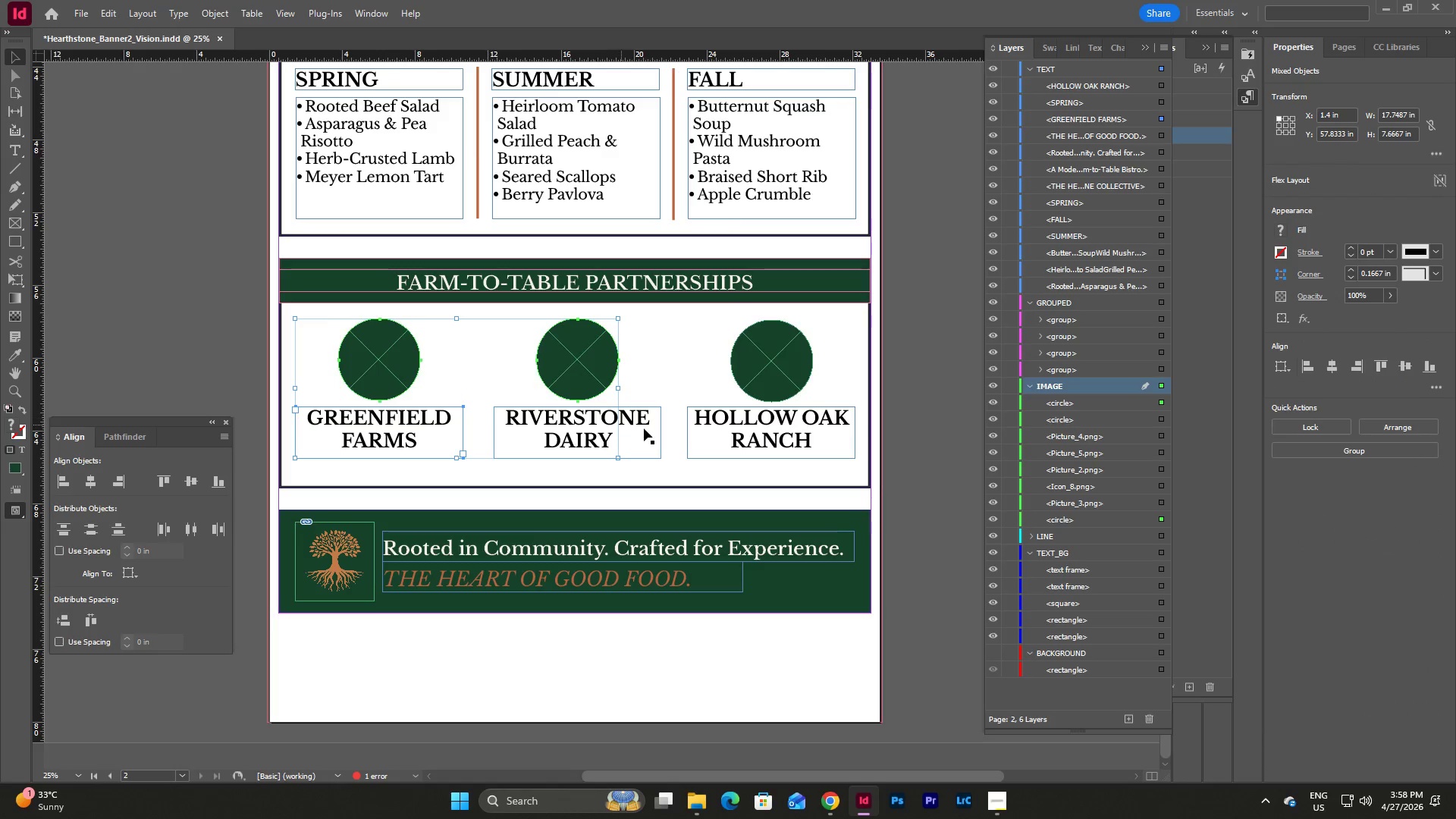 
left_click([645, 428])
 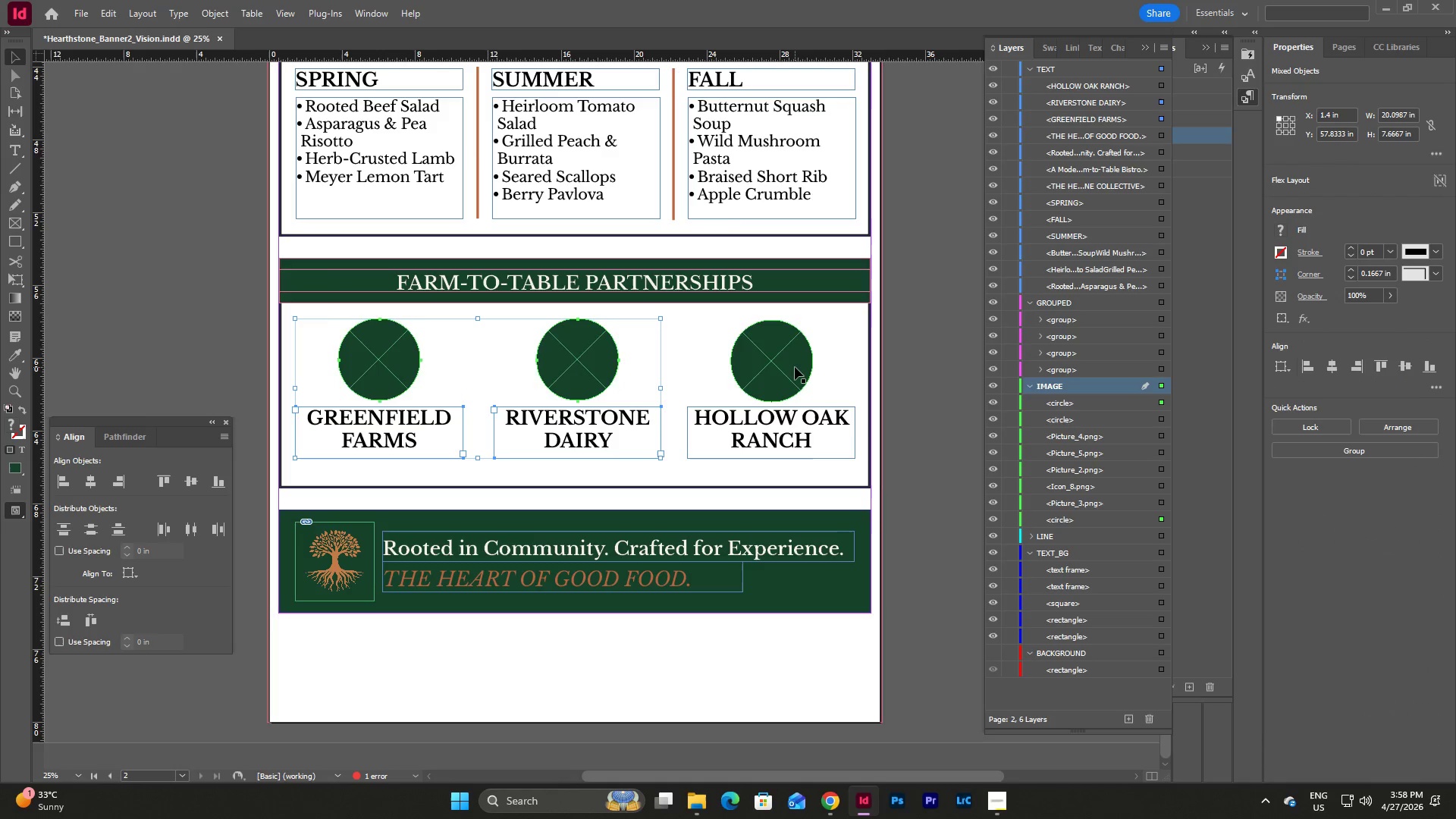 
left_click([795, 367])
 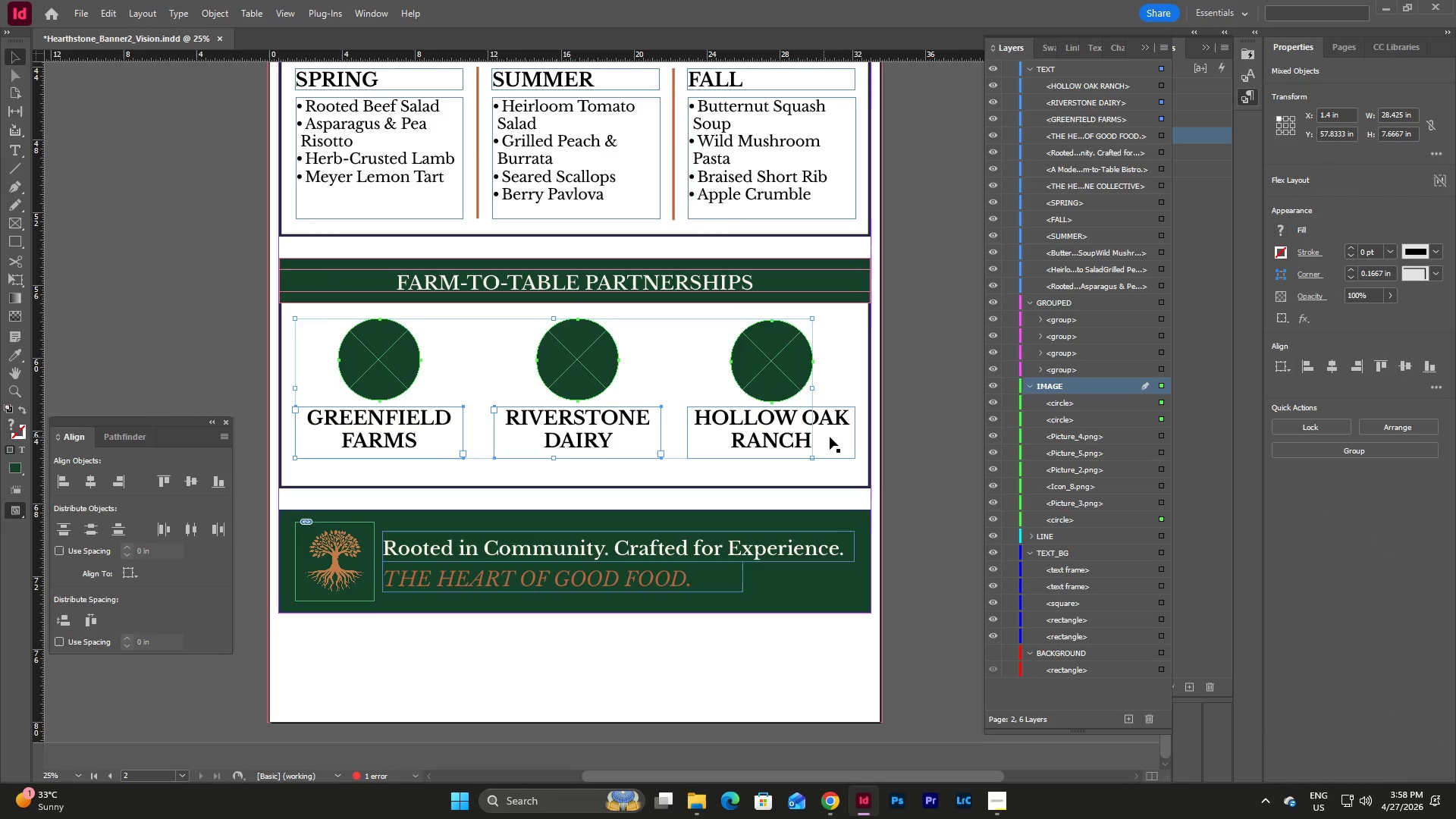 
left_click([836, 436])
 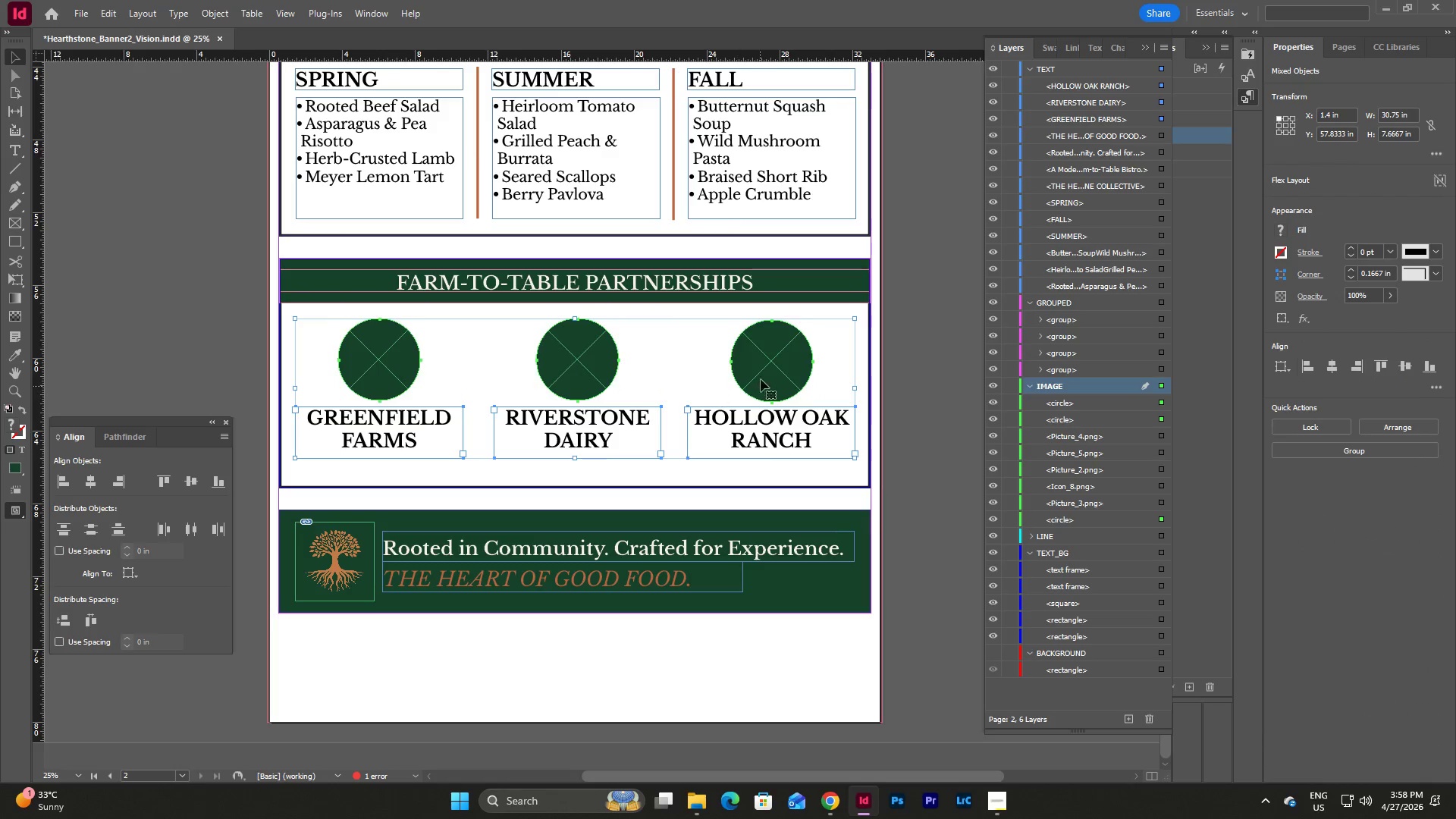 
left_click_drag(start_coordinate=[761, 365], to_coordinate=[759, 371])
 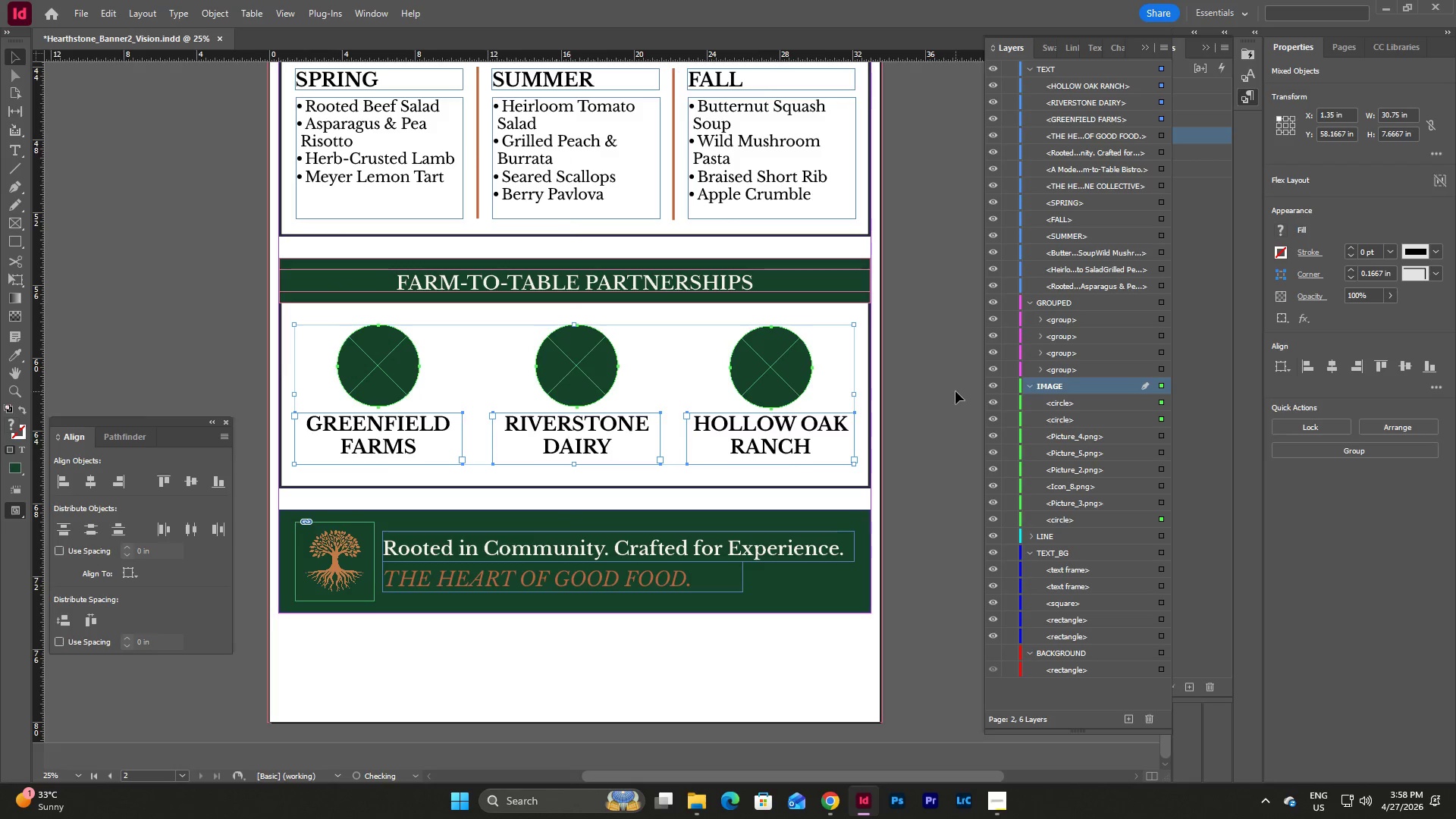 
left_click([953, 395])
 